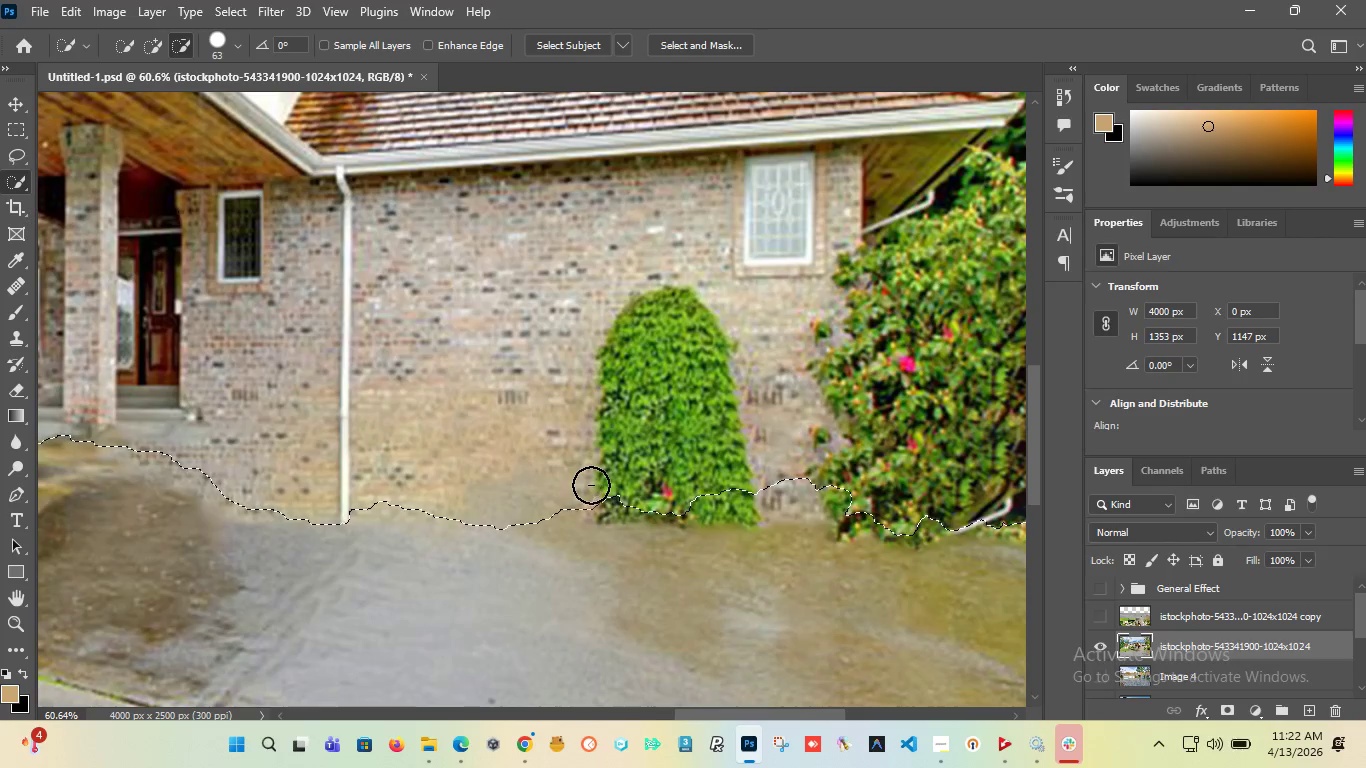 
hold_key(key=AltLeft, duration=1.5)
left_click([598, 502])
 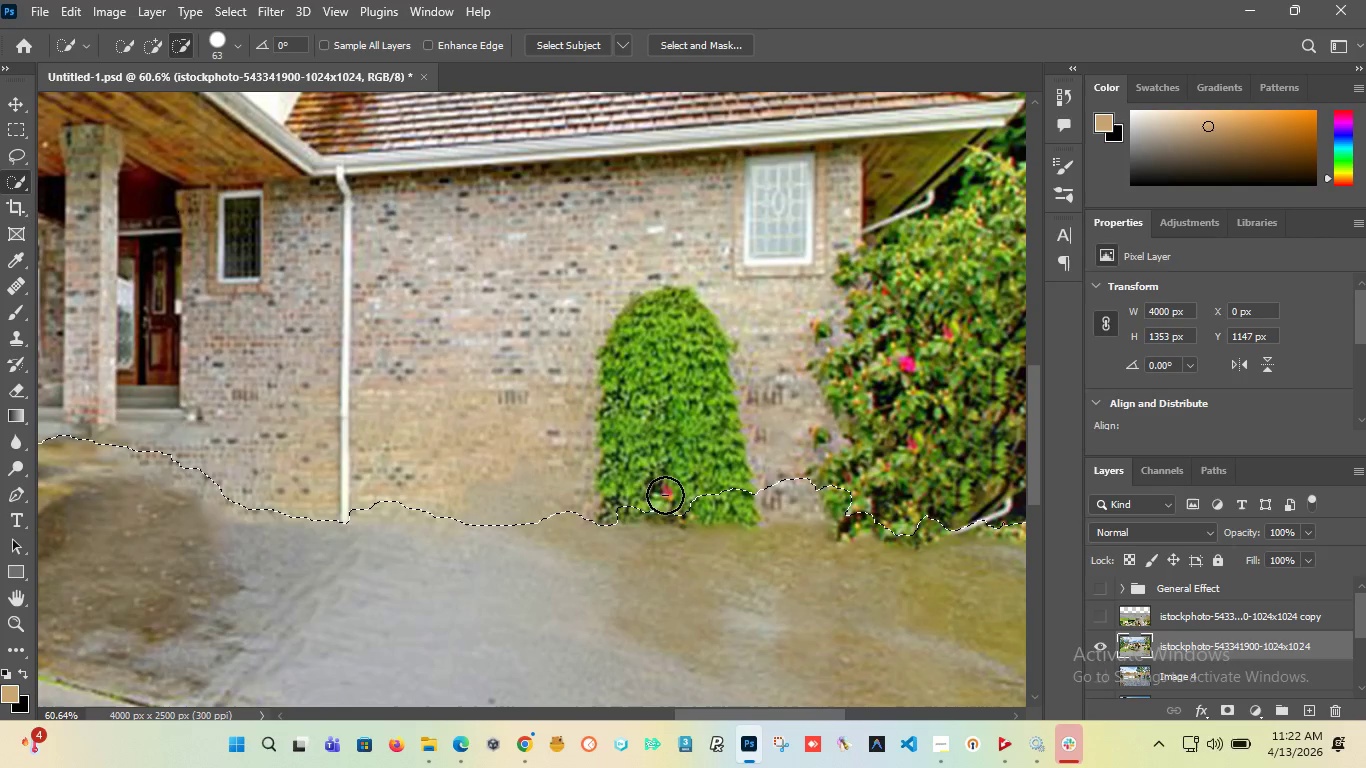 
hold_key(key=AltLeft, duration=1.5)
left_click([630, 495])
 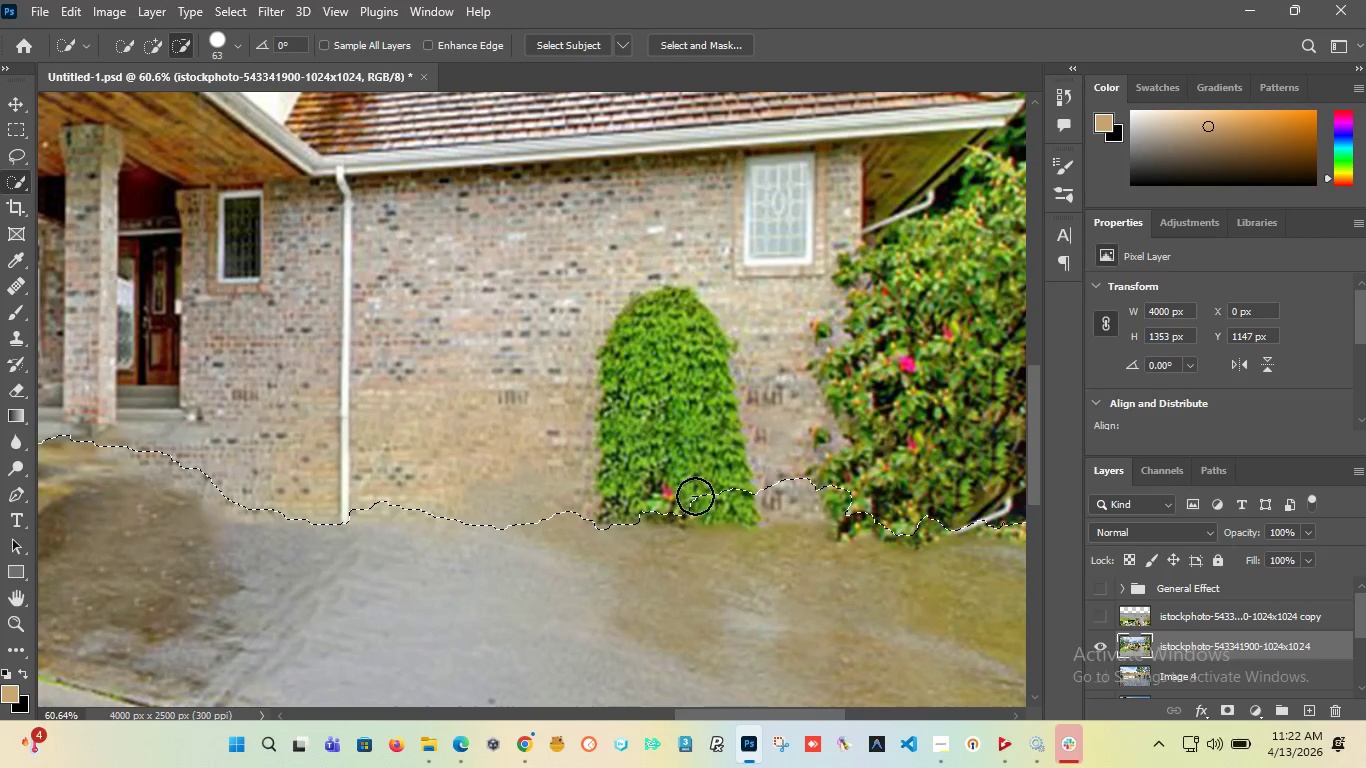 
left_click([695, 496])
 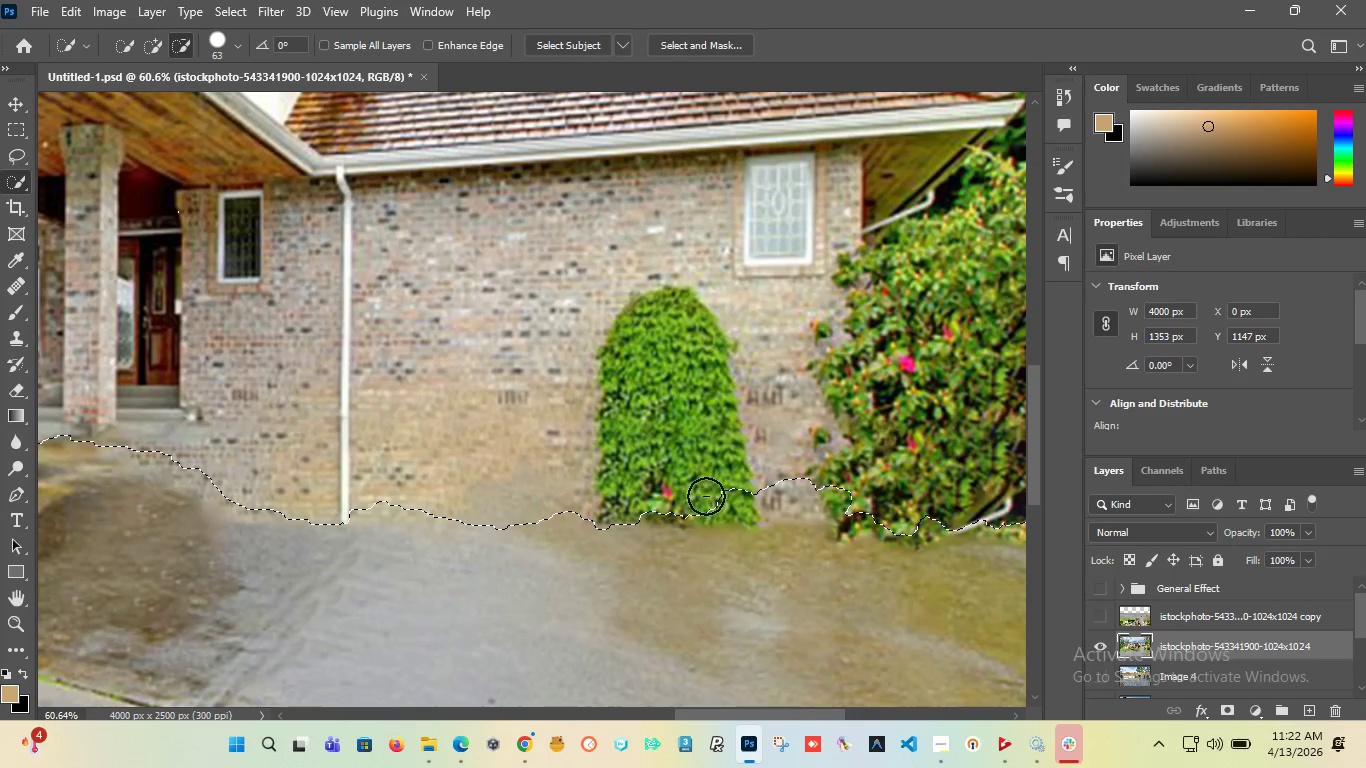 
hold_key(key=AltLeft, duration=1.5)
left_click([671, 503])
 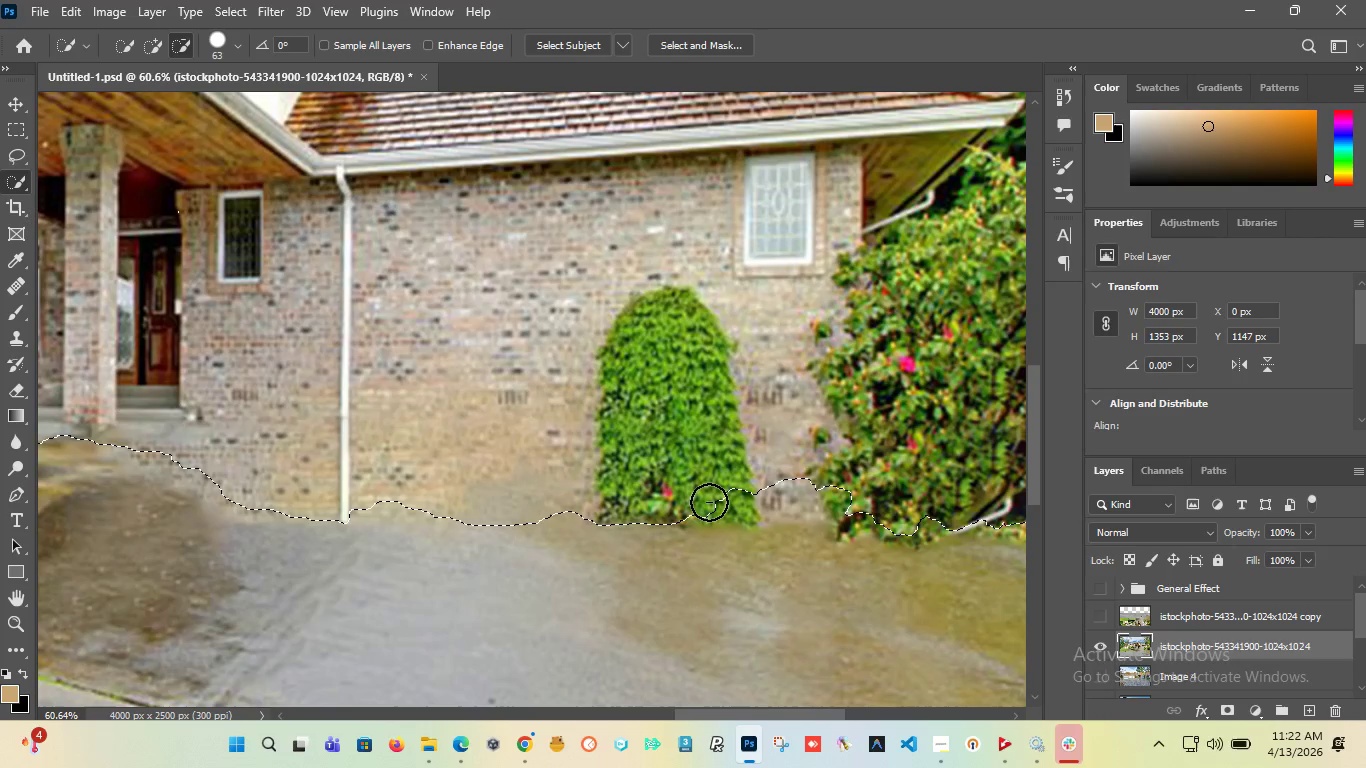 
left_click([711, 502])
 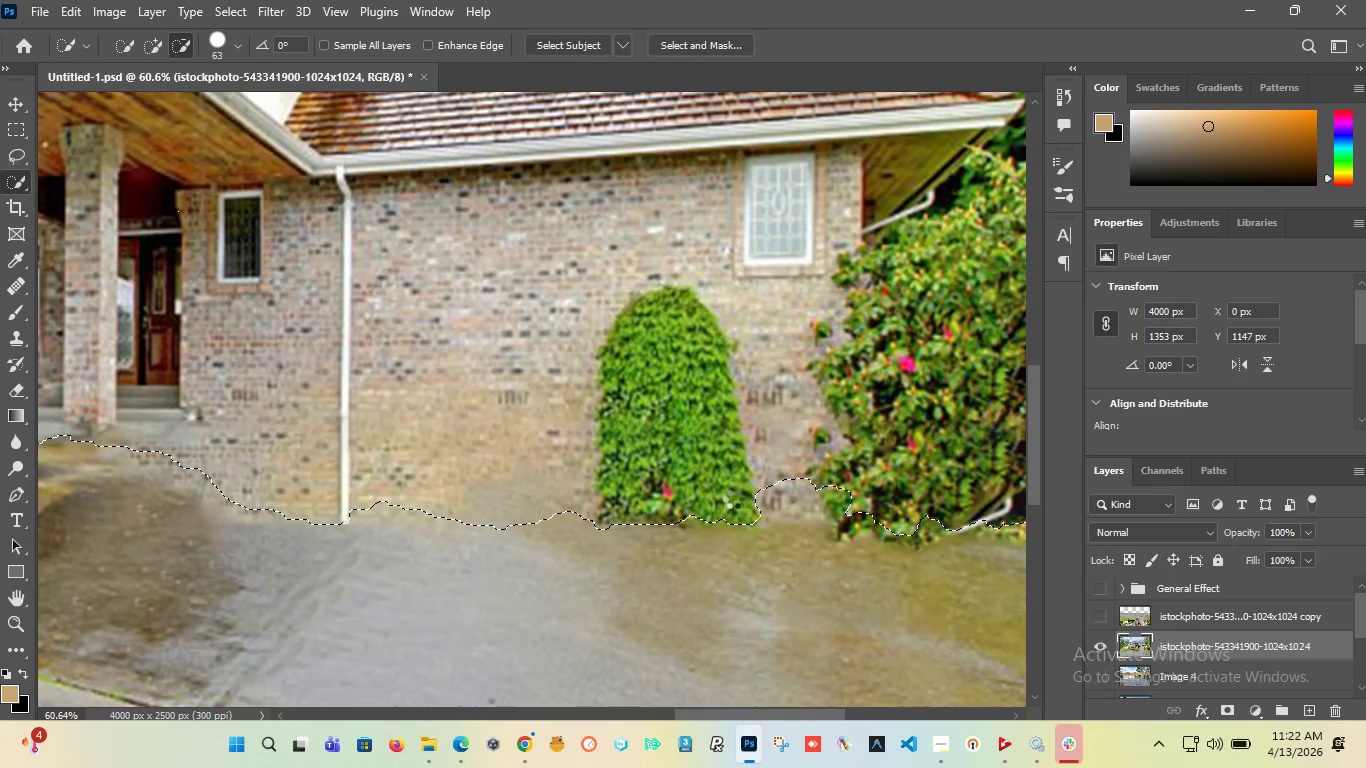 
hold_key(key=AltLeft, duration=1.5)
left_click([752, 489])
 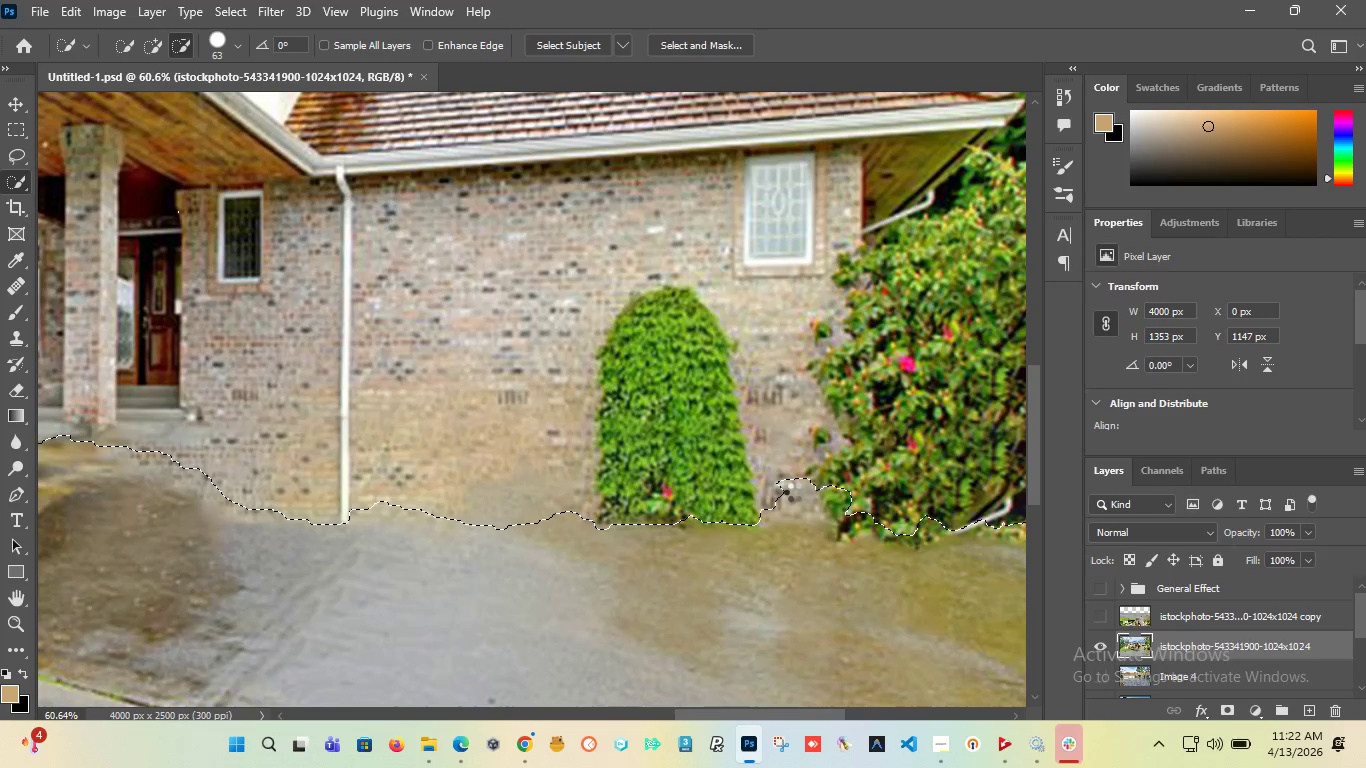 
double_click([794, 492])
 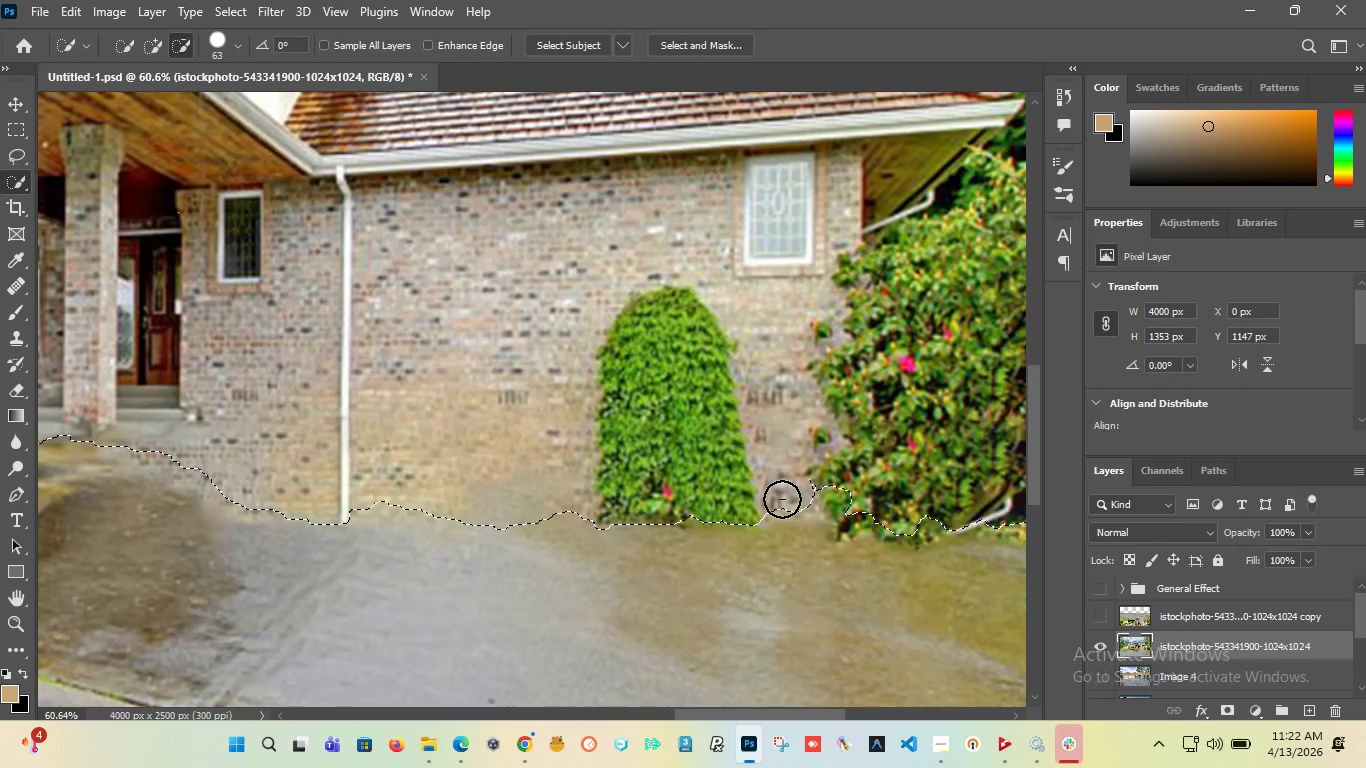 
hold_key(key=AltLeft, duration=1.5)
left_click([840, 497])
 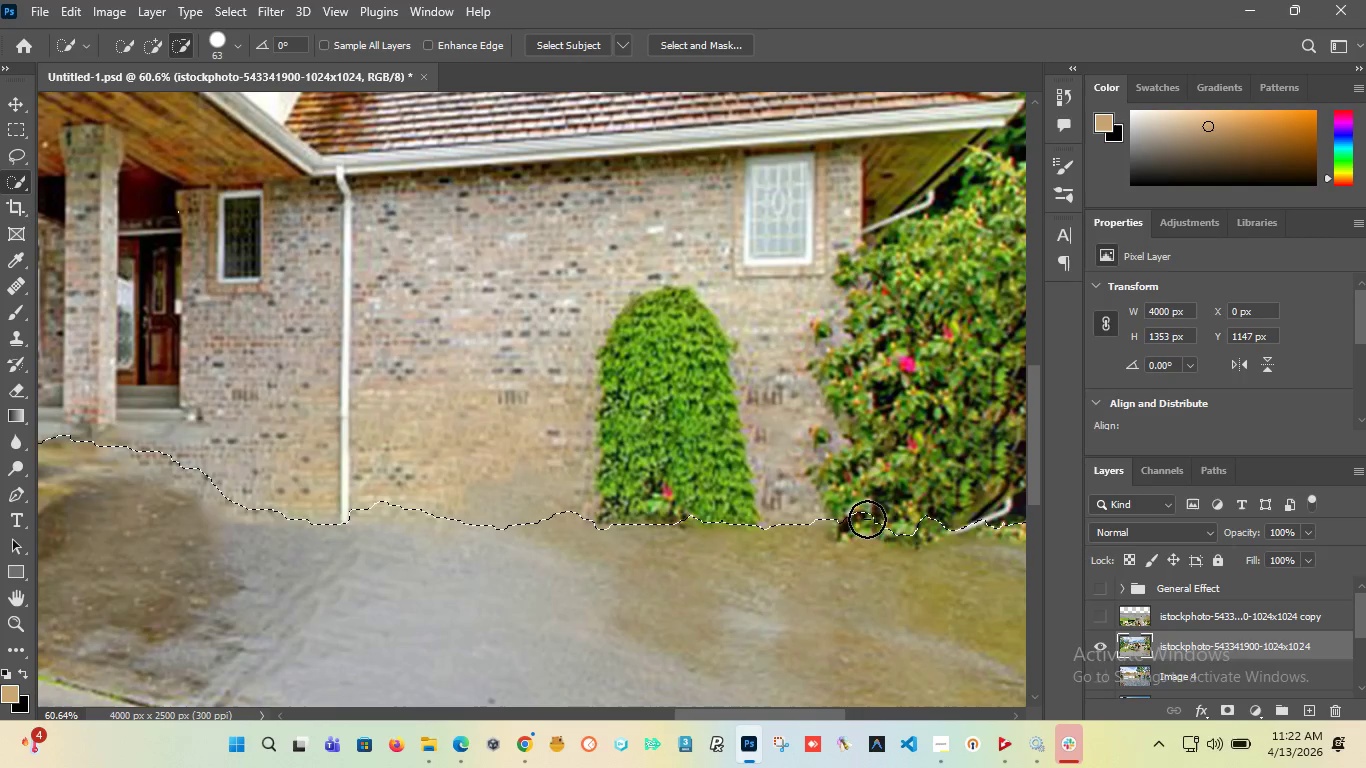 
hold_key(key=AltLeft, duration=1.53)
left_click([859, 510])
 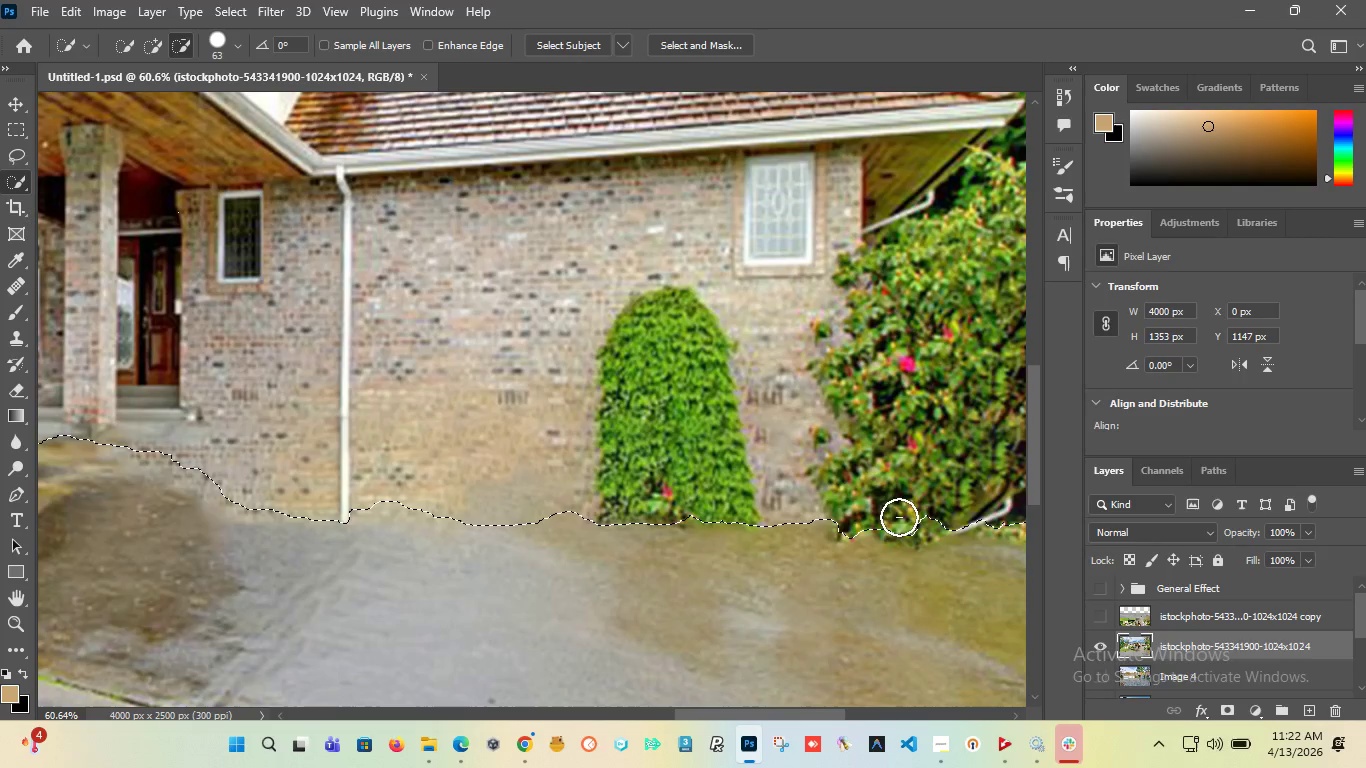 
hold_key(key=AltLeft, duration=1.5)
 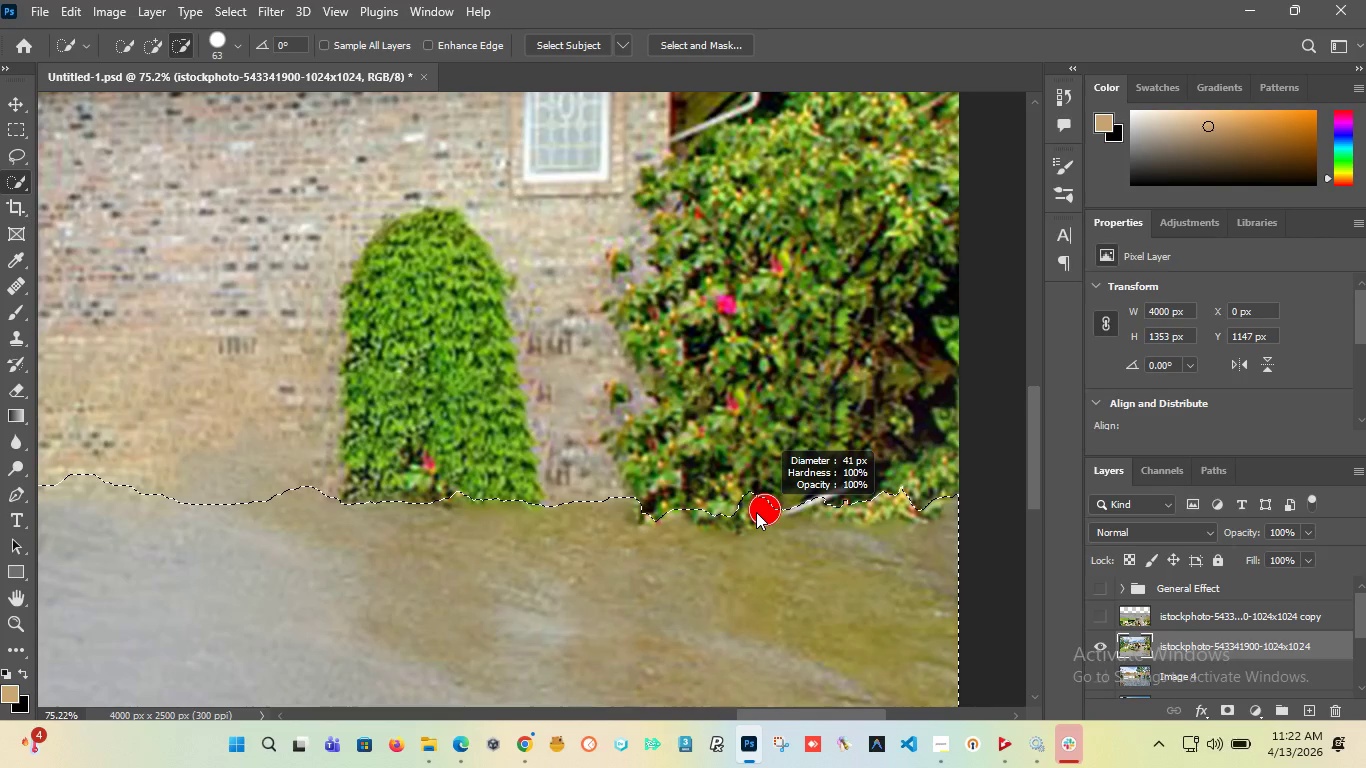 
hold_key(key=AltLeft, duration=1.5)
 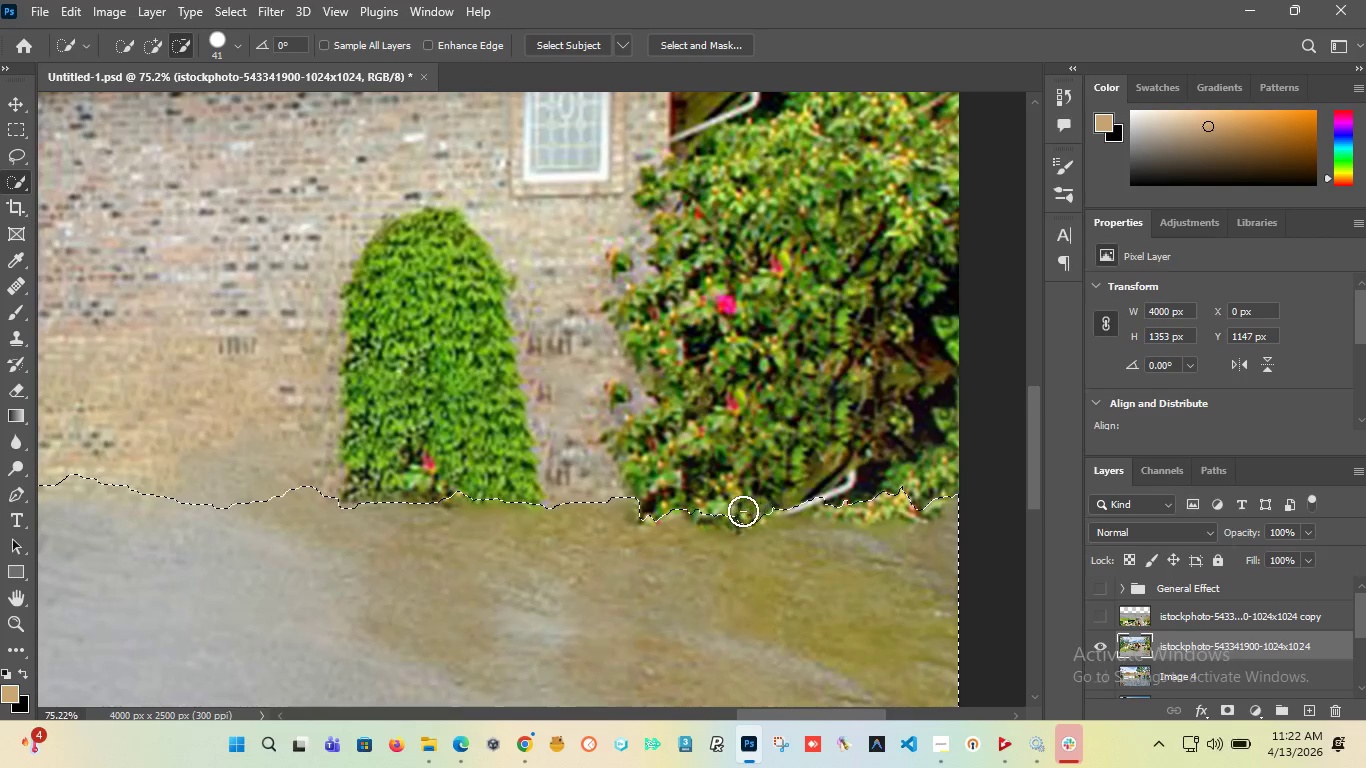 
scroll: coordinate [750, 496], scroll_direction: up, amount: 2.0
 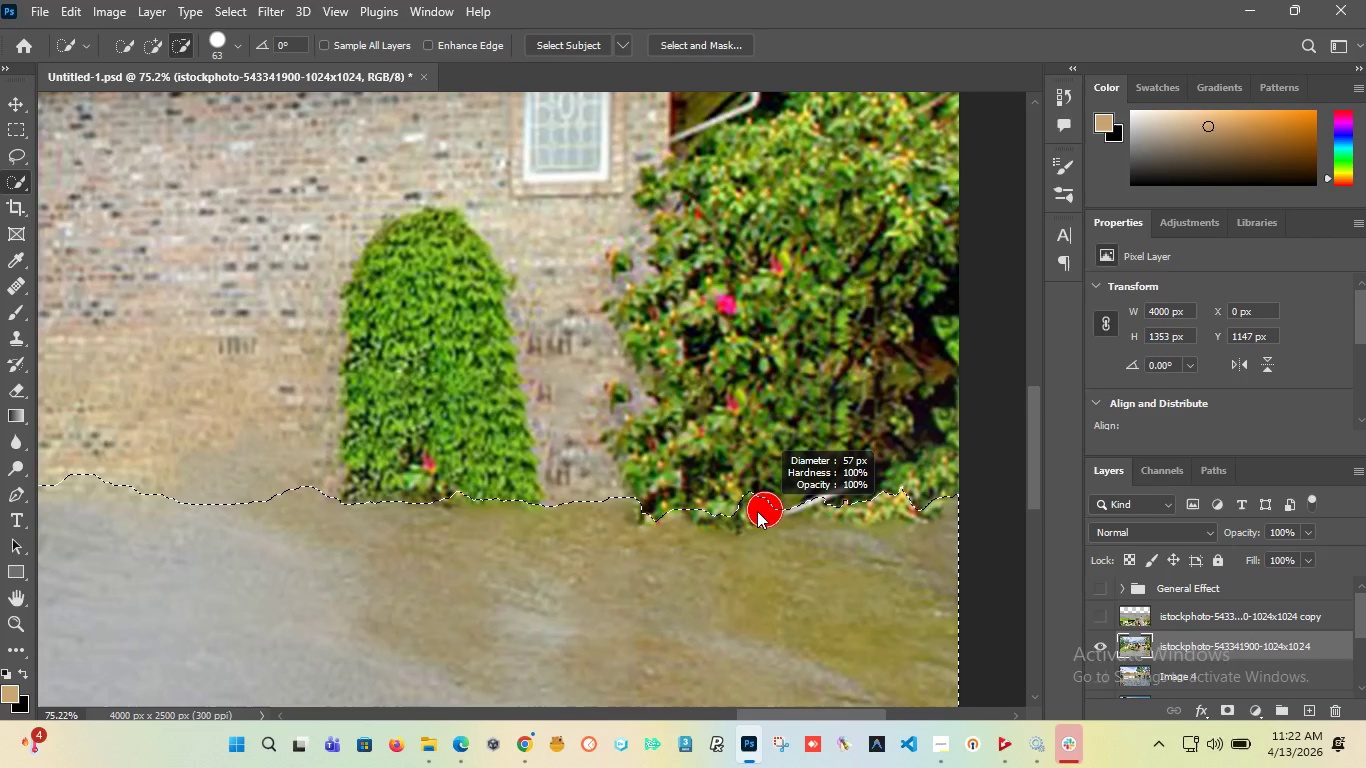 
left_click([751, 496])
 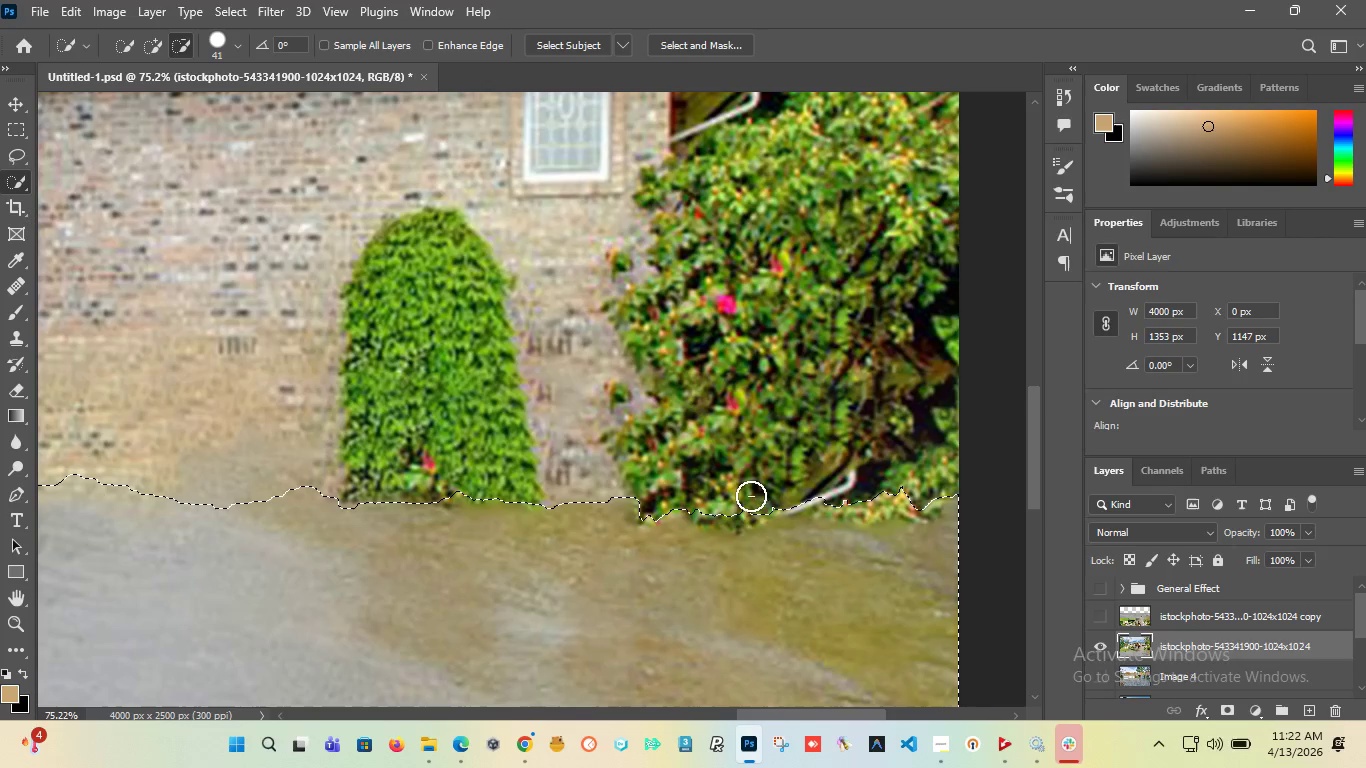 
hold_key(key=AltLeft, duration=1.52)
left_click_drag(start_coordinate=[748, 509], to_coordinate=[742, 511])
 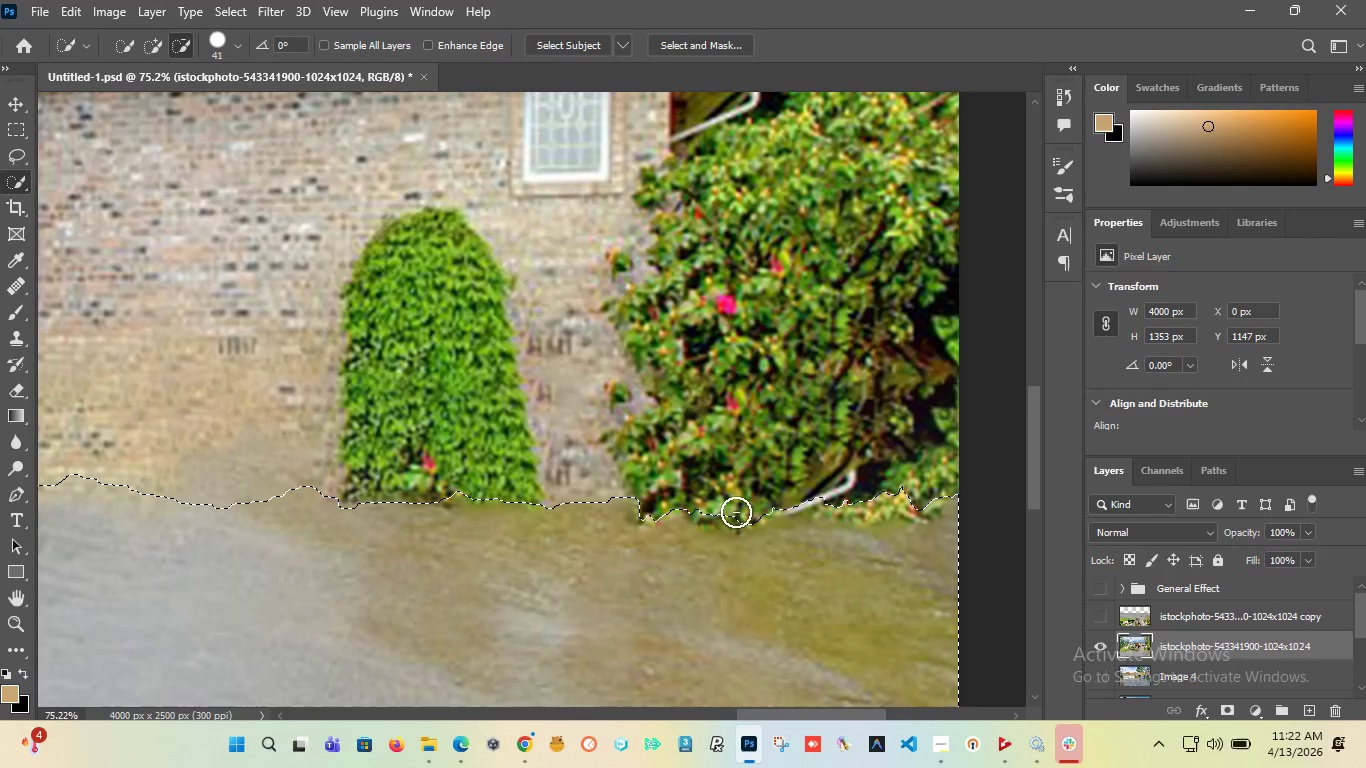 
left_click([735, 512])
 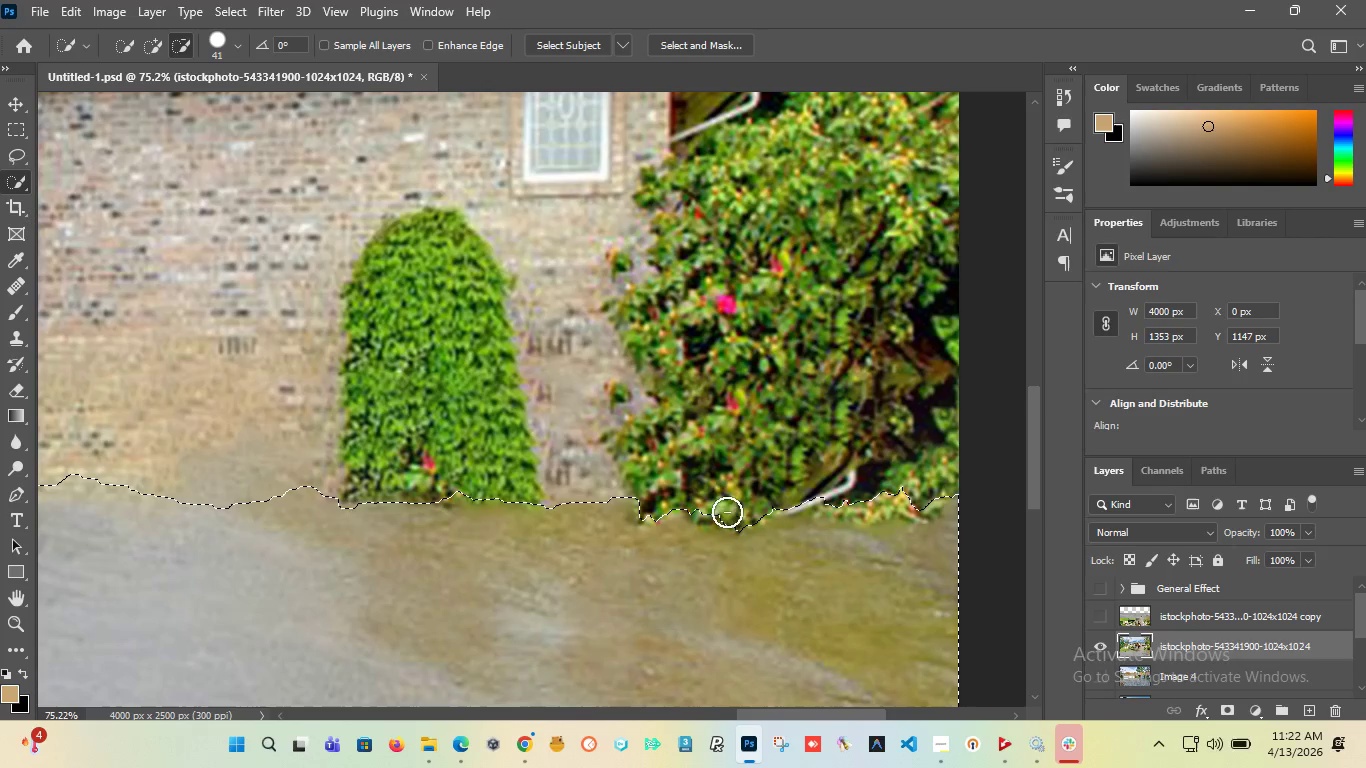 
hold_key(key=AltLeft, duration=1.5)
left_click([648, 503])
 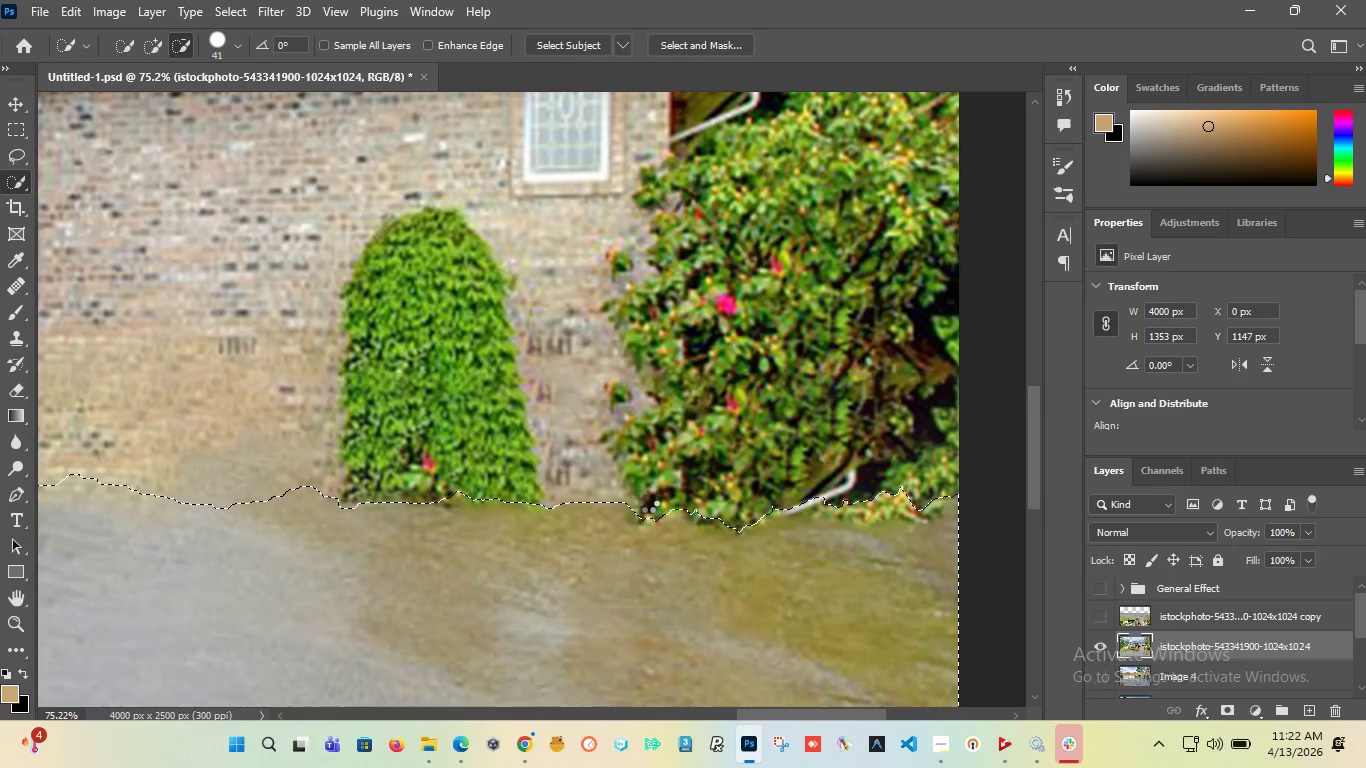 
hold_key(key=AltLeft, duration=1.5)
left_click([650, 512])
 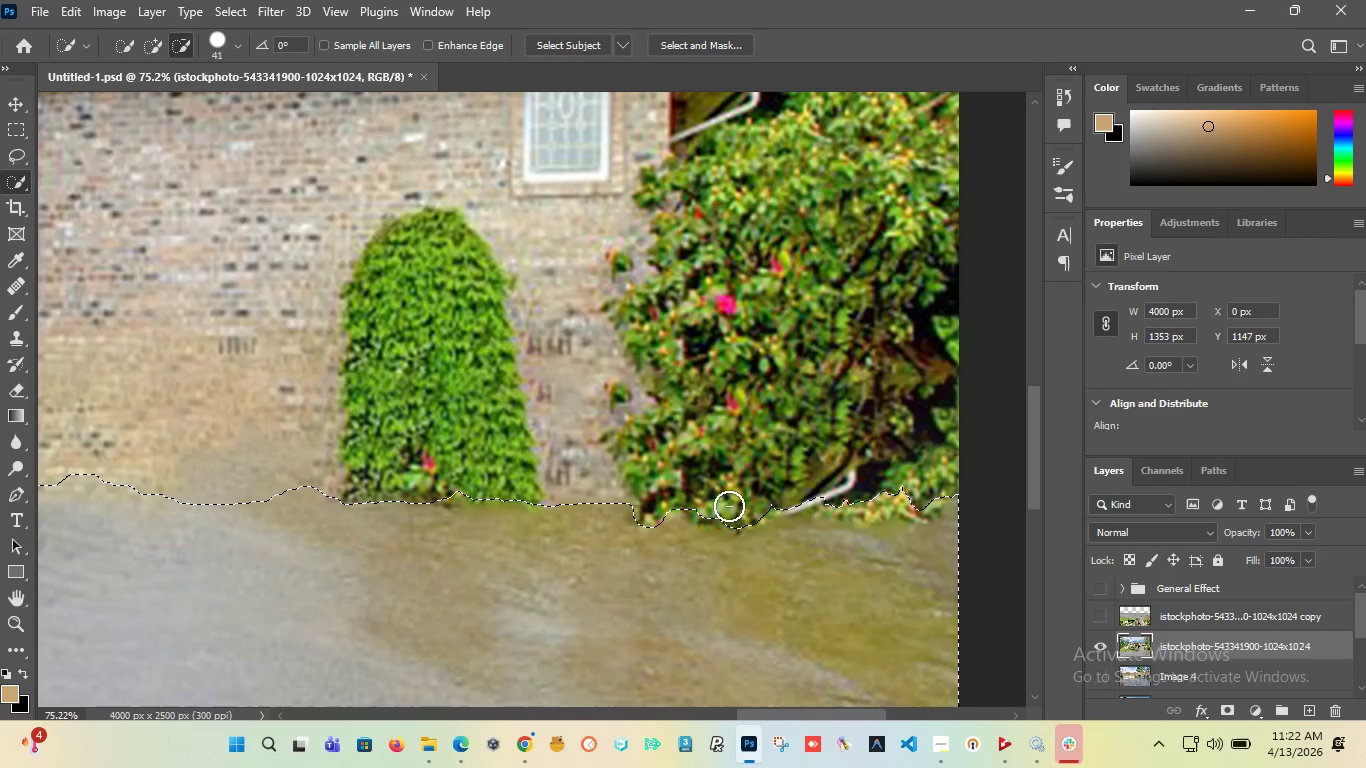 
hold_key(key=AltLeft, duration=1.5)
scroll: coordinate [665, 498], scroll_direction: down, amount: 11.0
 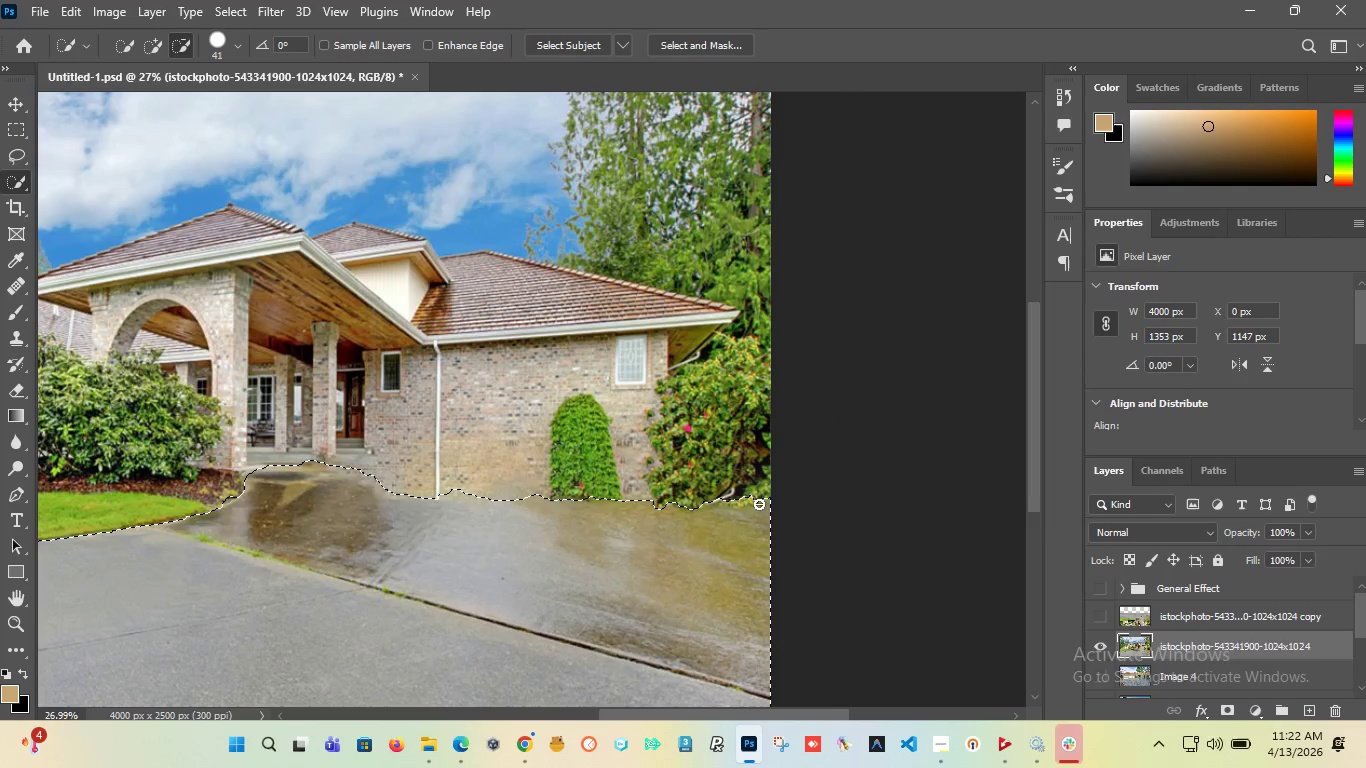 
hold_key(key=AltLeft, duration=1.5)
scroll: coordinate [432, 508], scroll_direction: up, amount: 8.0
 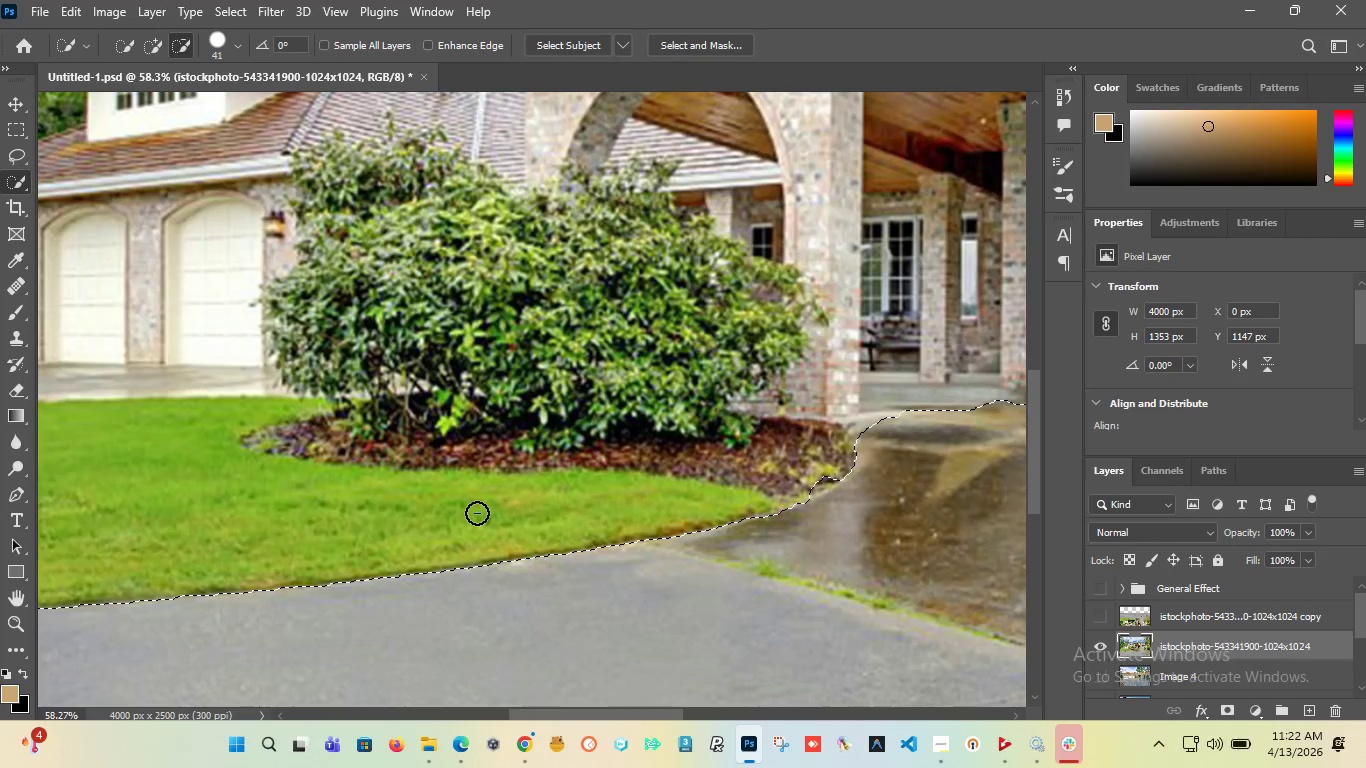 
hold_key(key=AltLeft, duration=1.27)
 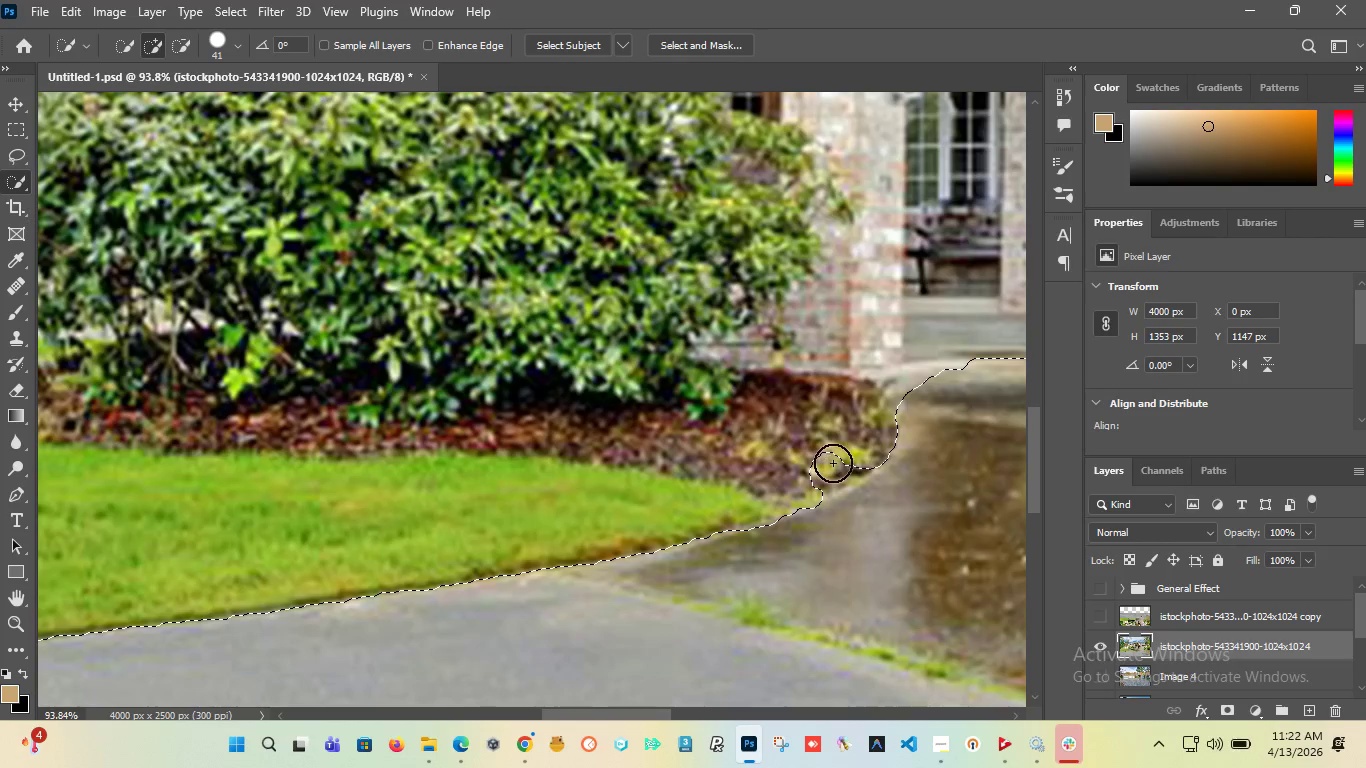 
left_click_drag(start_coordinate=[828, 473], to_coordinate=[831, 467])
 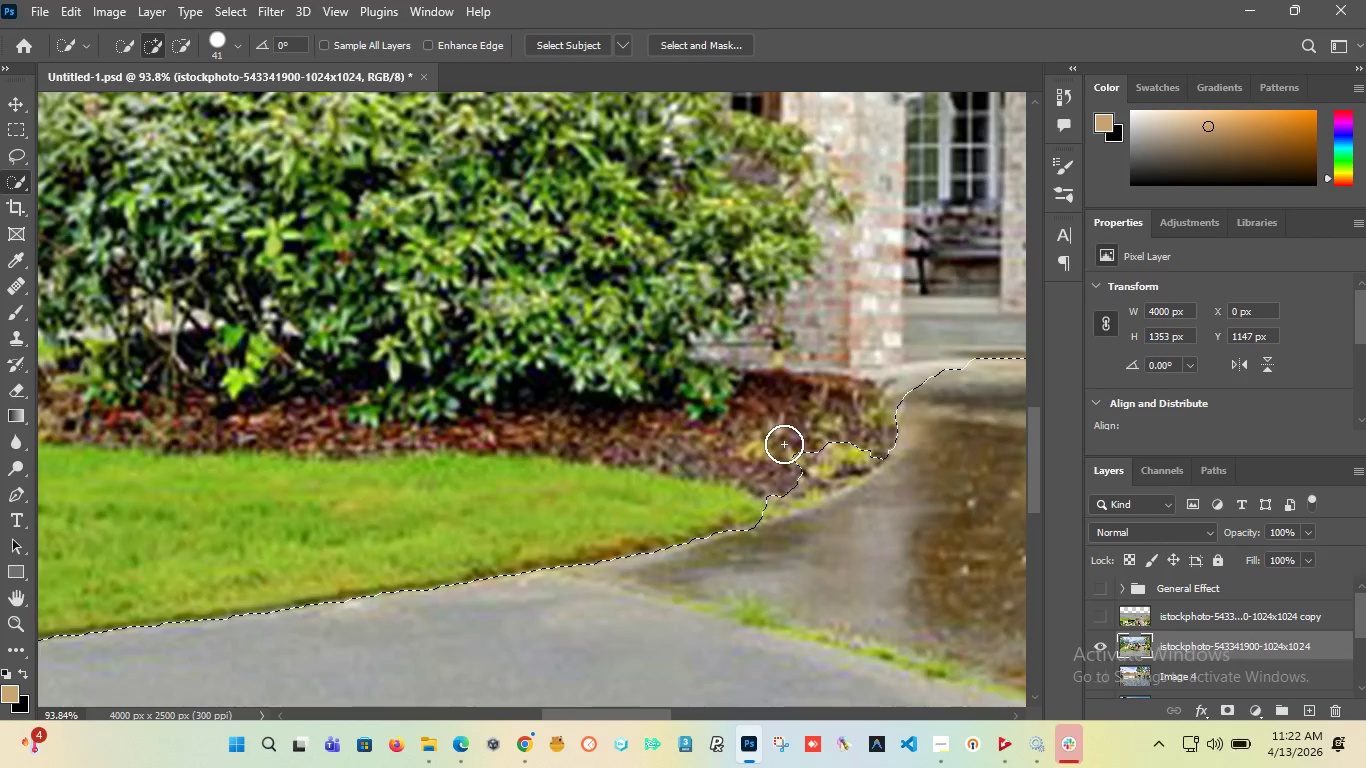 
scroll: coordinate [788, 495], scroll_direction: up, amount: 5.0
 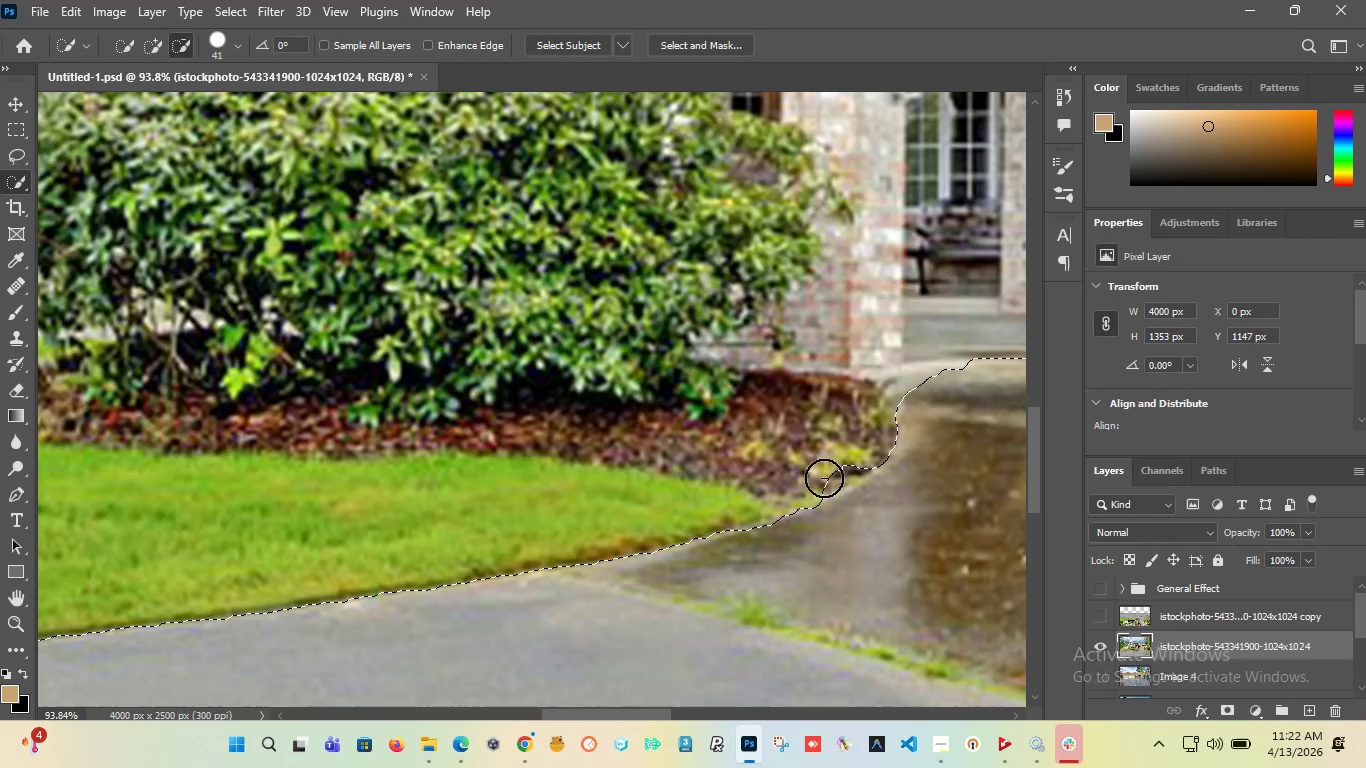 
hold_key(key=AltLeft, duration=1.51)
left_click([784, 444])
 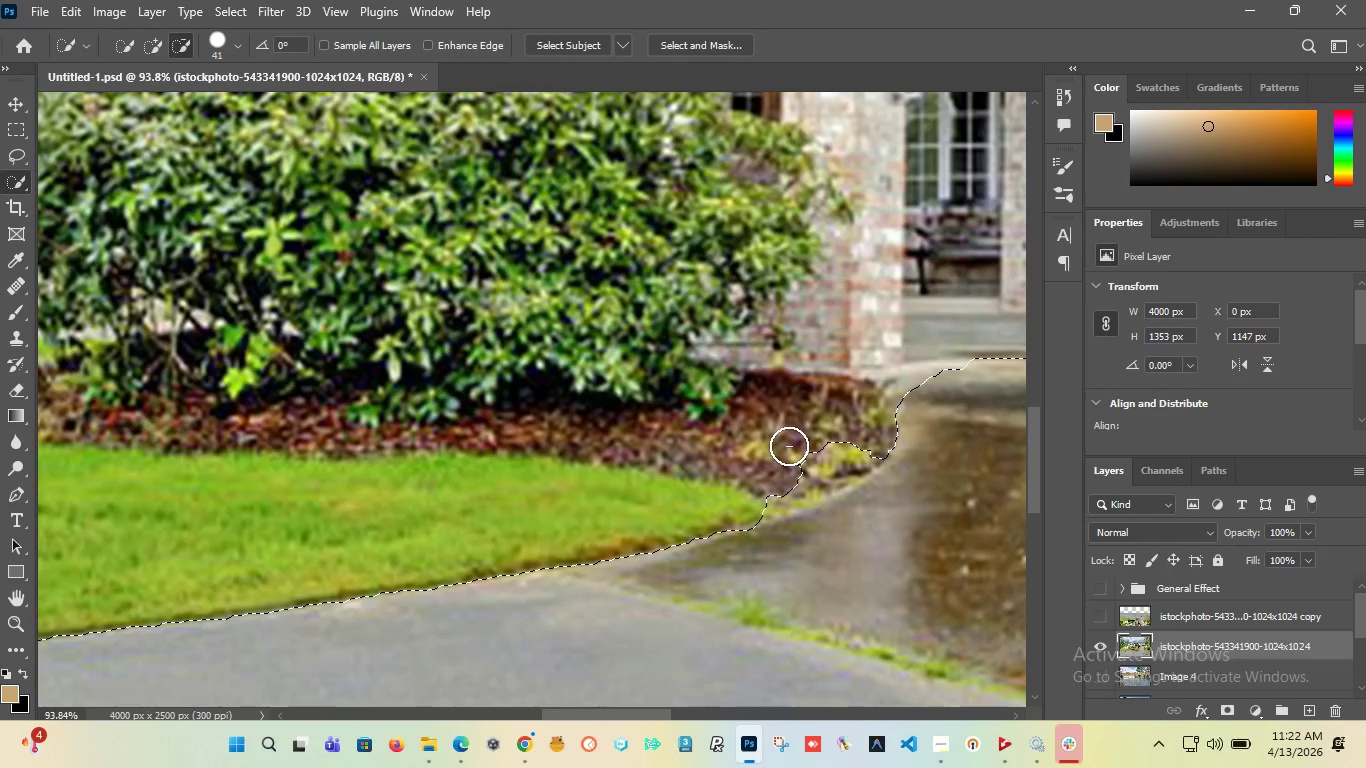 
left_click([798, 450])
 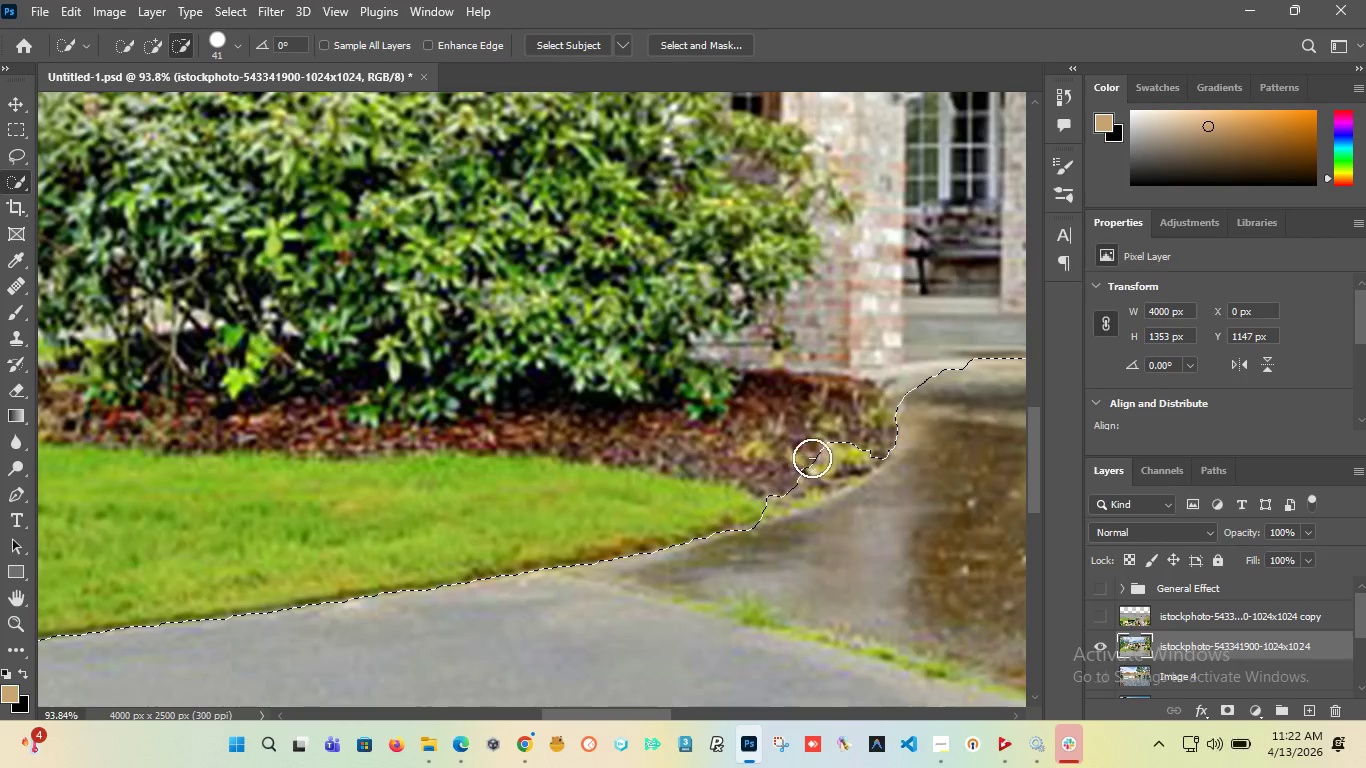 
hold_key(key=AltLeft, duration=1.5)
left_click([826, 455])
 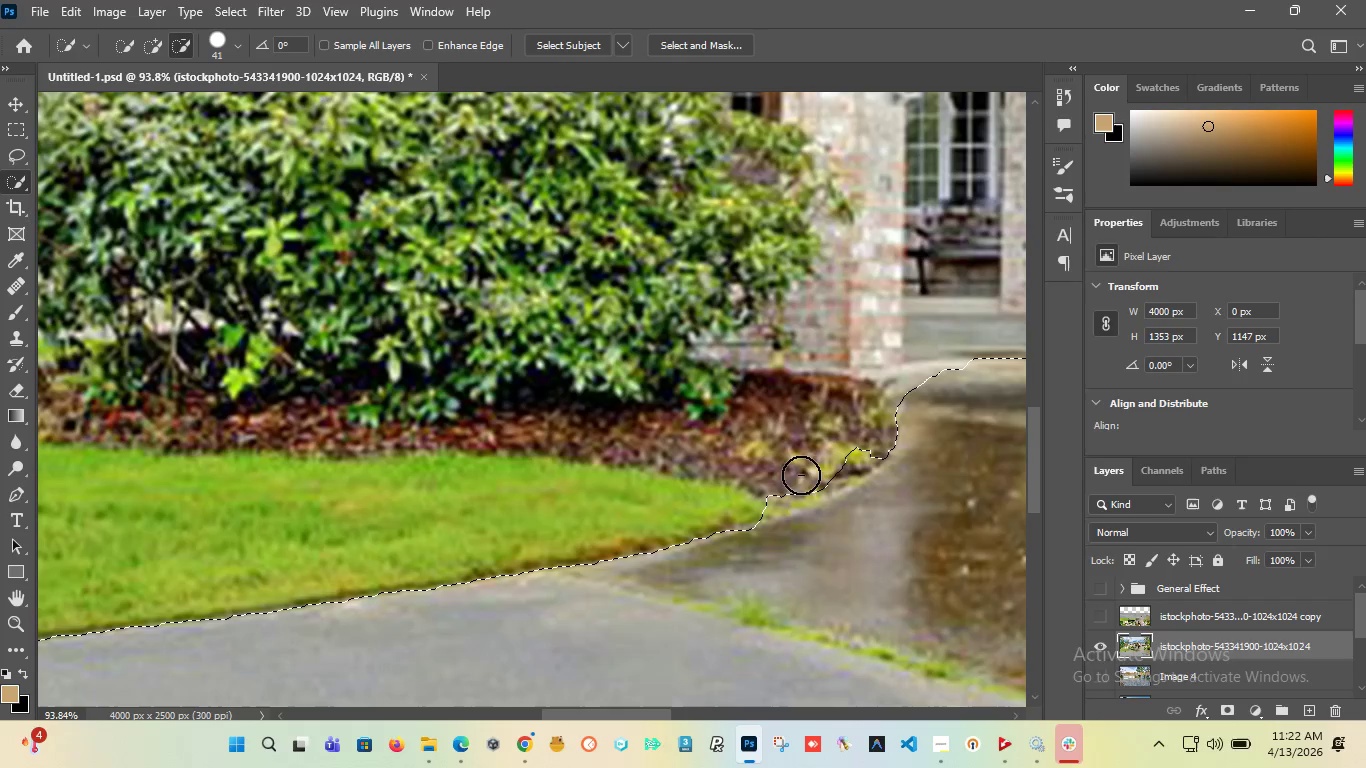 
hold_key(key=AltLeft, duration=1.5)
left_click([764, 499])
 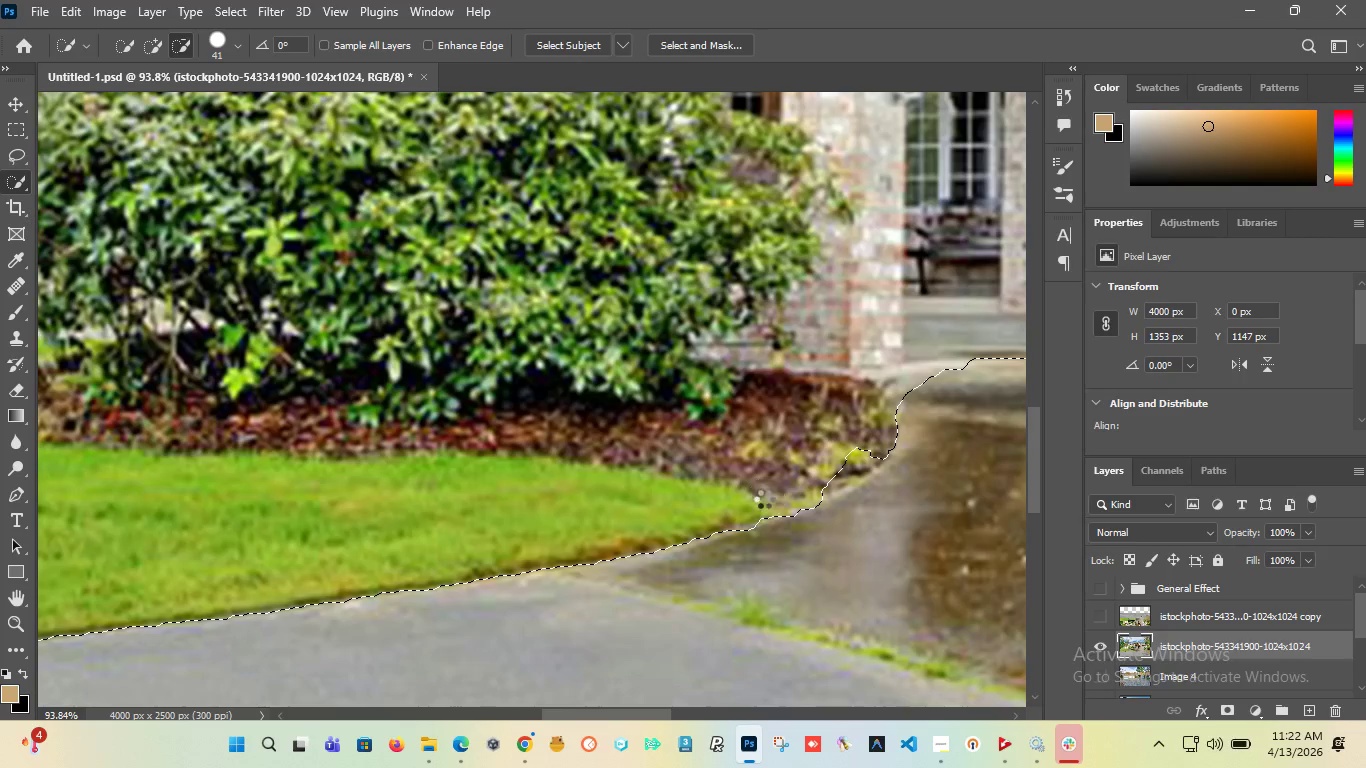 
hold_key(key=AltLeft, duration=1.5)
left_click([846, 453])
 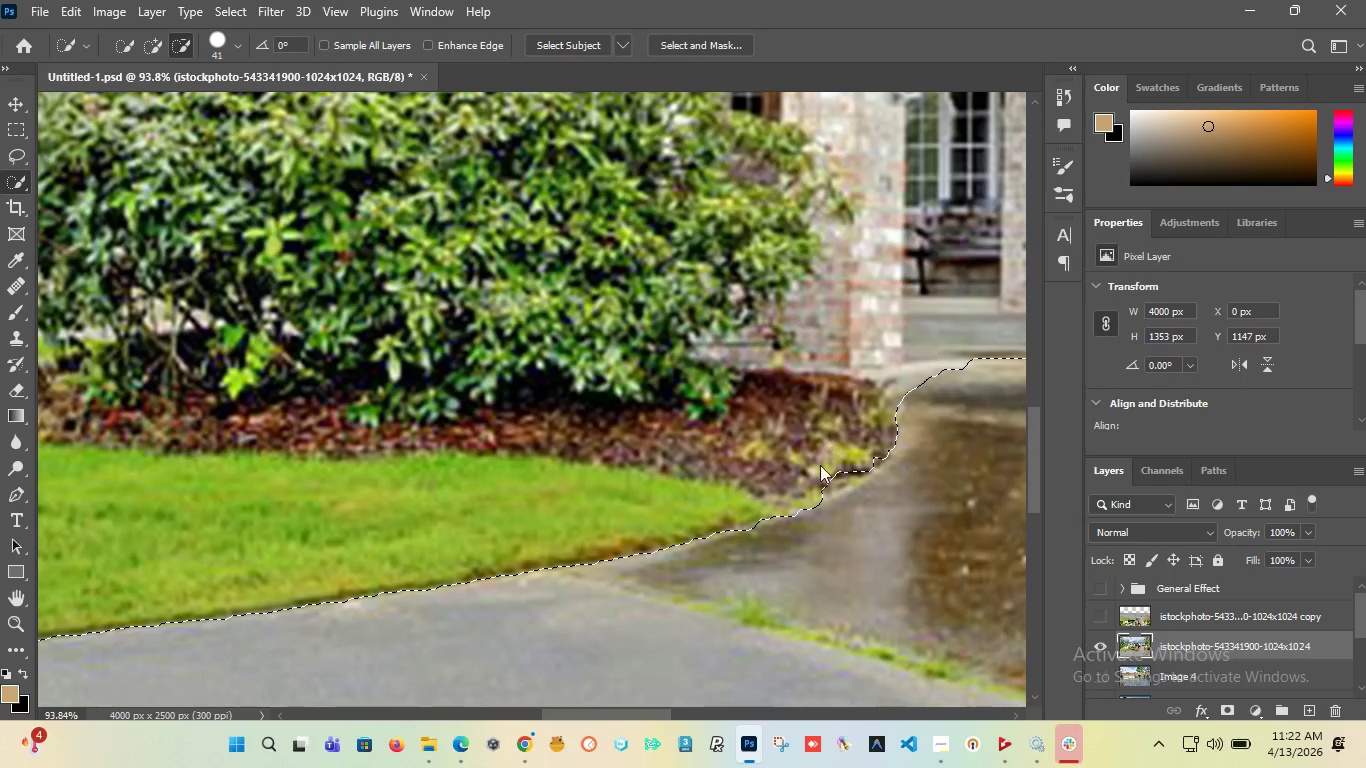 
hold_key(key=AltLeft, duration=1.5)
left_click([822, 469])
 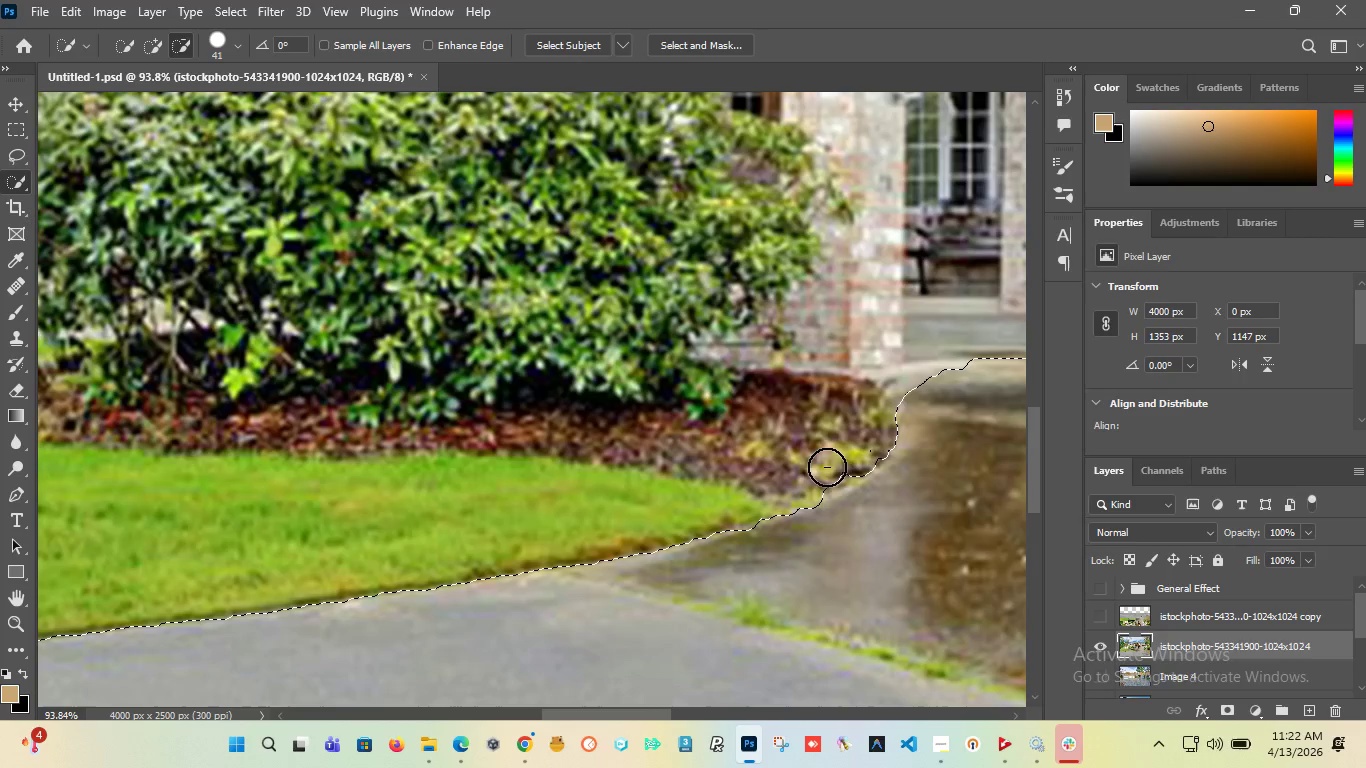 
hold_key(key=AltLeft, duration=1.5)
left_click([840, 462])
 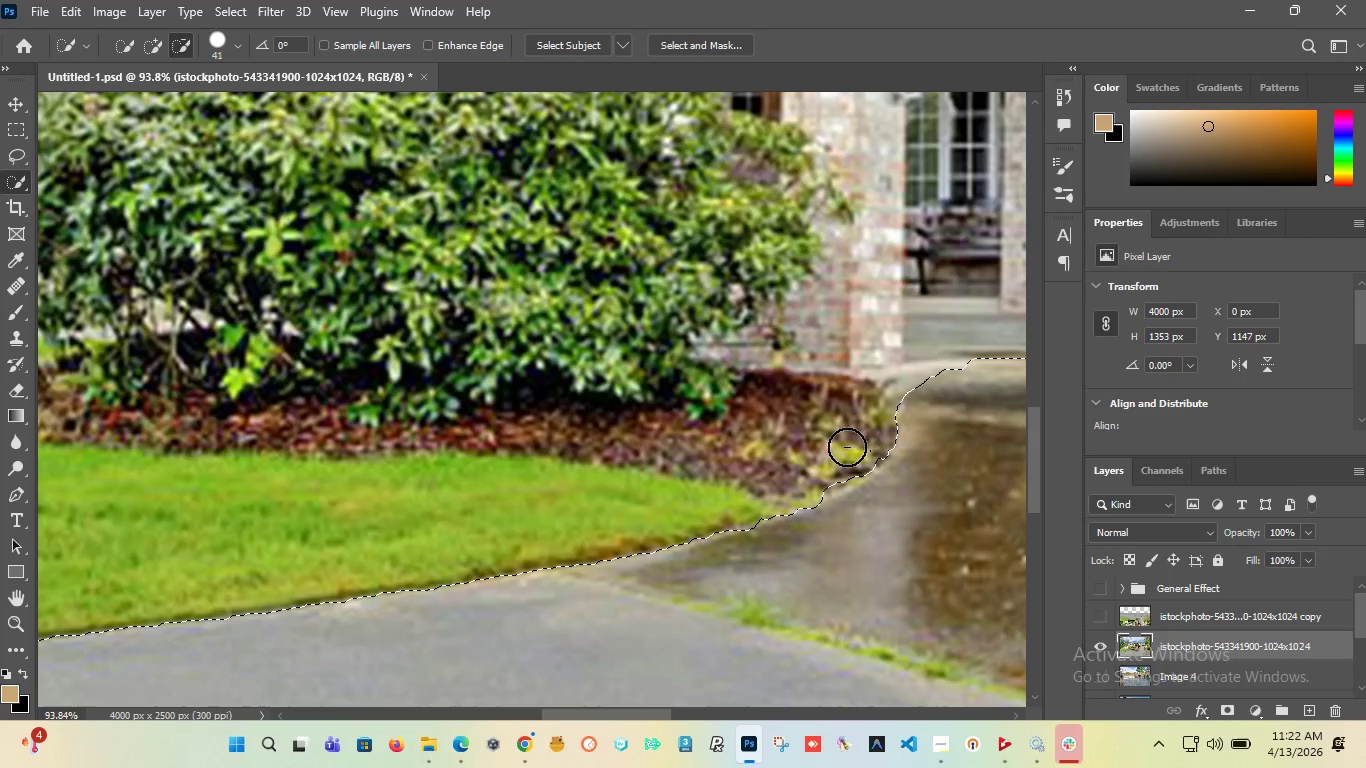 
hold_key(key=AltLeft, duration=1.5)
left_click([856, 441])
 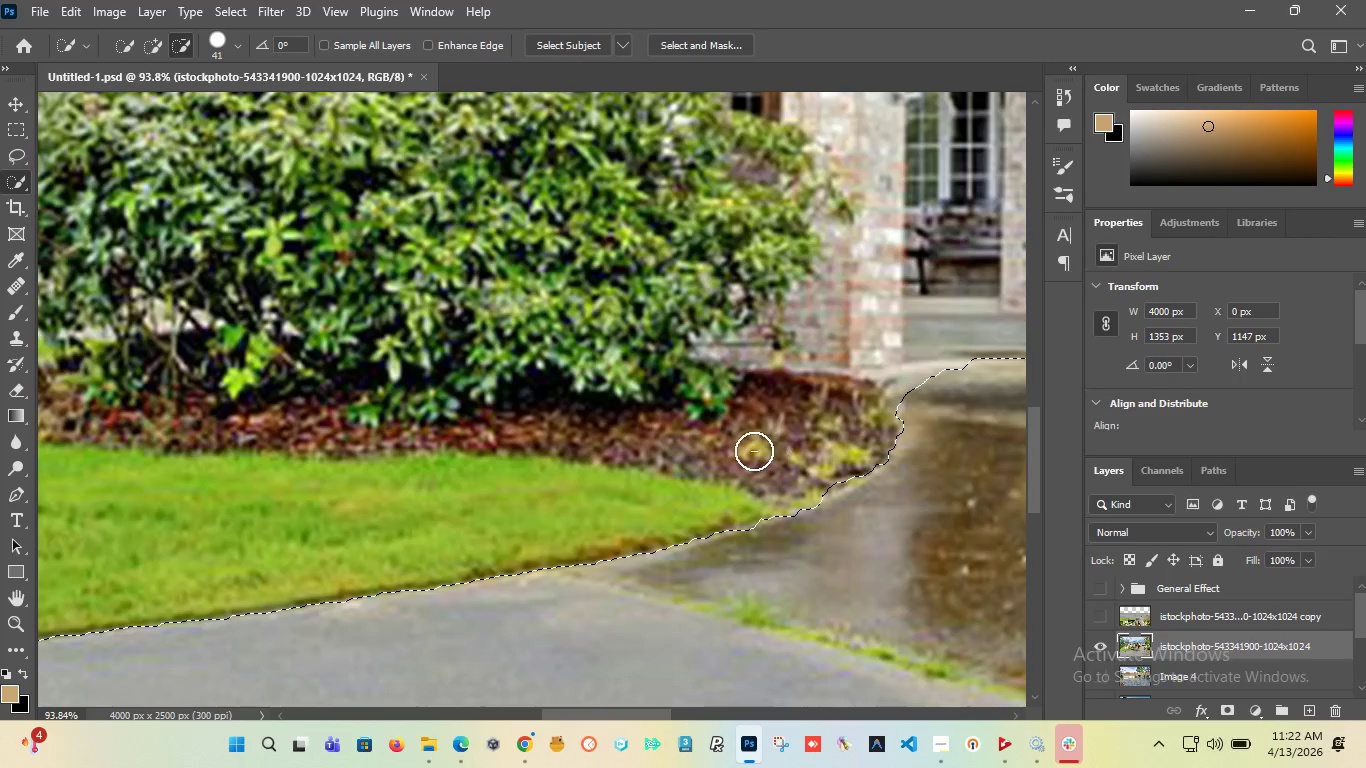 
hold_key(key=AltLeft, duration=1.5)
 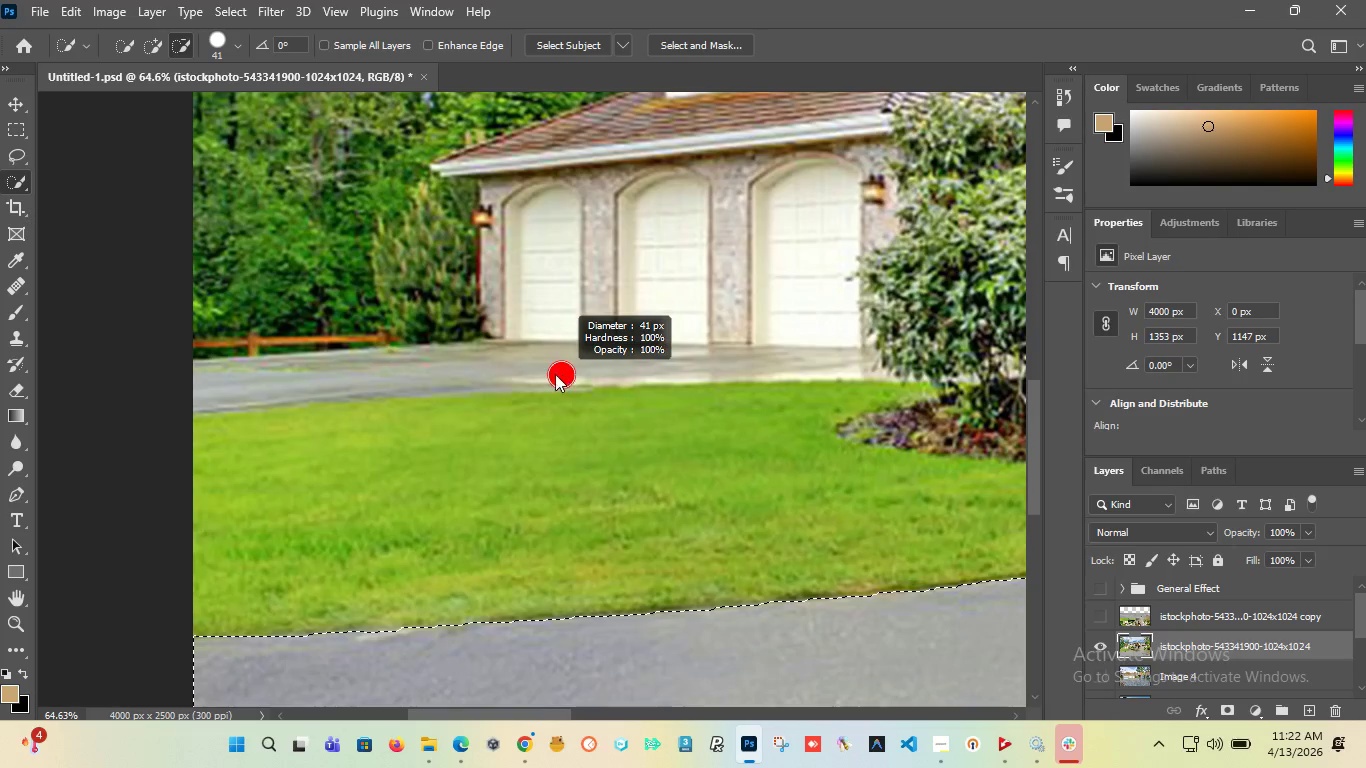 
hold_key(key=AltLeft, duration=1.5)
 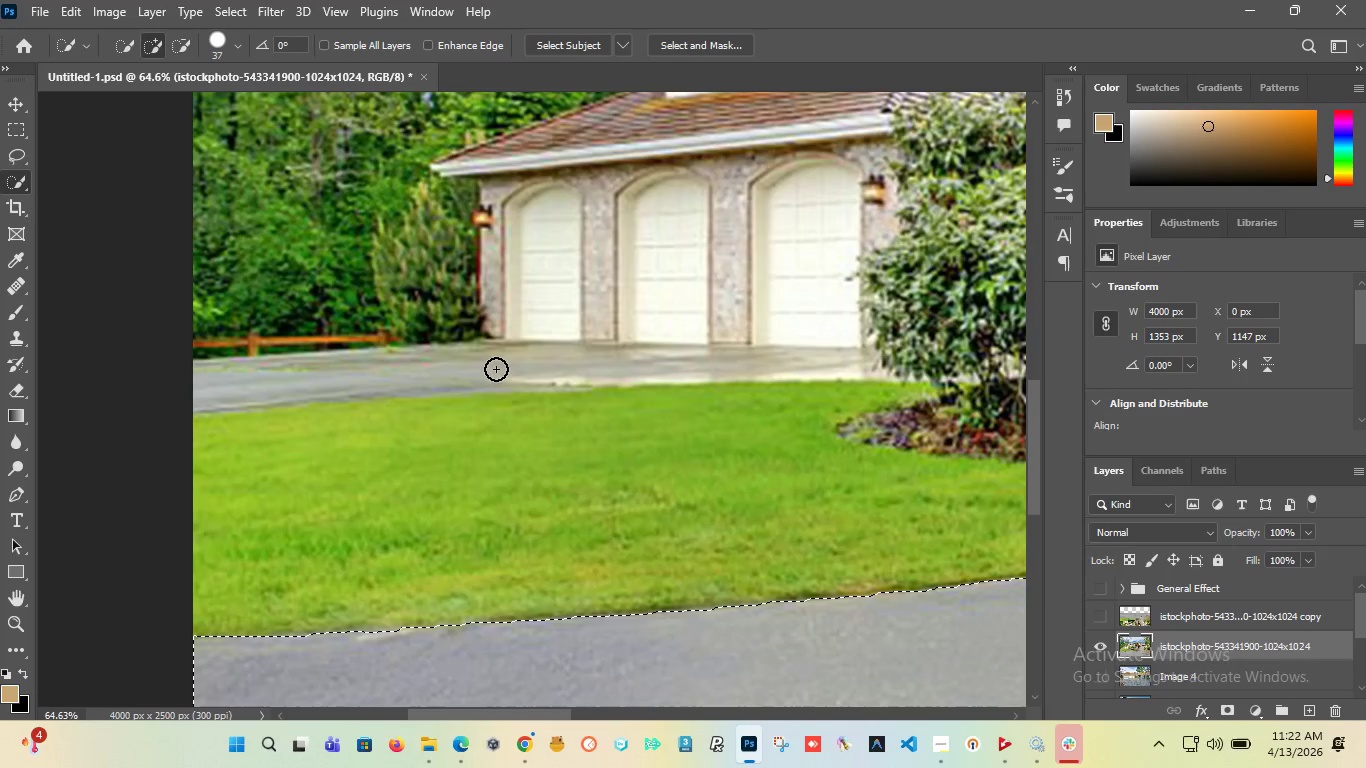 
scroll: coordinate [482, 445], scroll_direction: down, amount: 4.0
 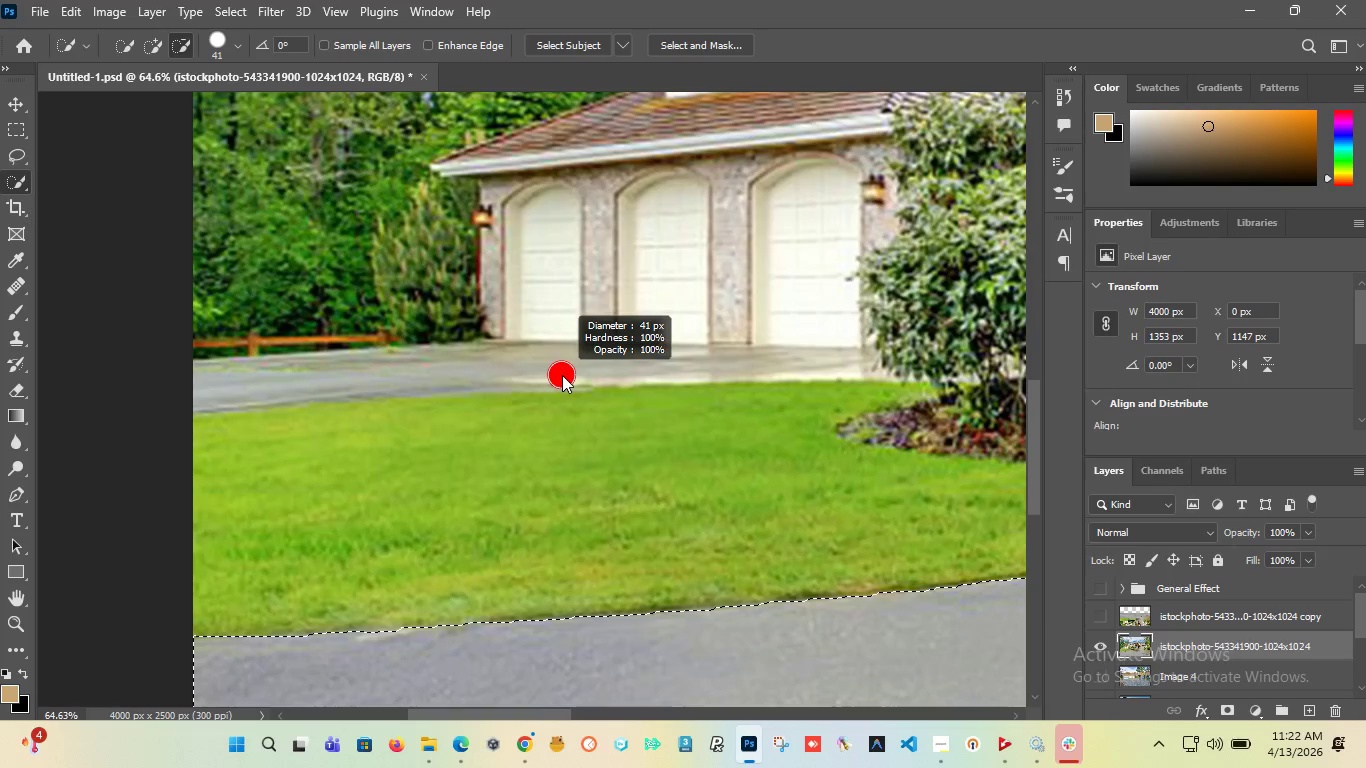 
key(Alt+AltLeft)
 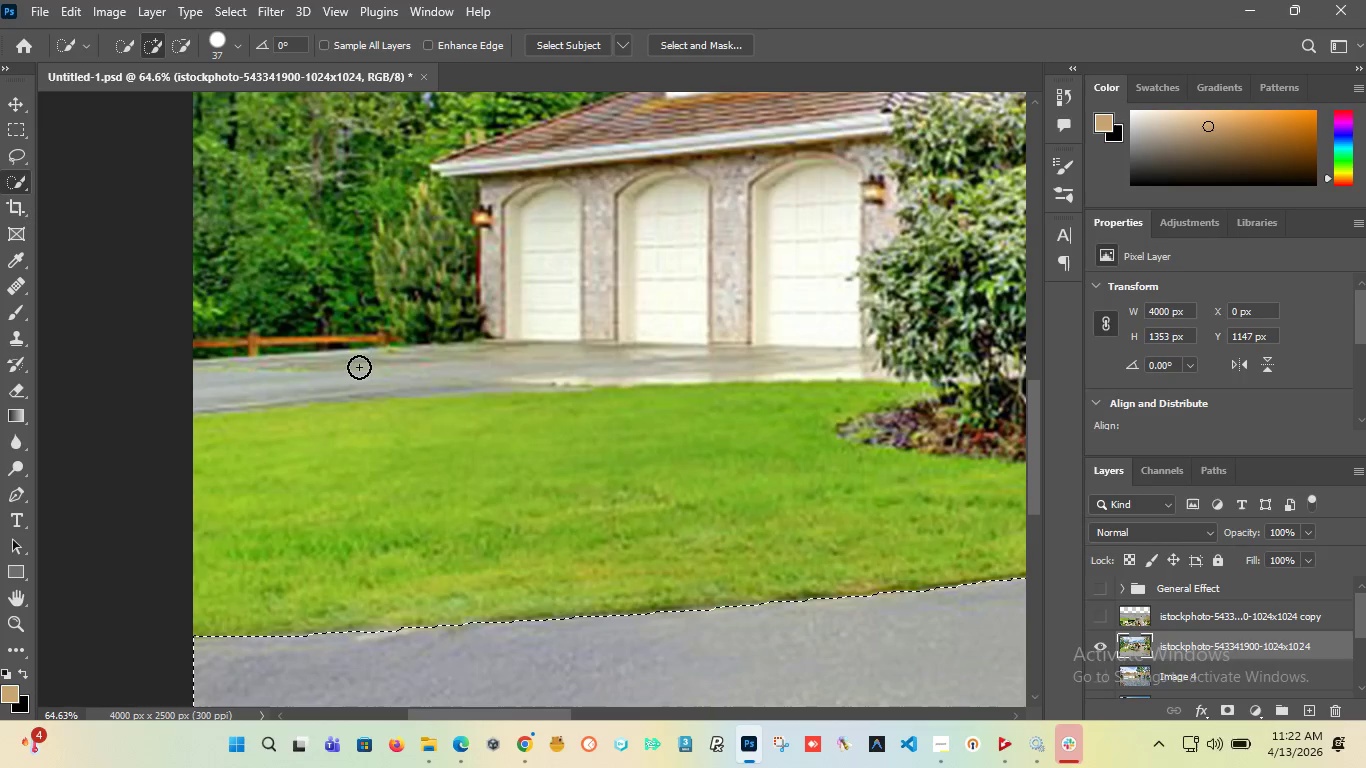 
left_click_drag(start_coordinate=[359, 368], to_coordinate=[345, 373])
 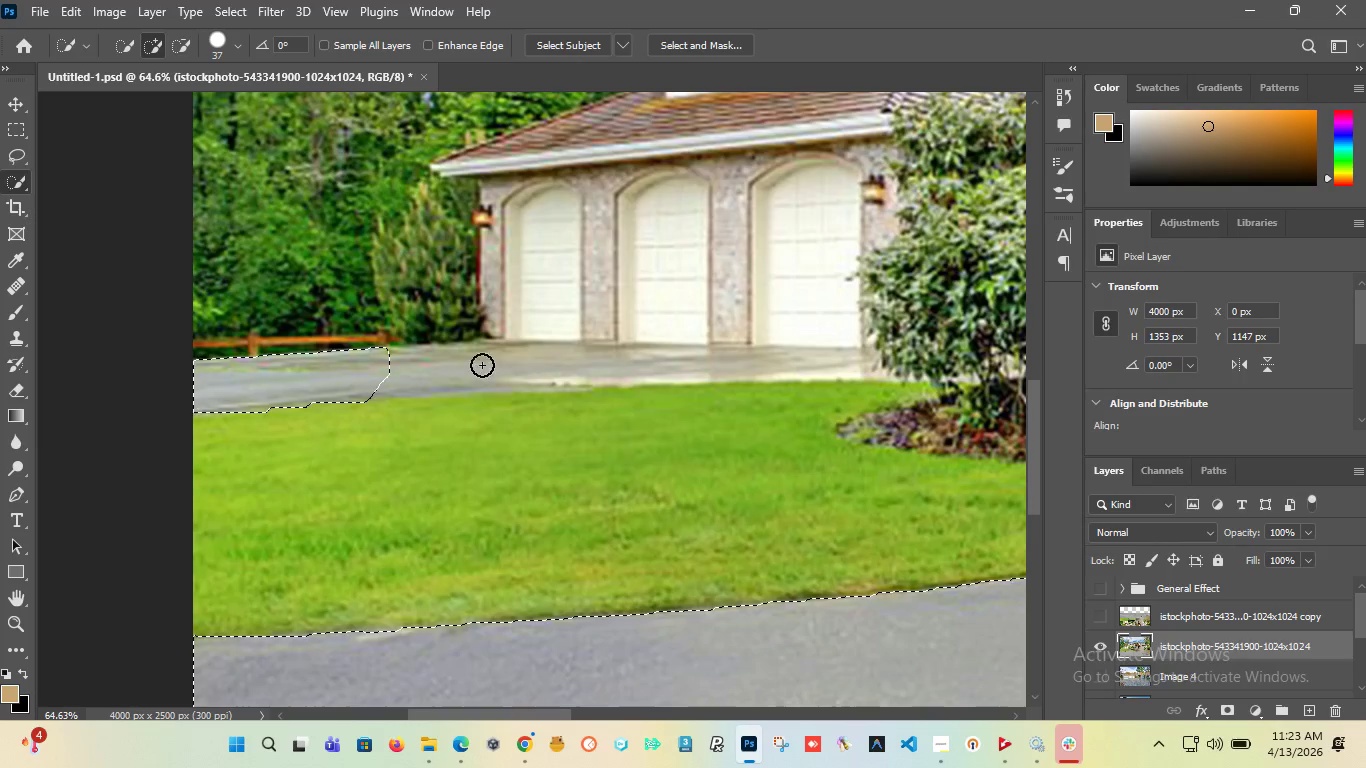 
left_click_drag(start_coordinate=[397, 371], to_coordinate=[479, 373])
 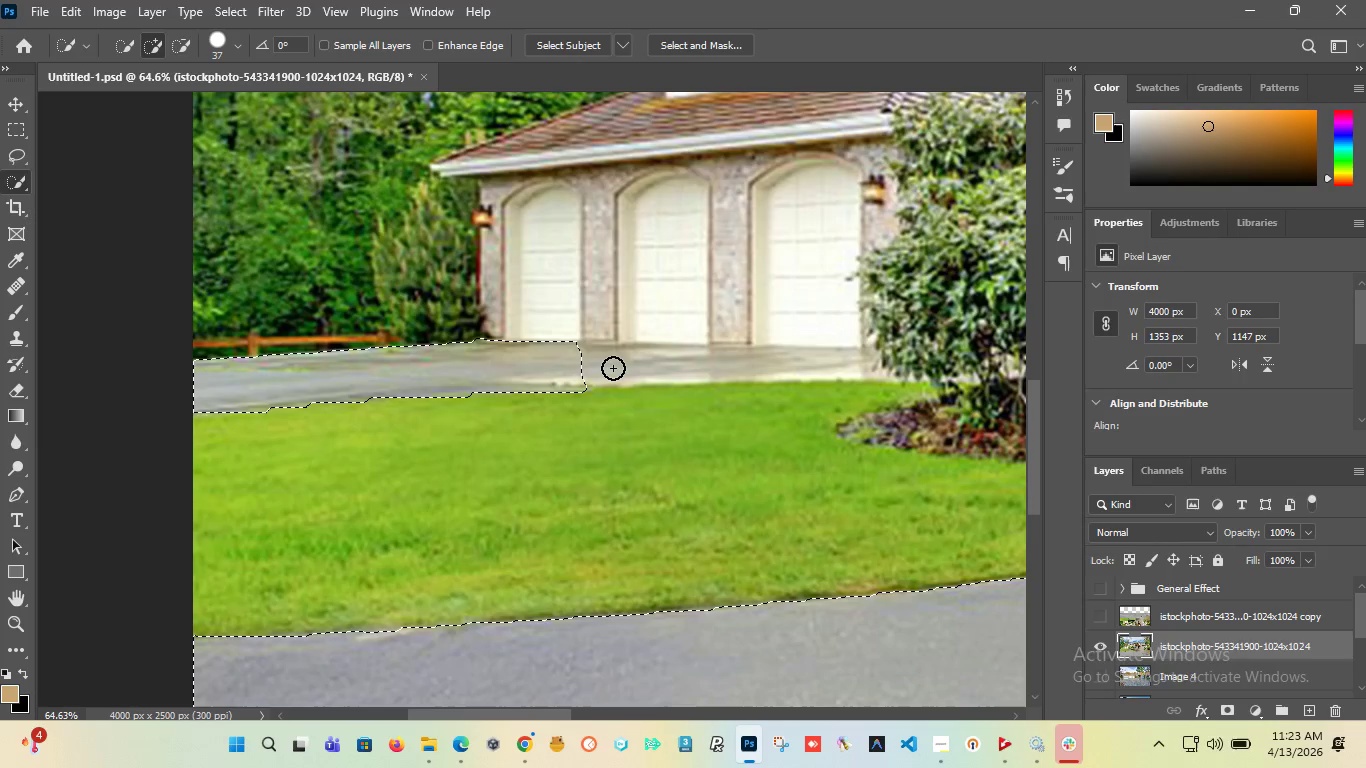 
left_click([608, 368])
 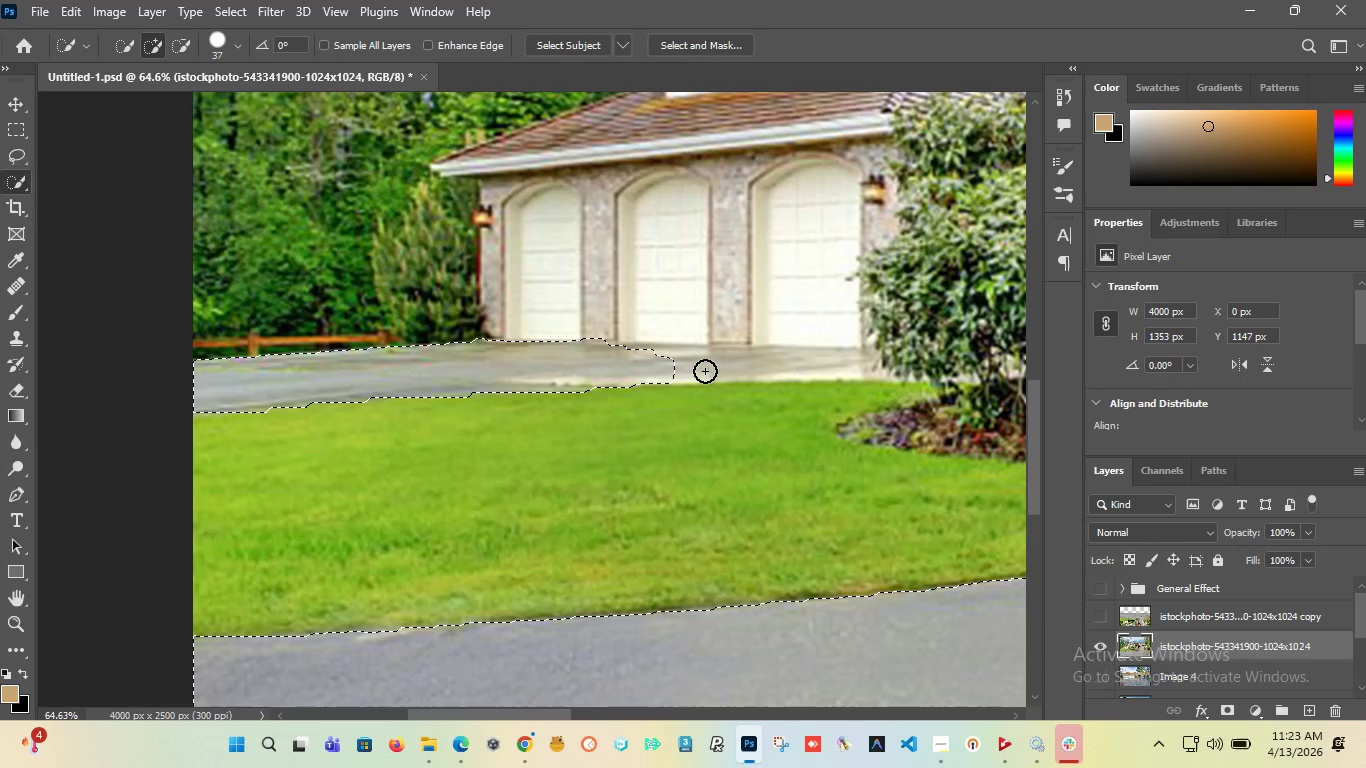 
left_click([693, 366])
 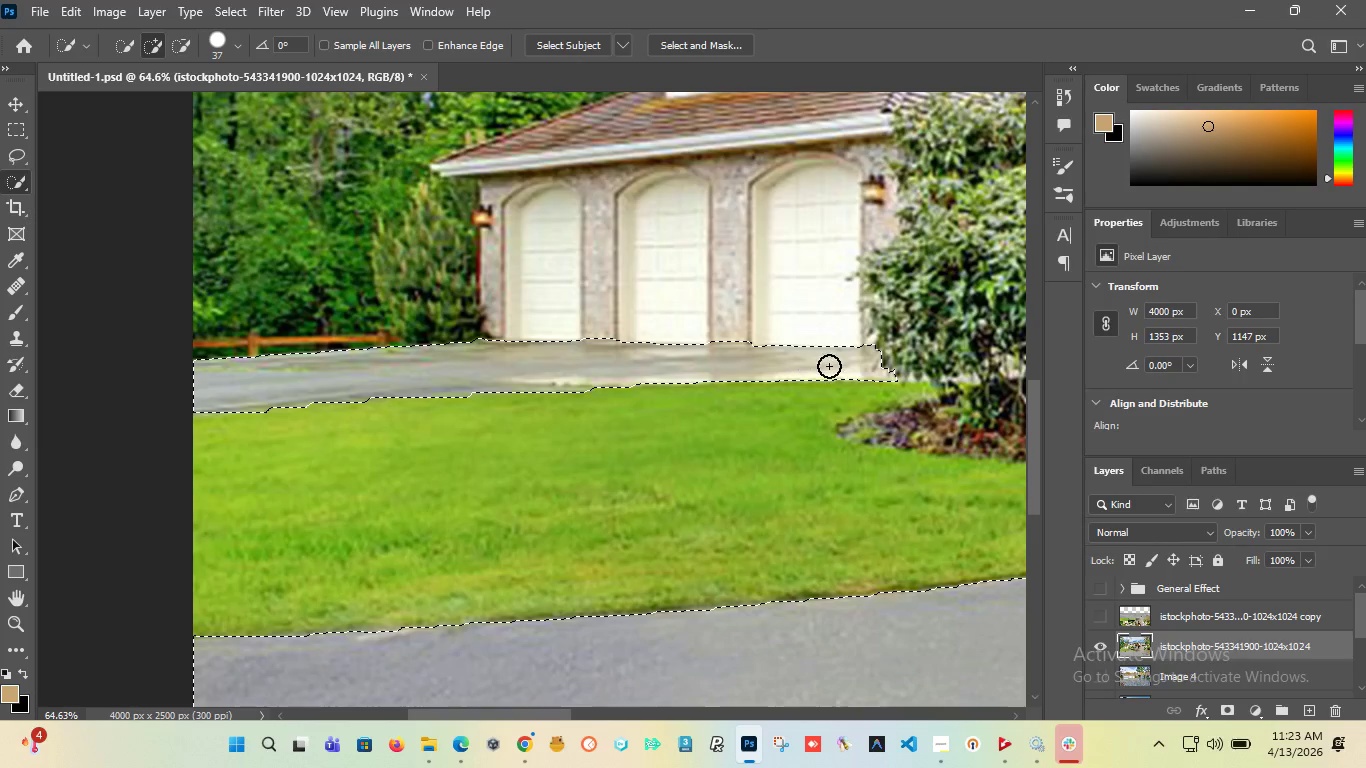 
hold_key(key=AltLeft, duration=1.53)
scroll: coordinate [831, 376], scroll_direction: down, amount: 6.0
 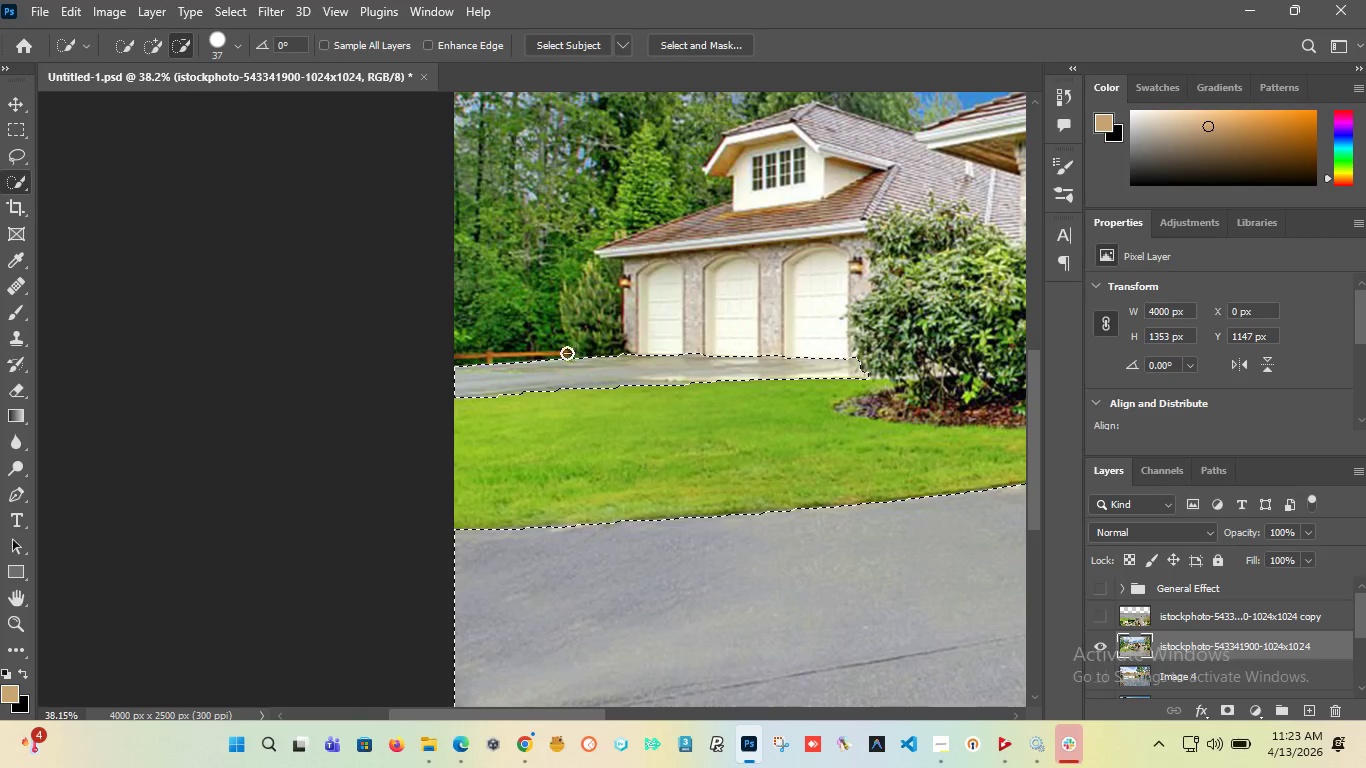 
hold_key(key=AltLeft, duration=1.5)
scroll: coordinate [712, 328], scroll_direction: up, amount: 11.0
 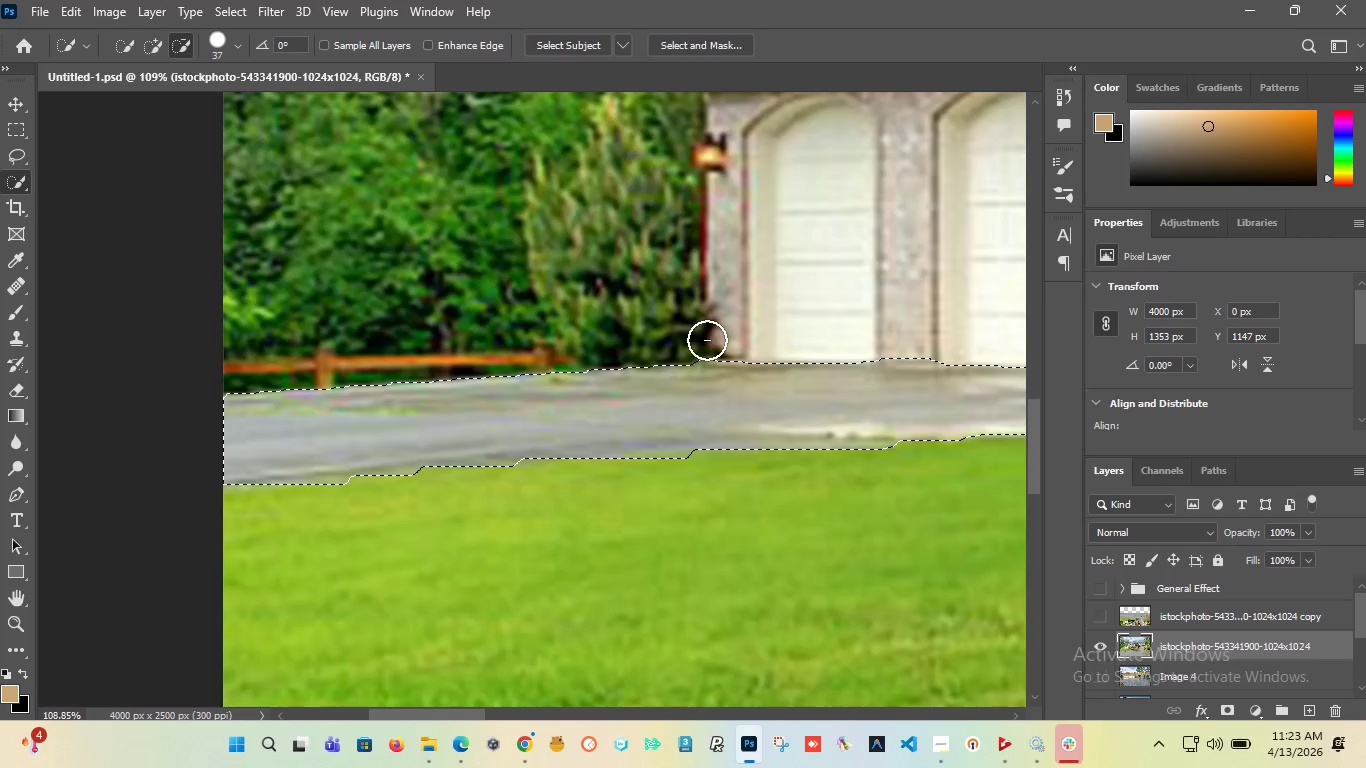 
hold_key(key=AltLeft, duration=1.5)
scroll: coordinate [641, 348], scroll_direction: down, amount: 6.0
 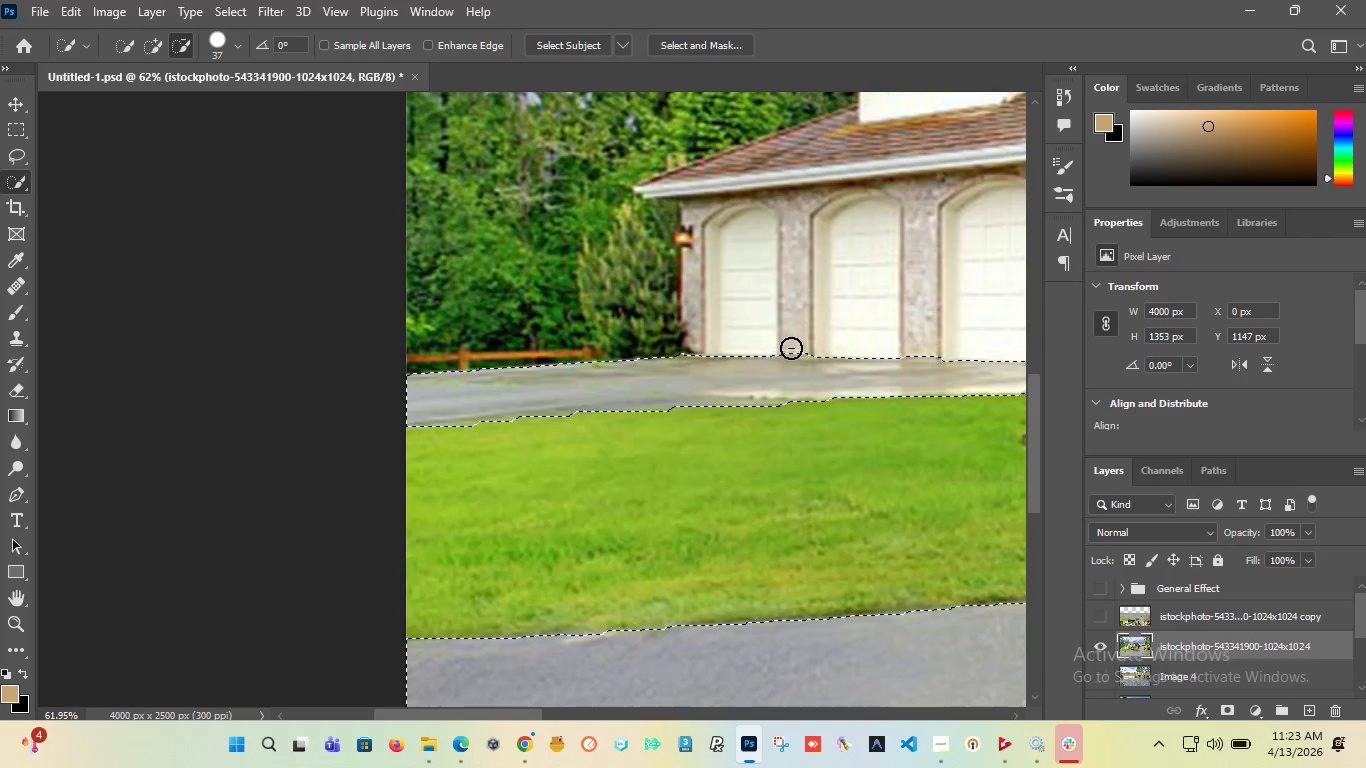 
hold_key(key=AltLeft, duration=1.53)
 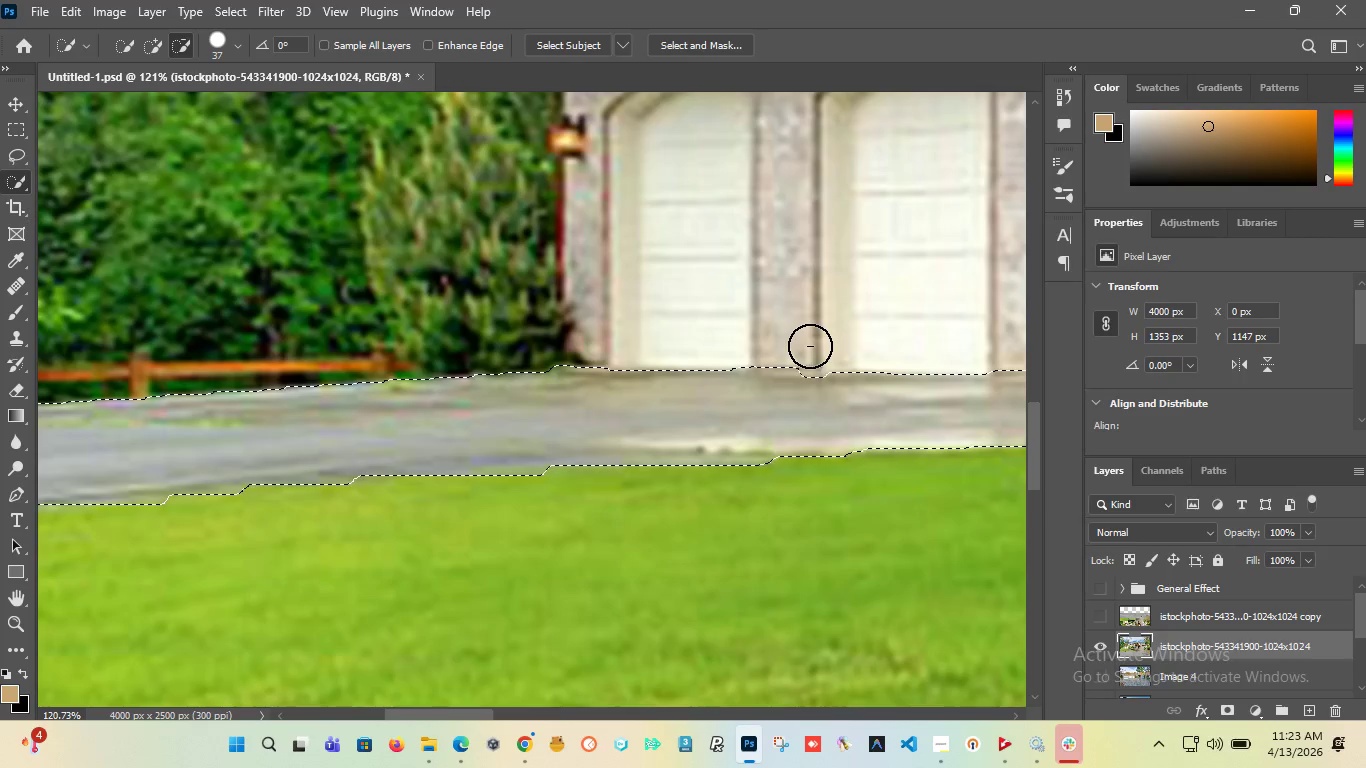 
scroll: coordinate [798, 341], scroll_direction: up, amount: 6.0
 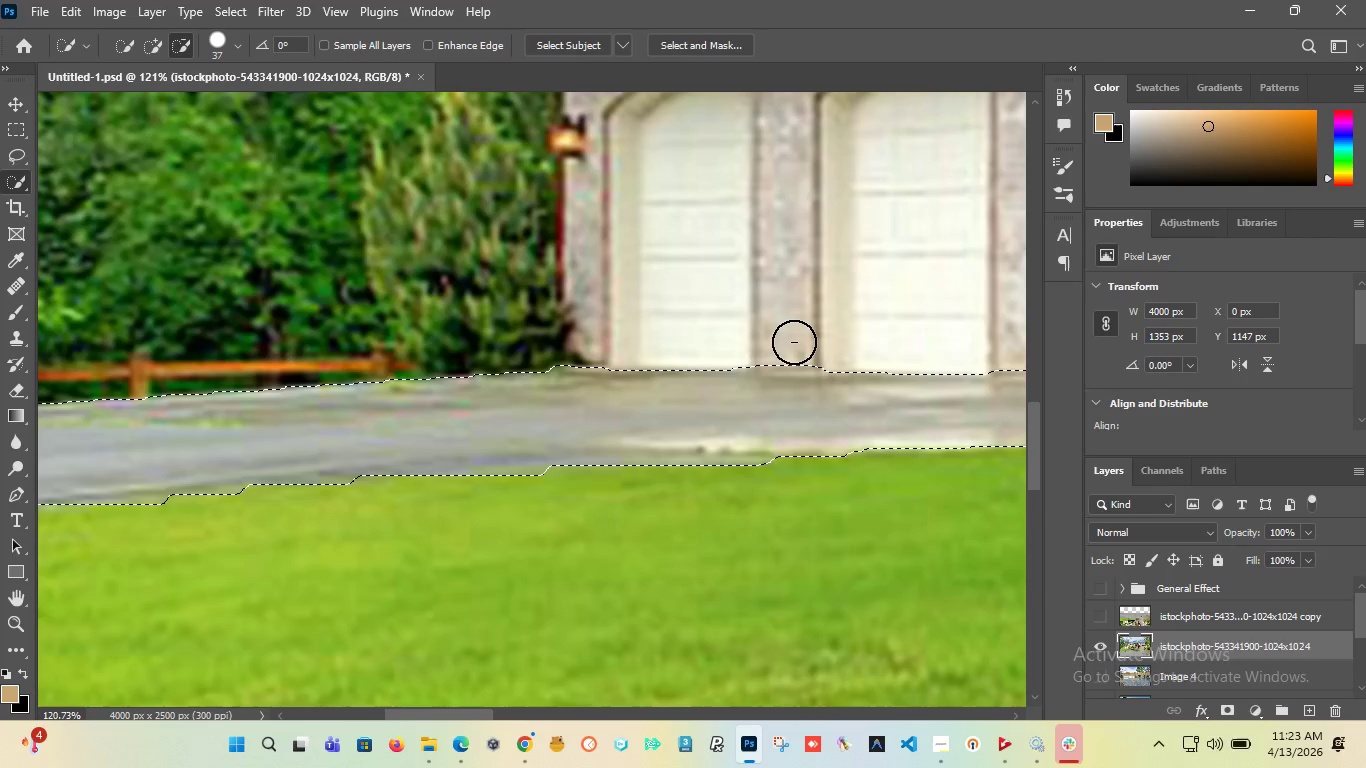 
left_click([776, 345])
 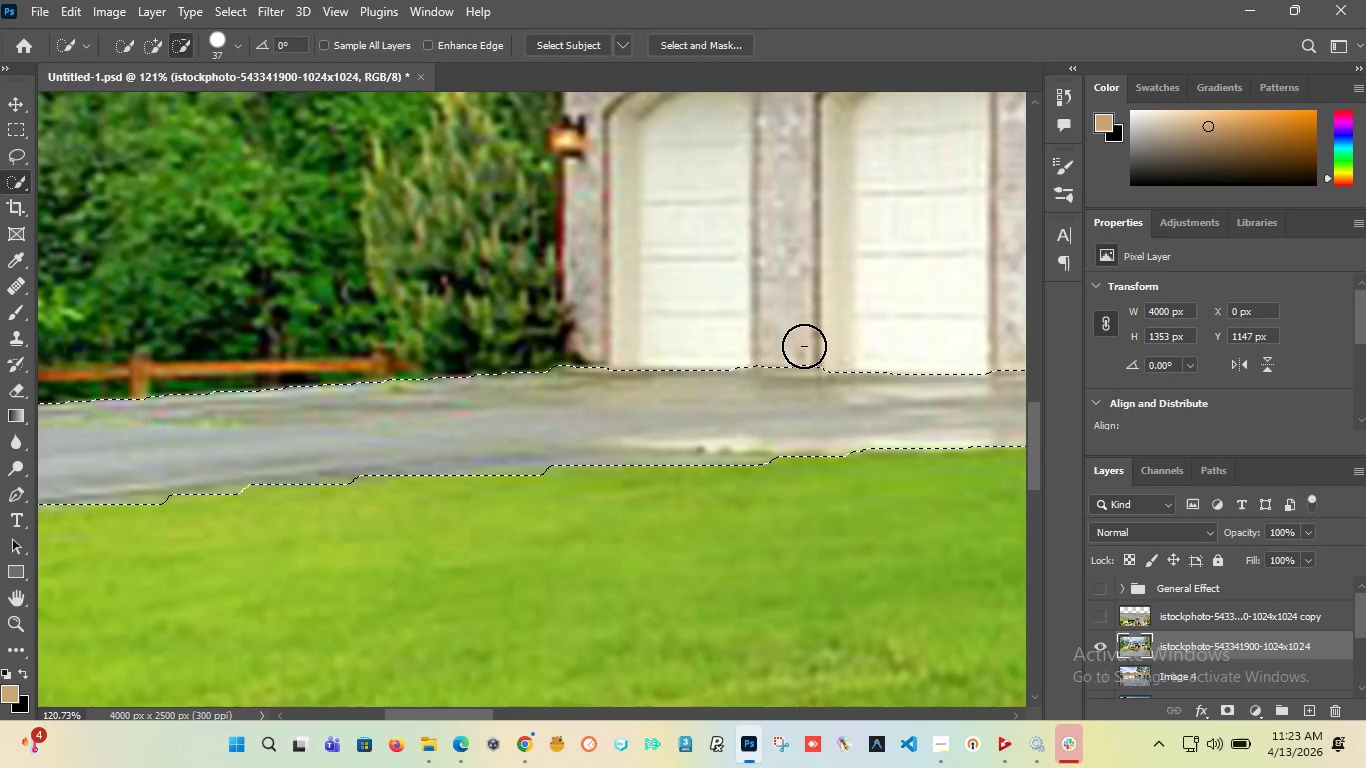 
hold_key(key=AltLeft, duration=1.52)
left_click([810, 346])
 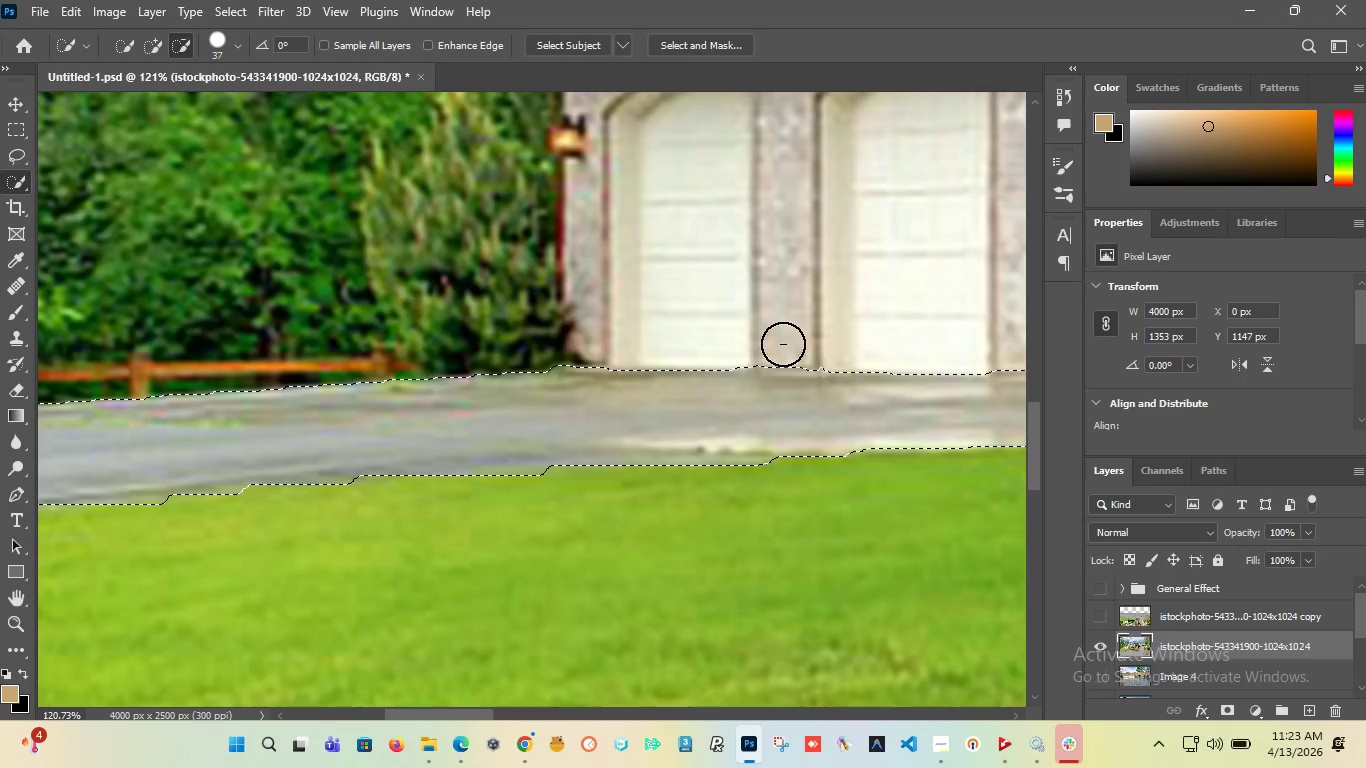 
hold_key(key=AltLeft, duration=1.5)
 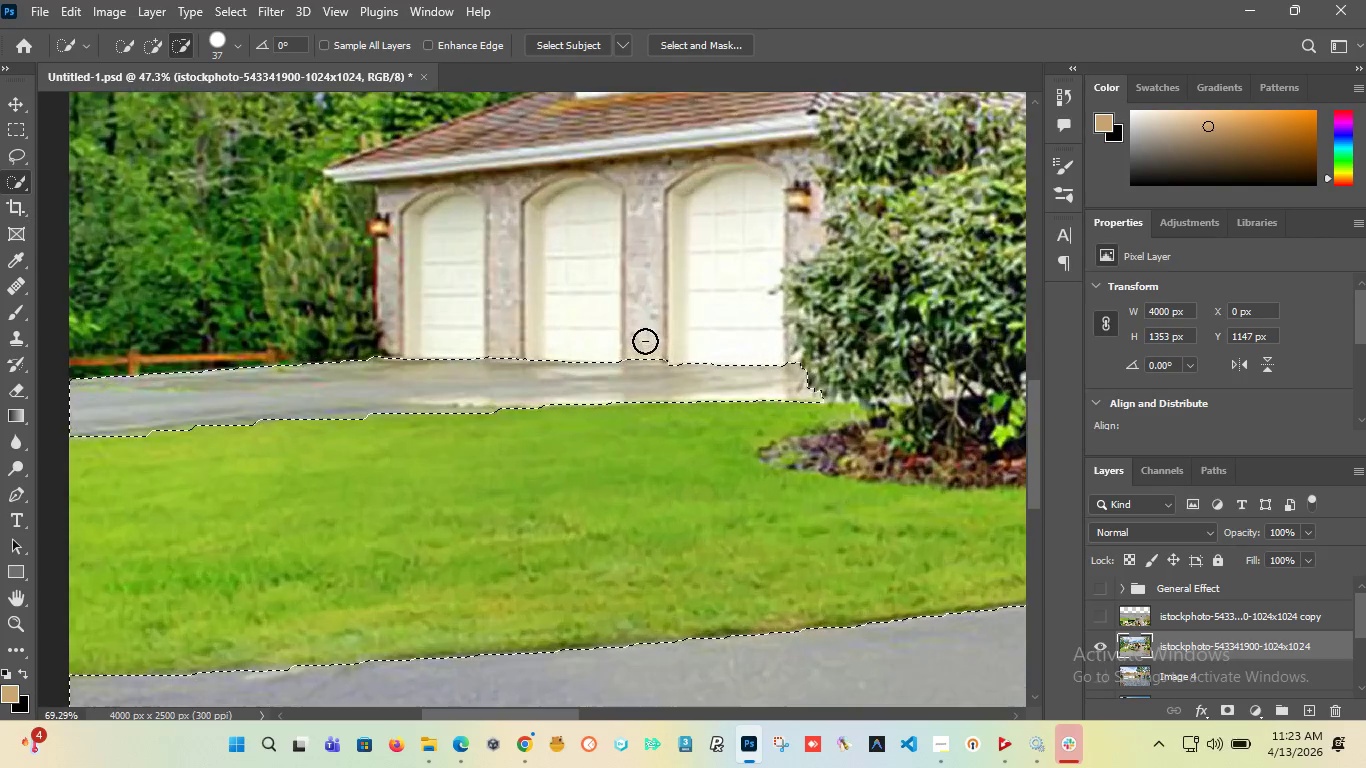 
hold_key(key=AltLeft, duration=1.5)
 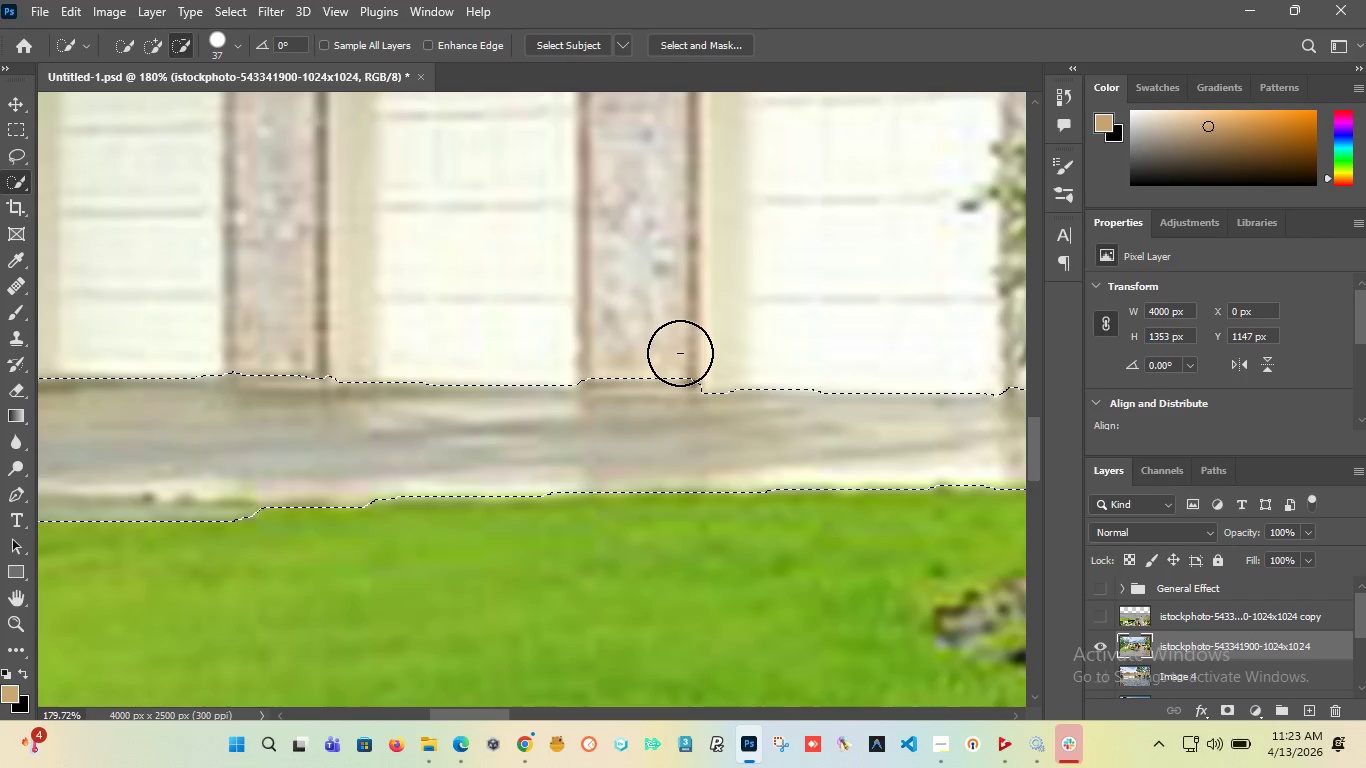 
scroll: coordinate [394, 341], scroll_direction: down, amount: 10.0
 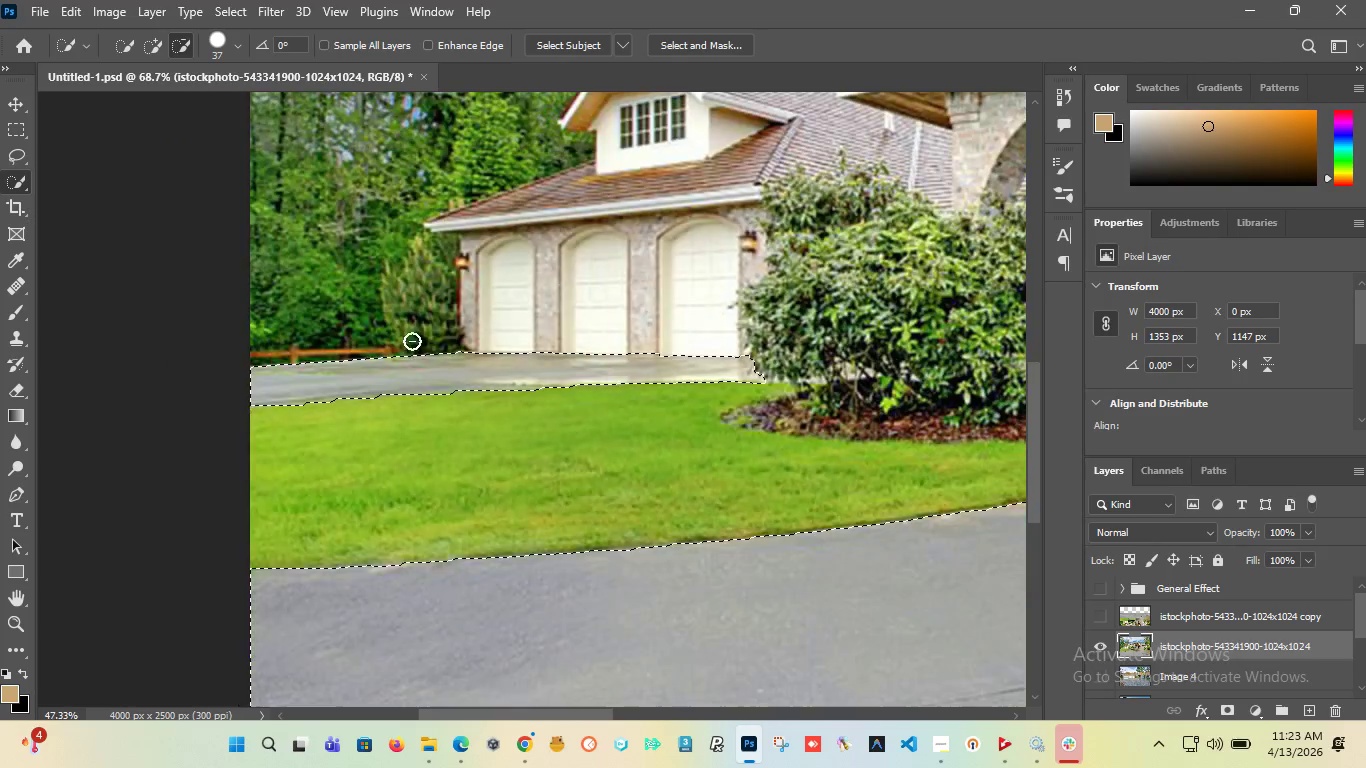 
hold_key(key=AltLeft, duration=1.5)
 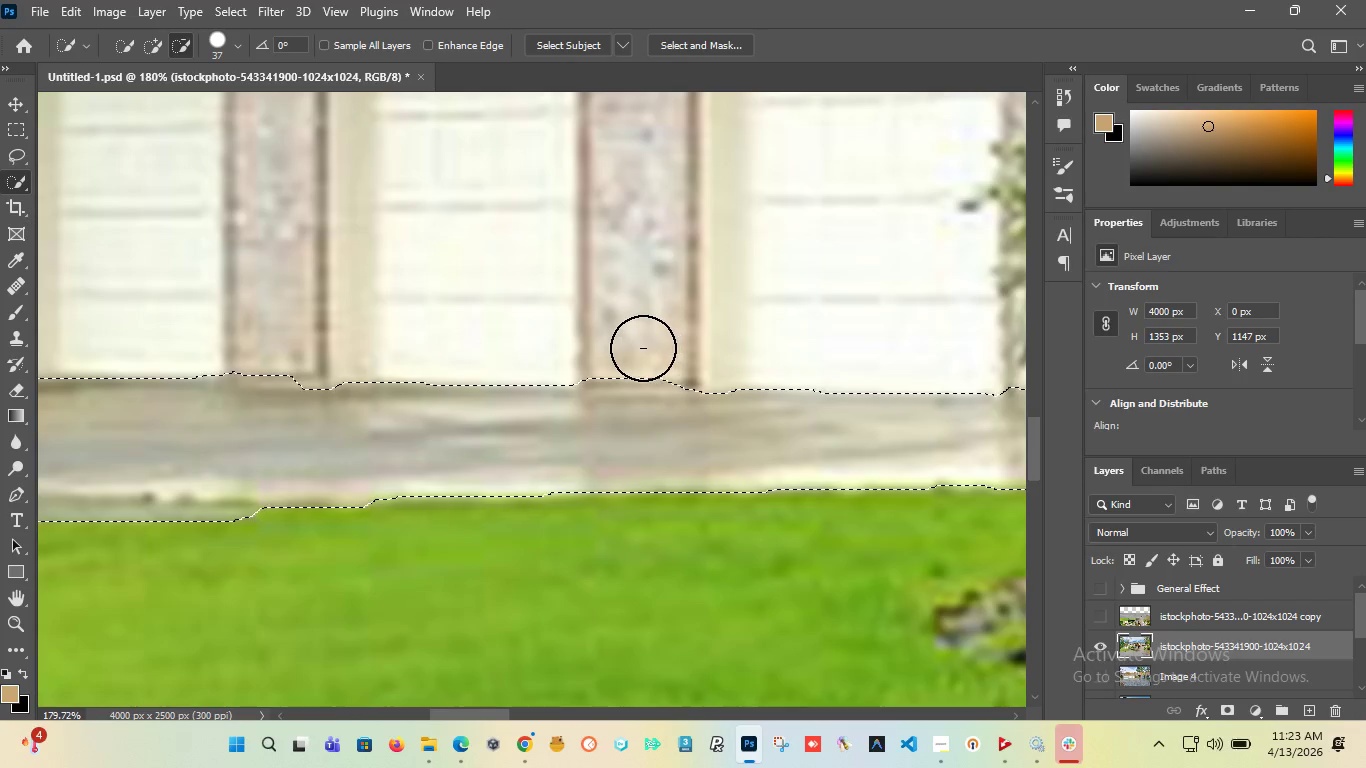 
scroll: coordinate [648, 347], scroll_direction: up, amount: 14.0
 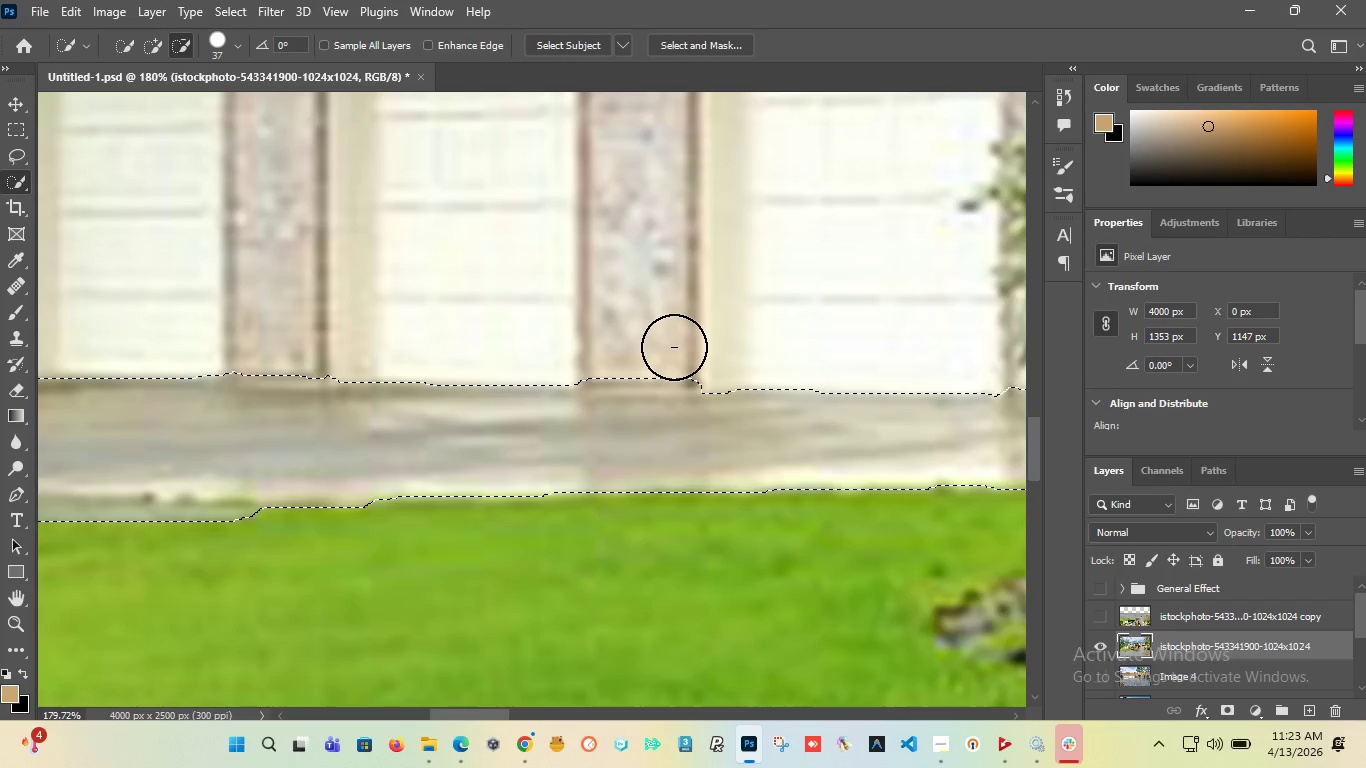 
left_click([682, 351])
 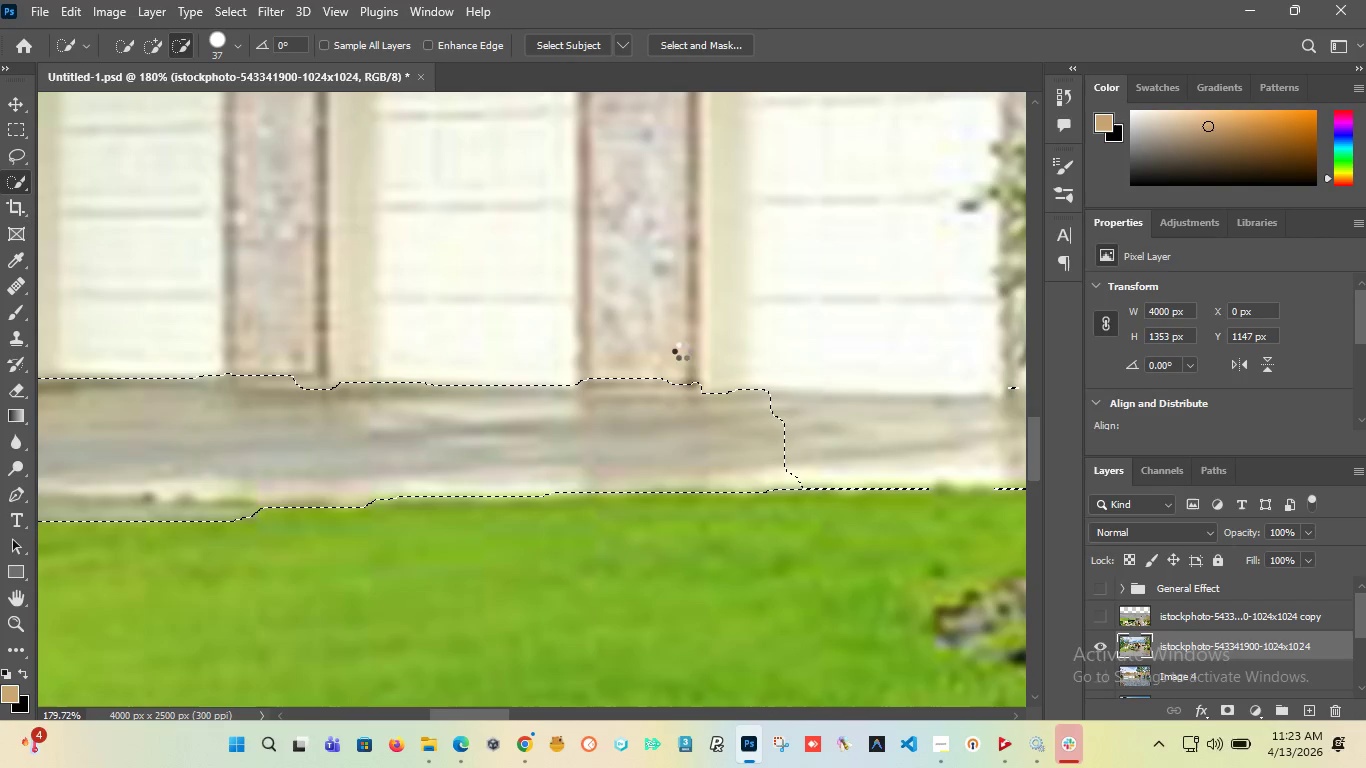 
hold_key(key=AltLeft, duration=1.5)
 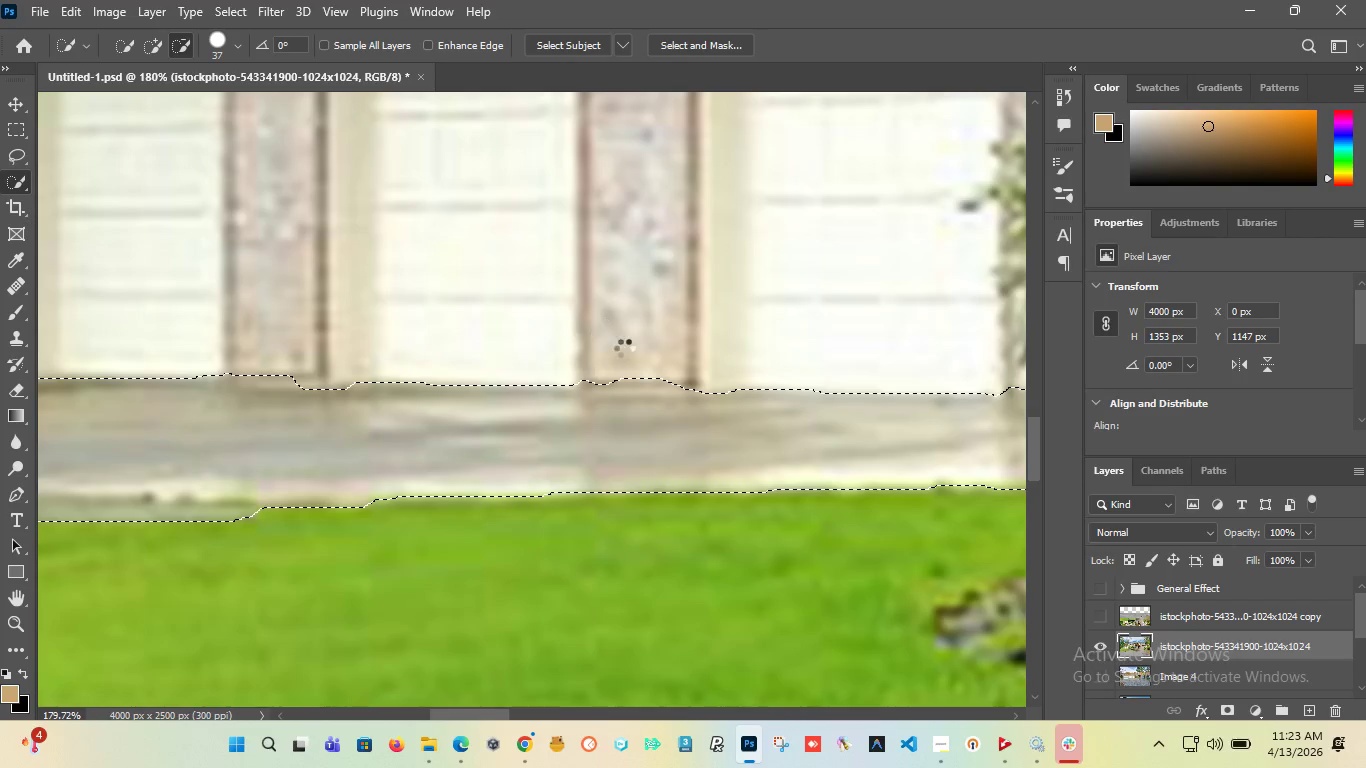 
hold_key(key=AltLeft, duration=1.5)
left_click([602, 349])
 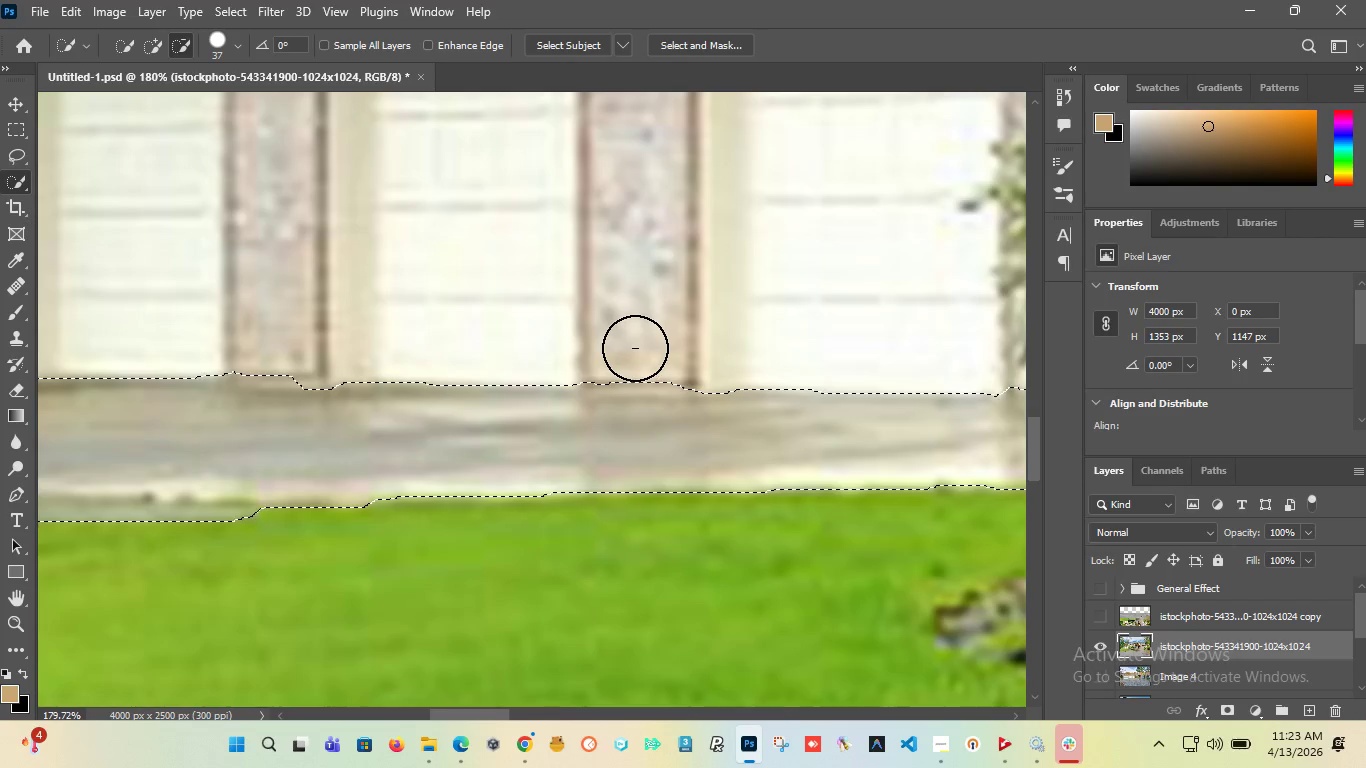 
hold_key(key=AltLeft, duration=1.5)
scroll: coordinate [452, 370], scroll_direction: down, amount: 11.0
 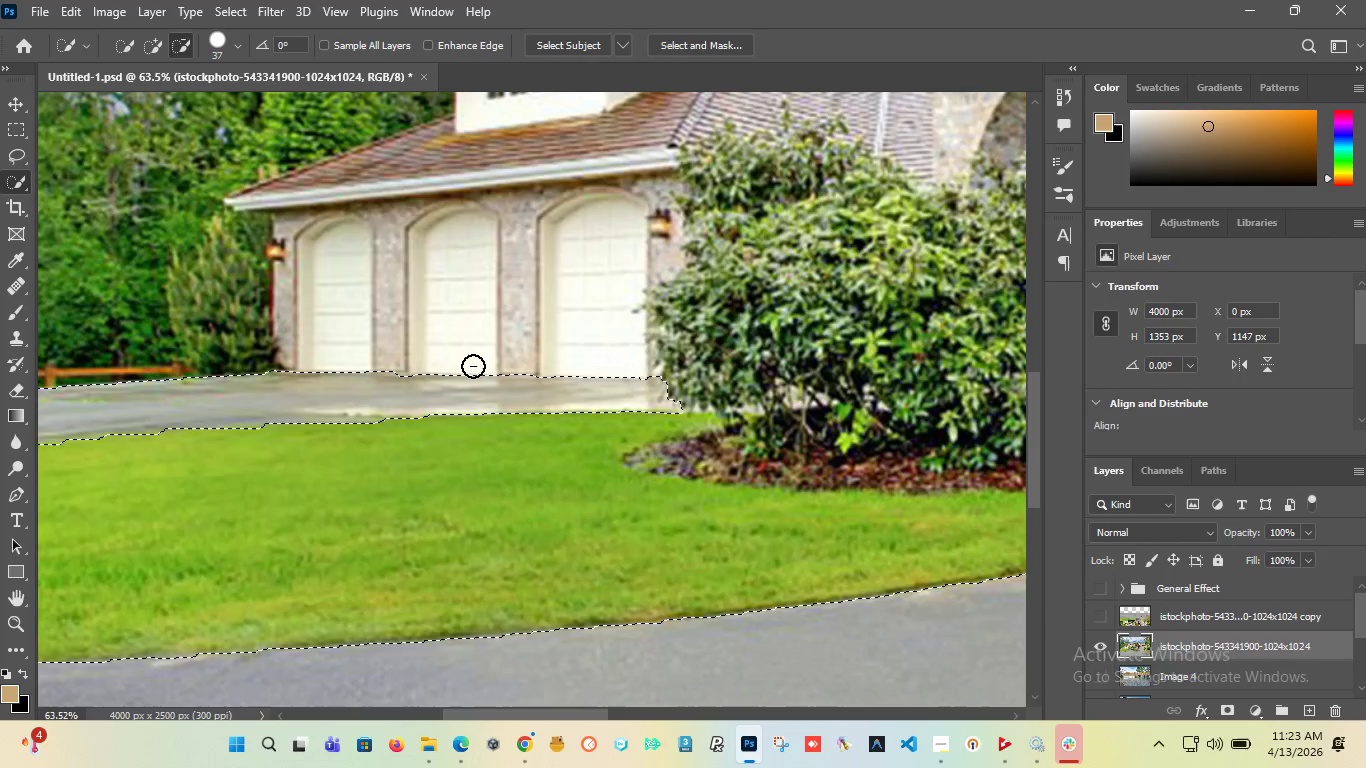 
hold_key(key=AltLeft, duration=1.5)
scroll: coordinate [482, 366], scroll_direction: down, amount: 6.0
 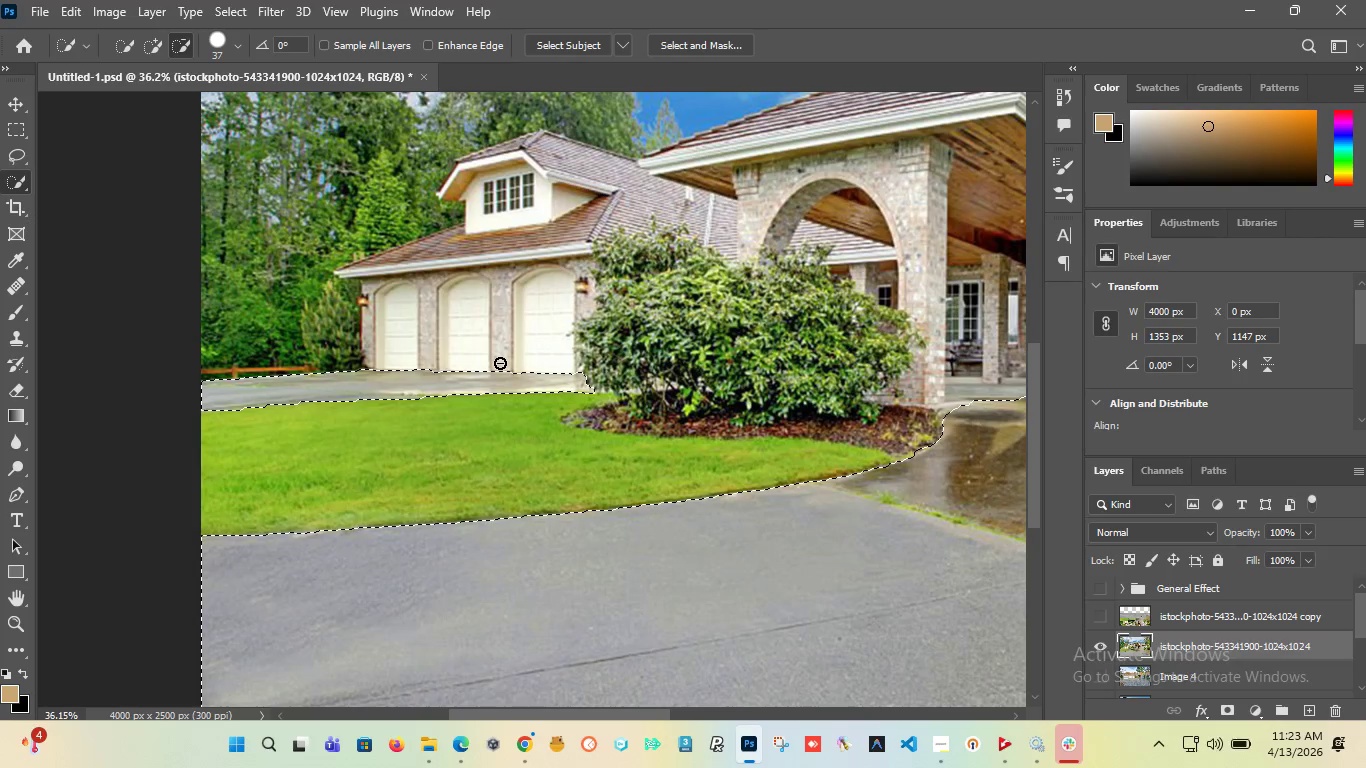 
hold_key(key=AltLeft, duration=1.5)
 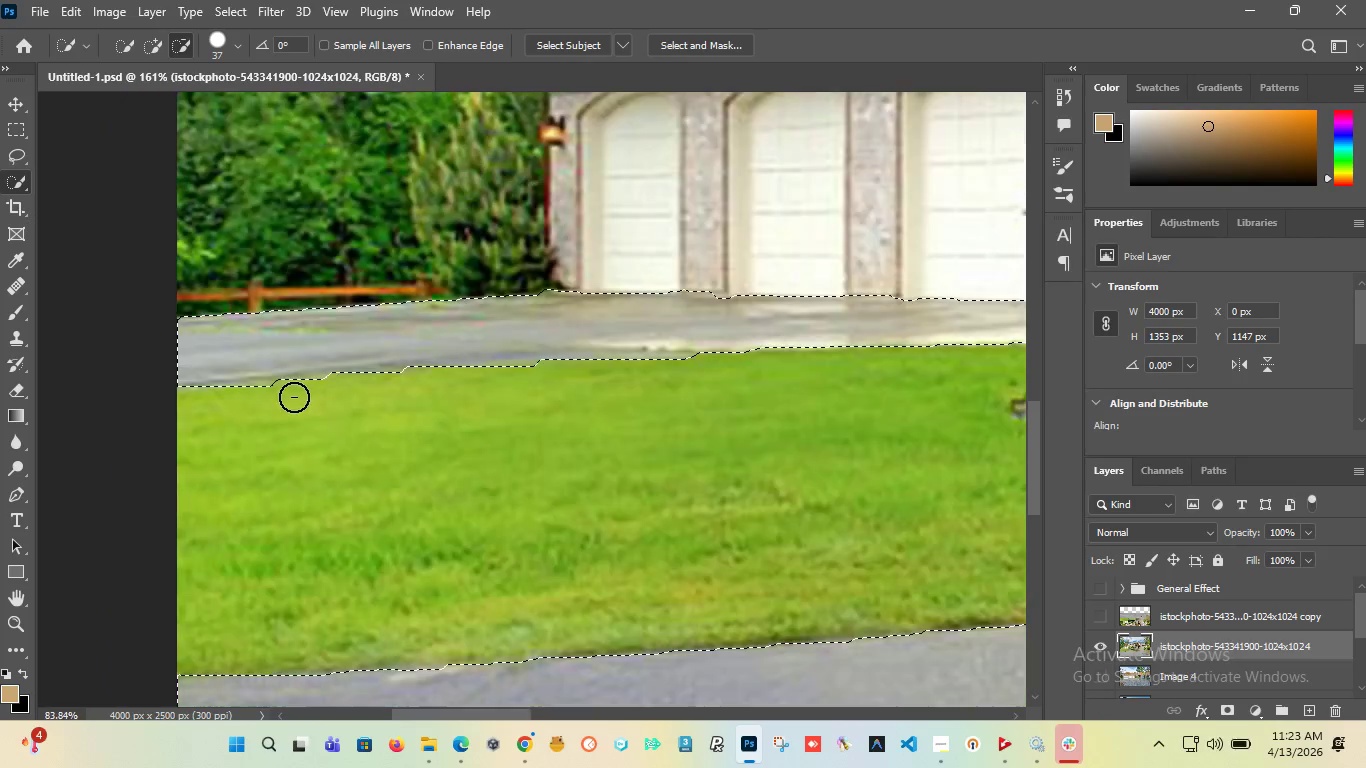 
hold_key(key=AltLeft, duration=1.5)
 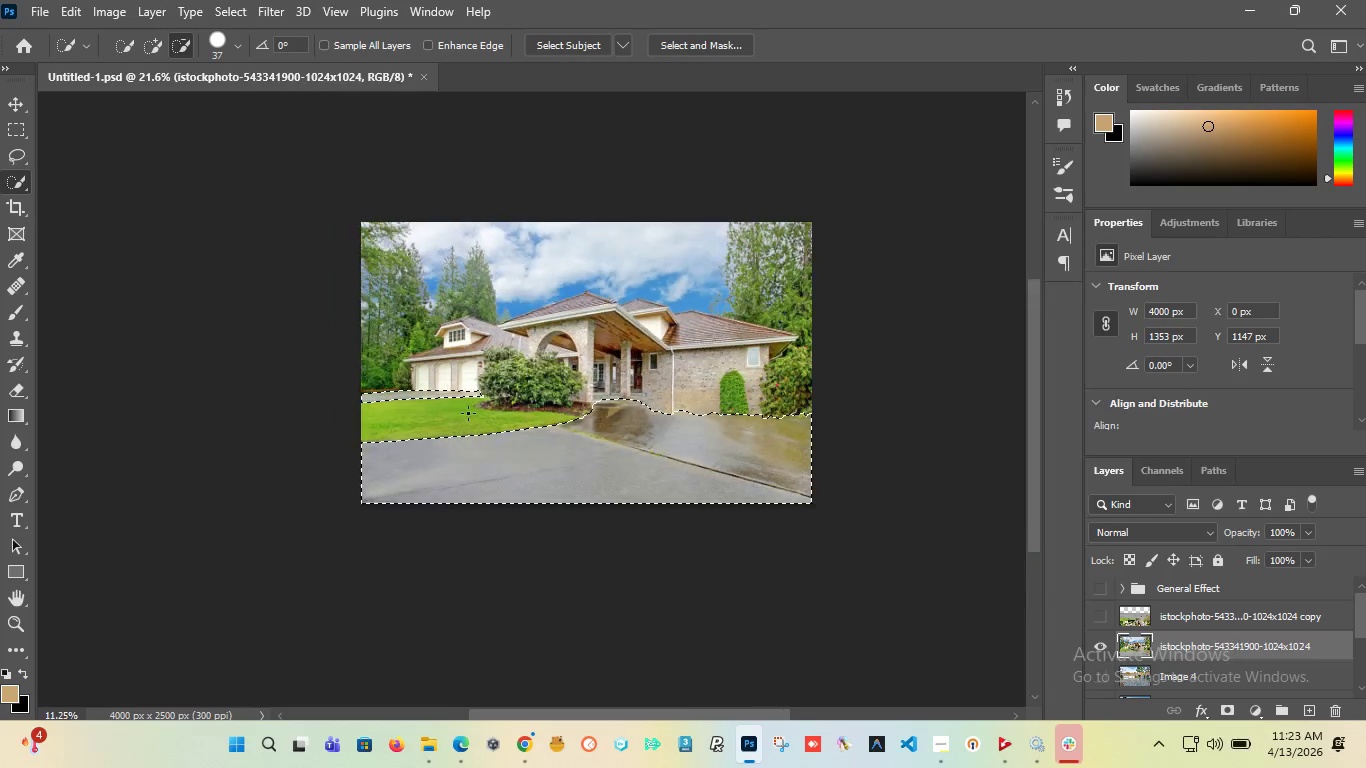 
scroll: coordinate [306, 397], scroll_direction: up, amount: 16.0
 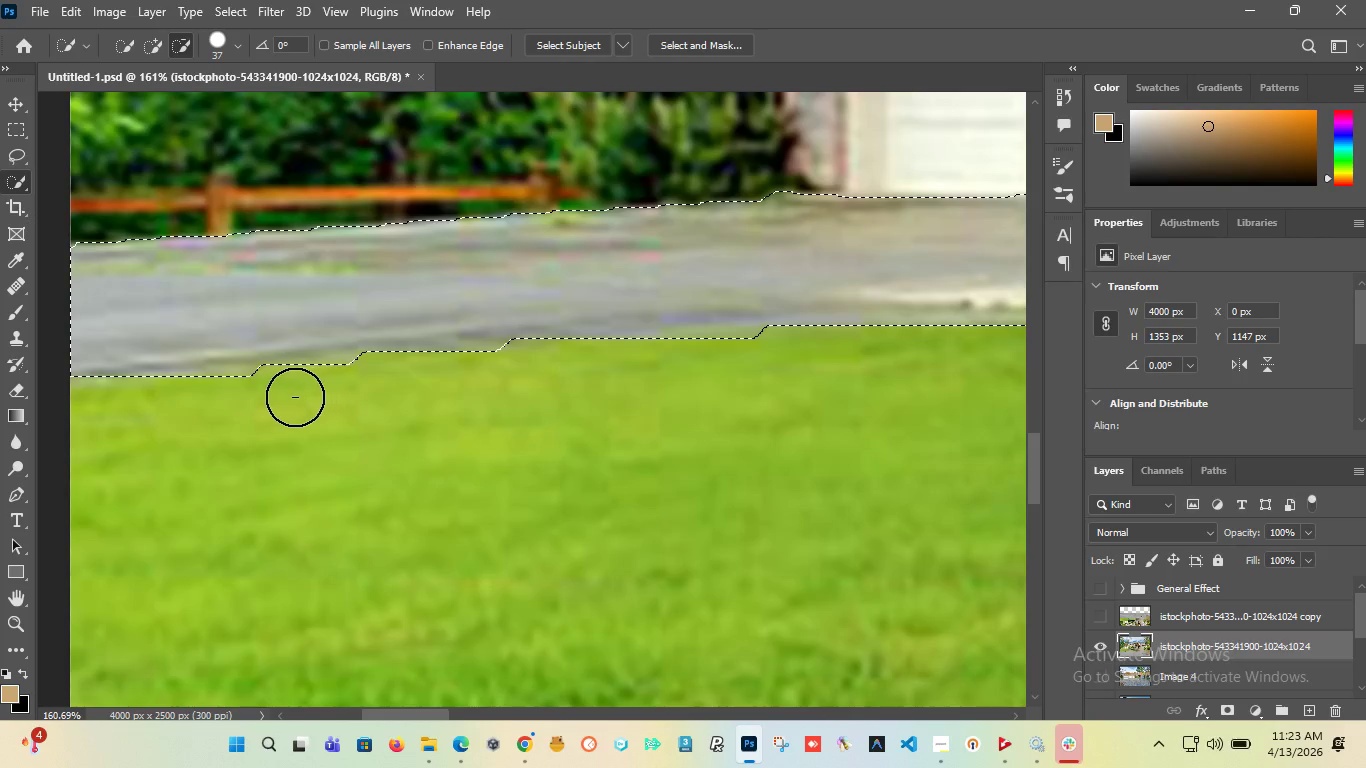 
hold_key(key=AltLeft, duration=1.5)
 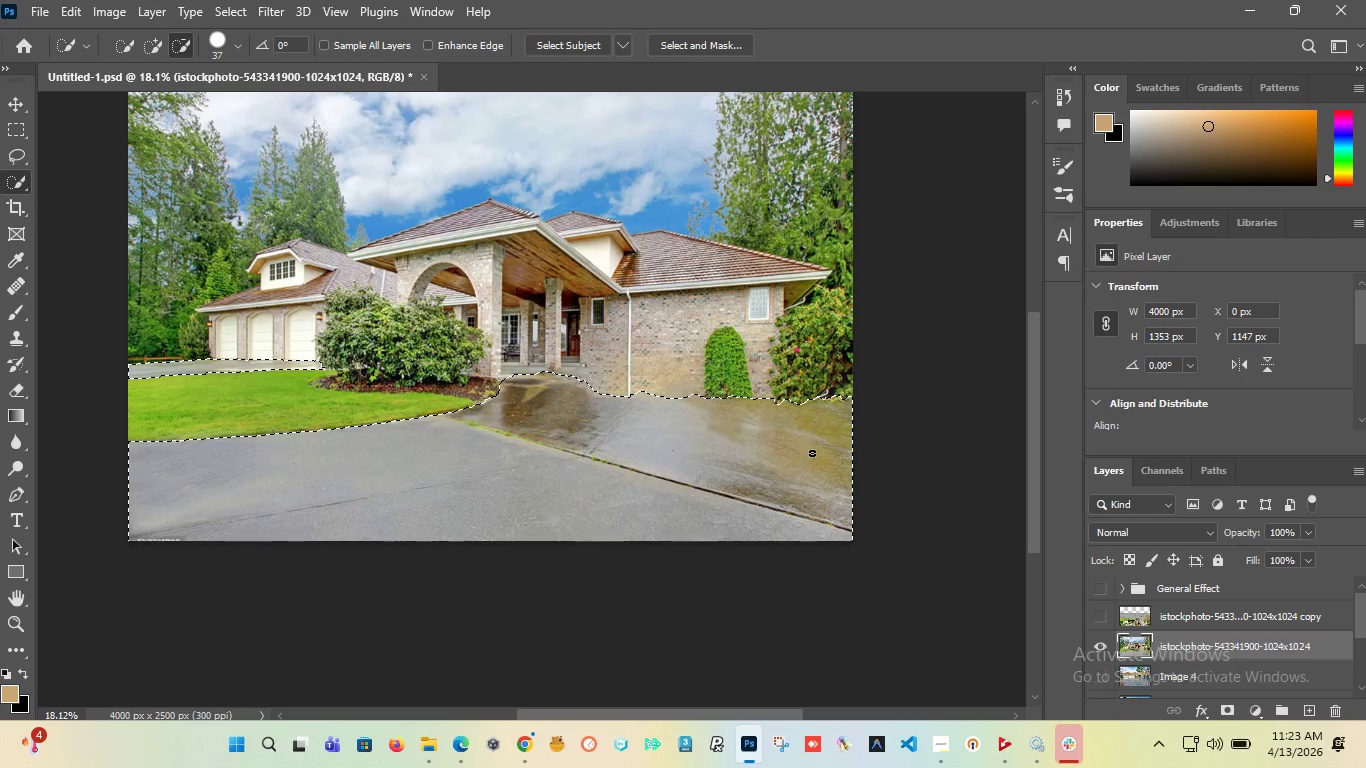 
scroll: coordinate [468, 413], scroll_direction: down, amount: 27.0
 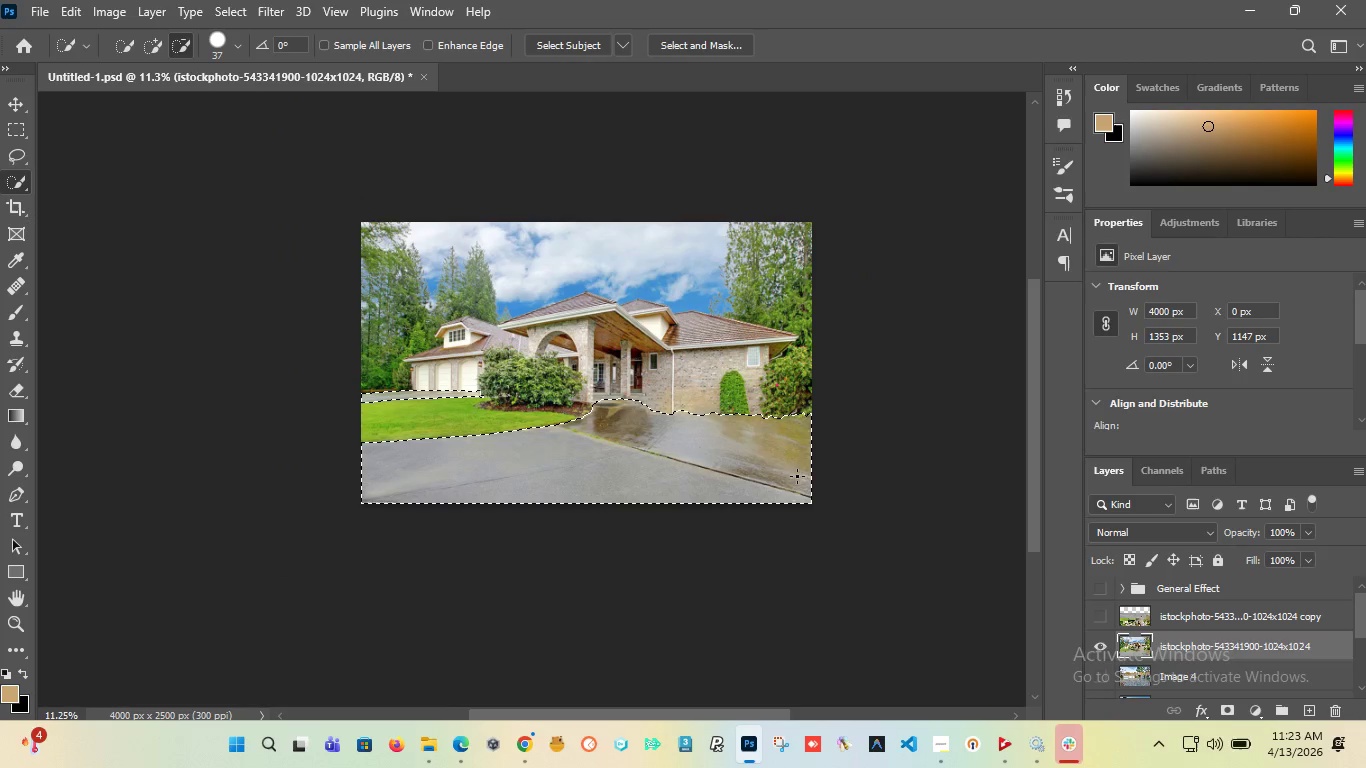 
hold_key(key=AltLeft, duration=1.5)
 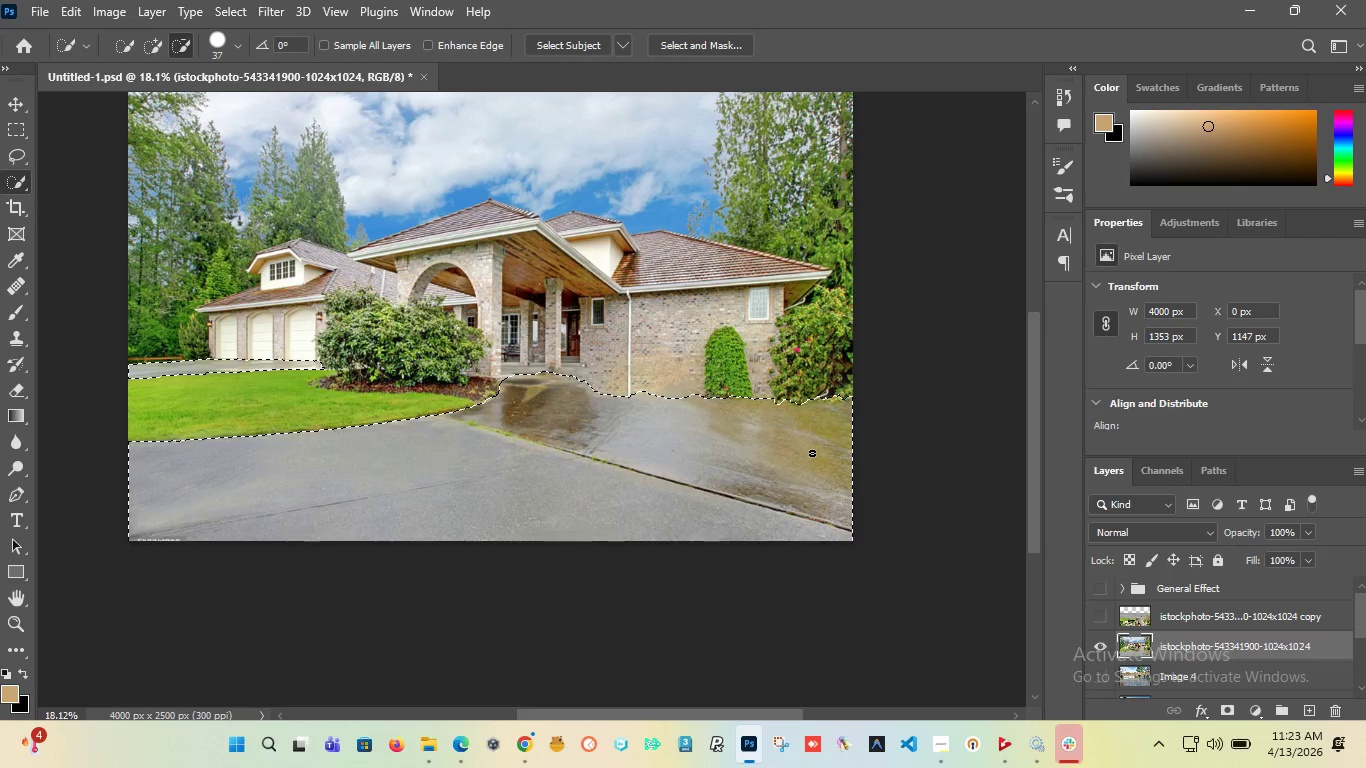 
scroll: coordinate [813, 456], scroll_direction: up, amount: 5.0
 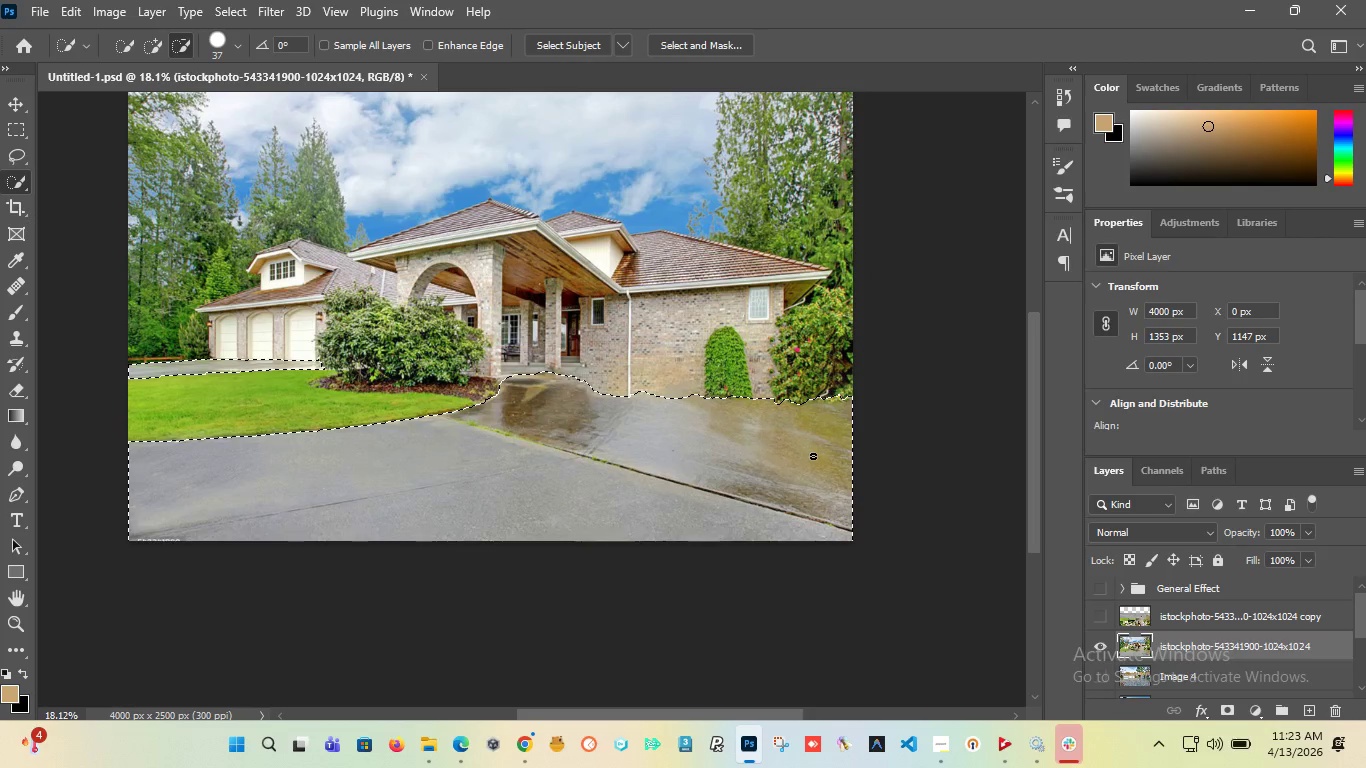 
hold_key(key=AltLeft, duration=0.67)
 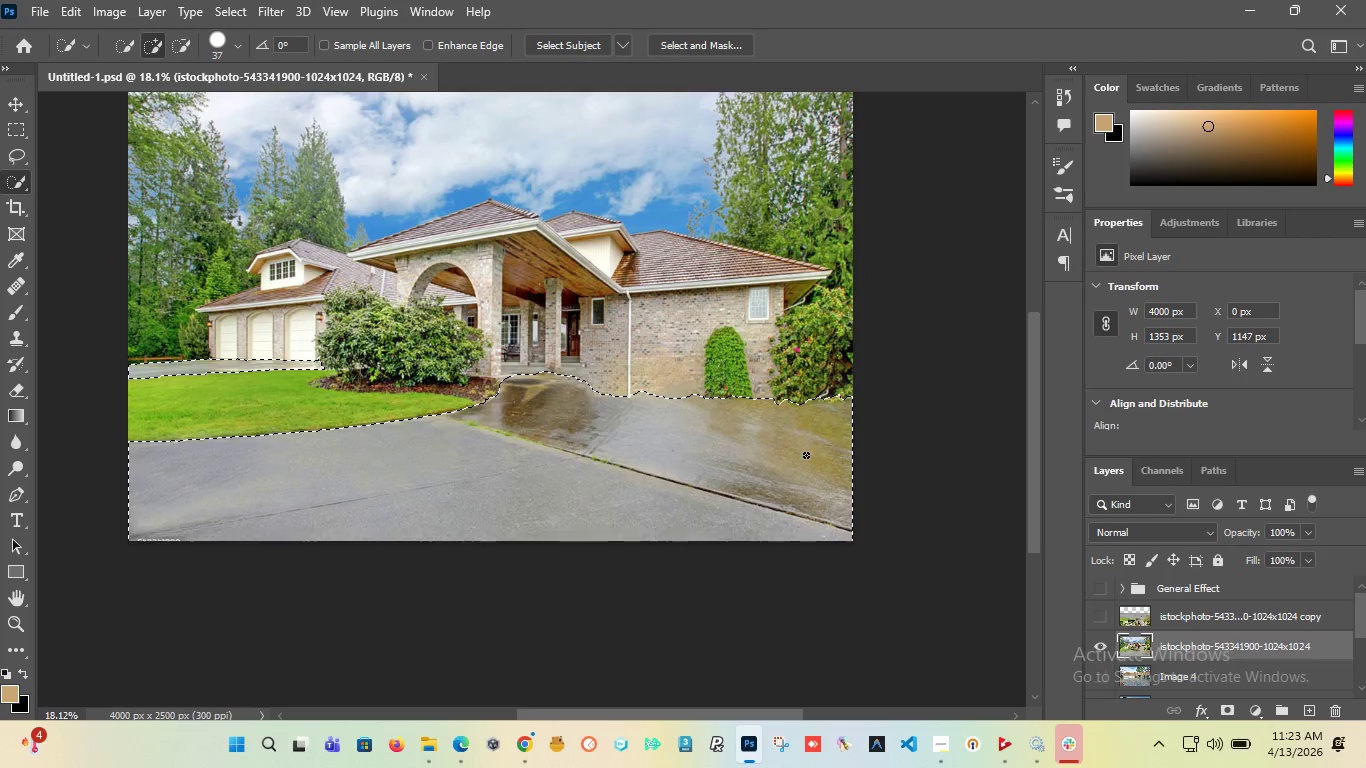 
scroll: coordinate [806, 455], scroll_direction: up, amount: 6.0
 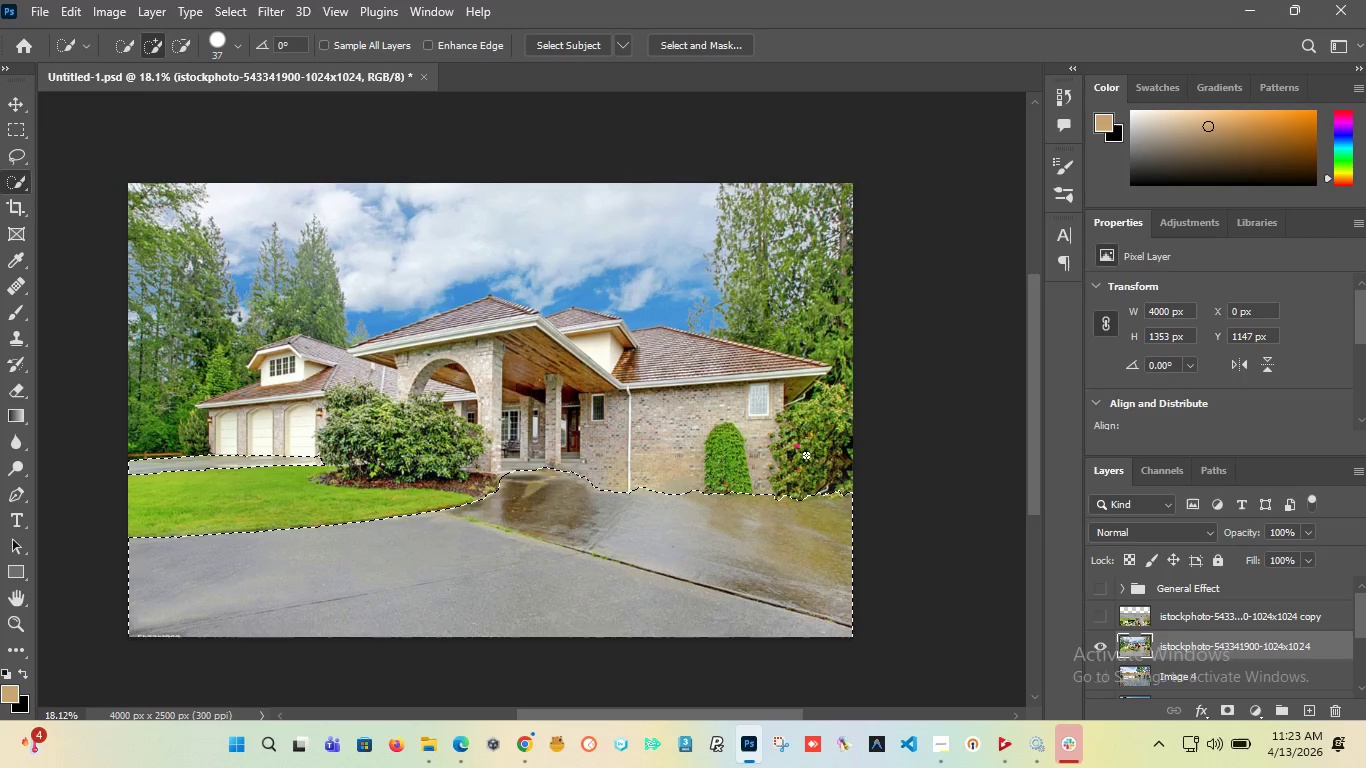 
wait(31.26)
 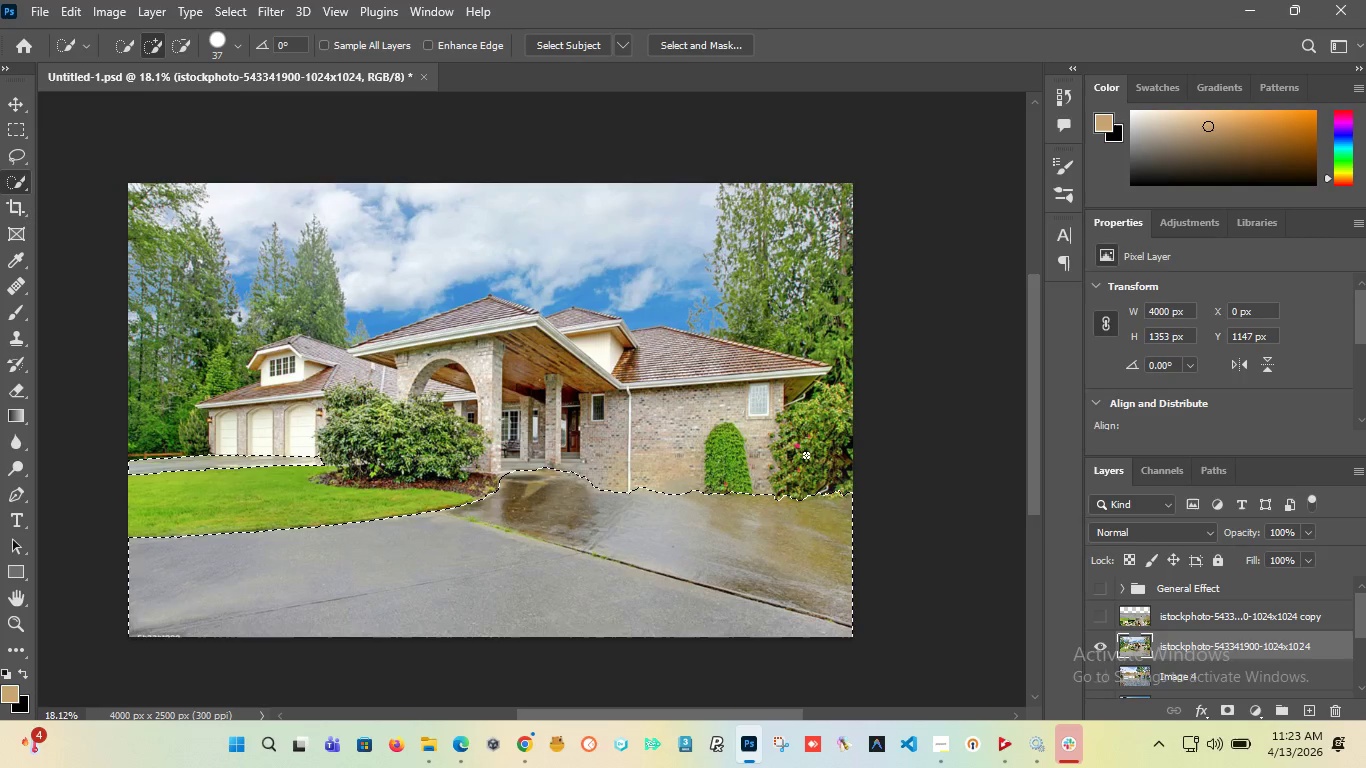 
hold_key(key=AltLeft, duration=1.51)
scroll: coordinate [434, 420], scroll_direction: down, amount: 7.0
 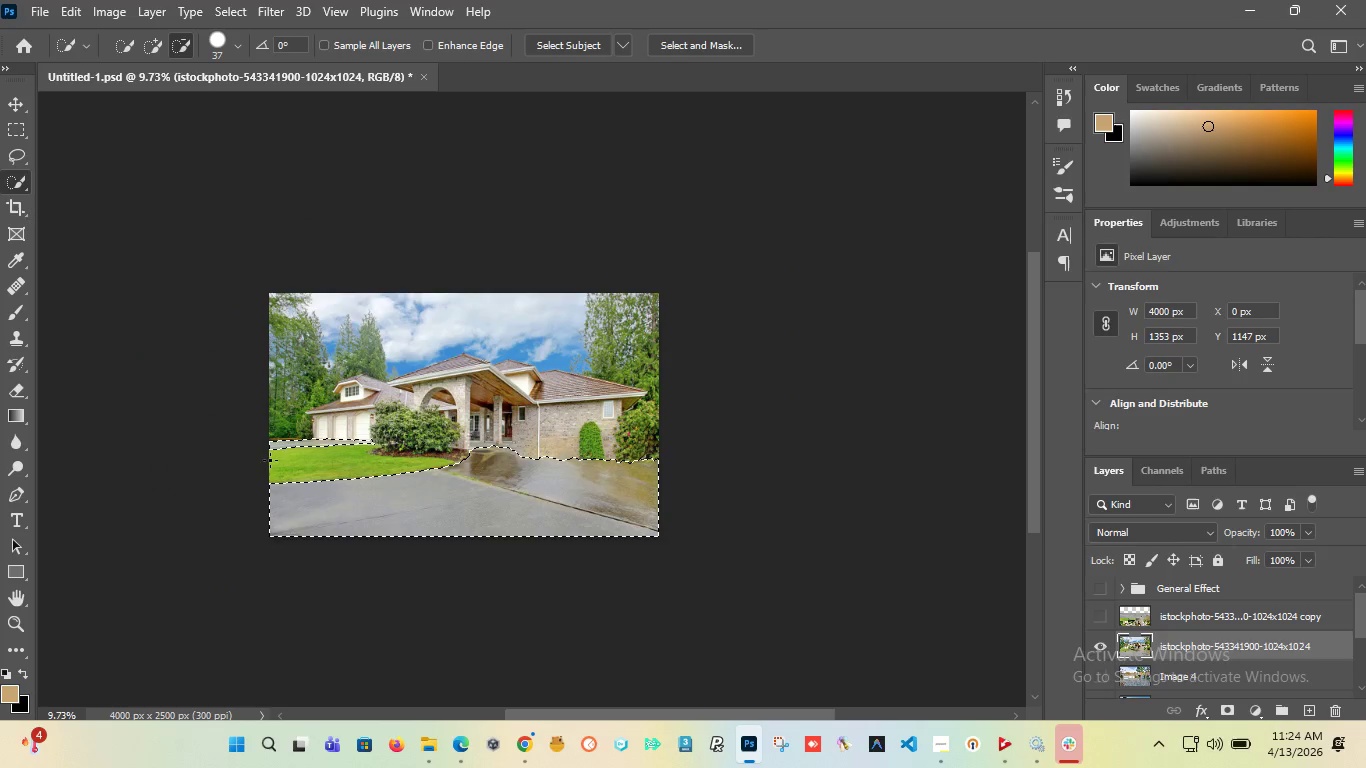 
hold_key(key=AltLeft, duration=1.5)
 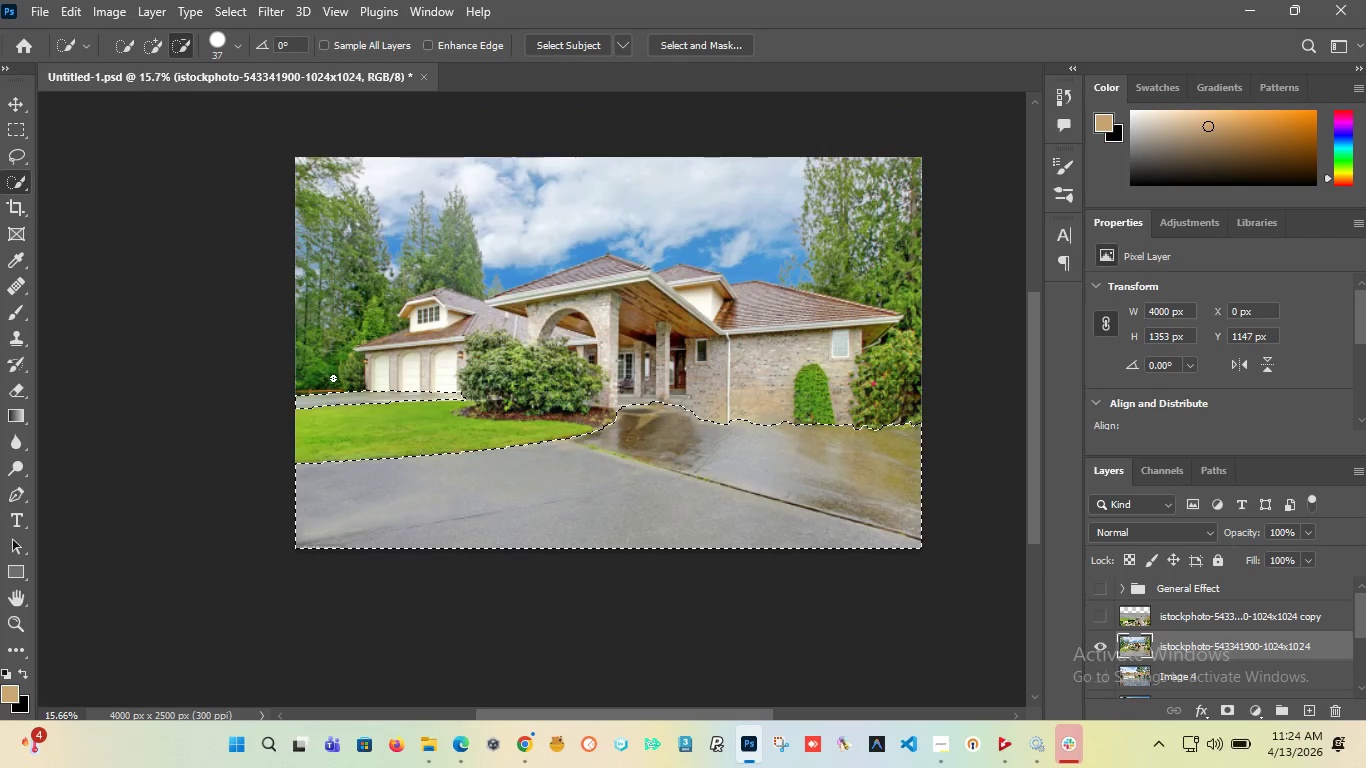 
scroll: coordinate [333, 378], scroll_direction: up, amount: 18.0
 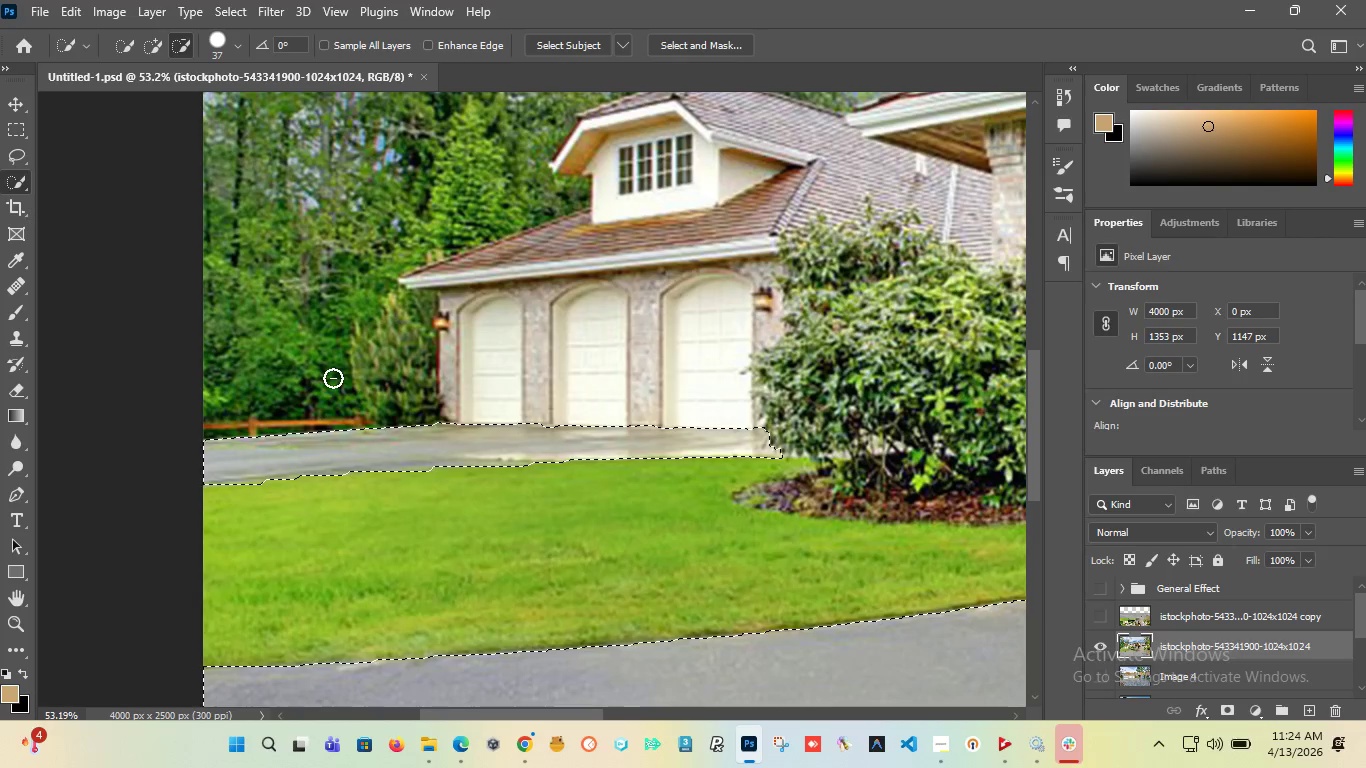 
hold_key(key=AltLeft, duration=0.64)
scroll: coordinate [333, 378], scroll_direction: down, amount: 13.0
 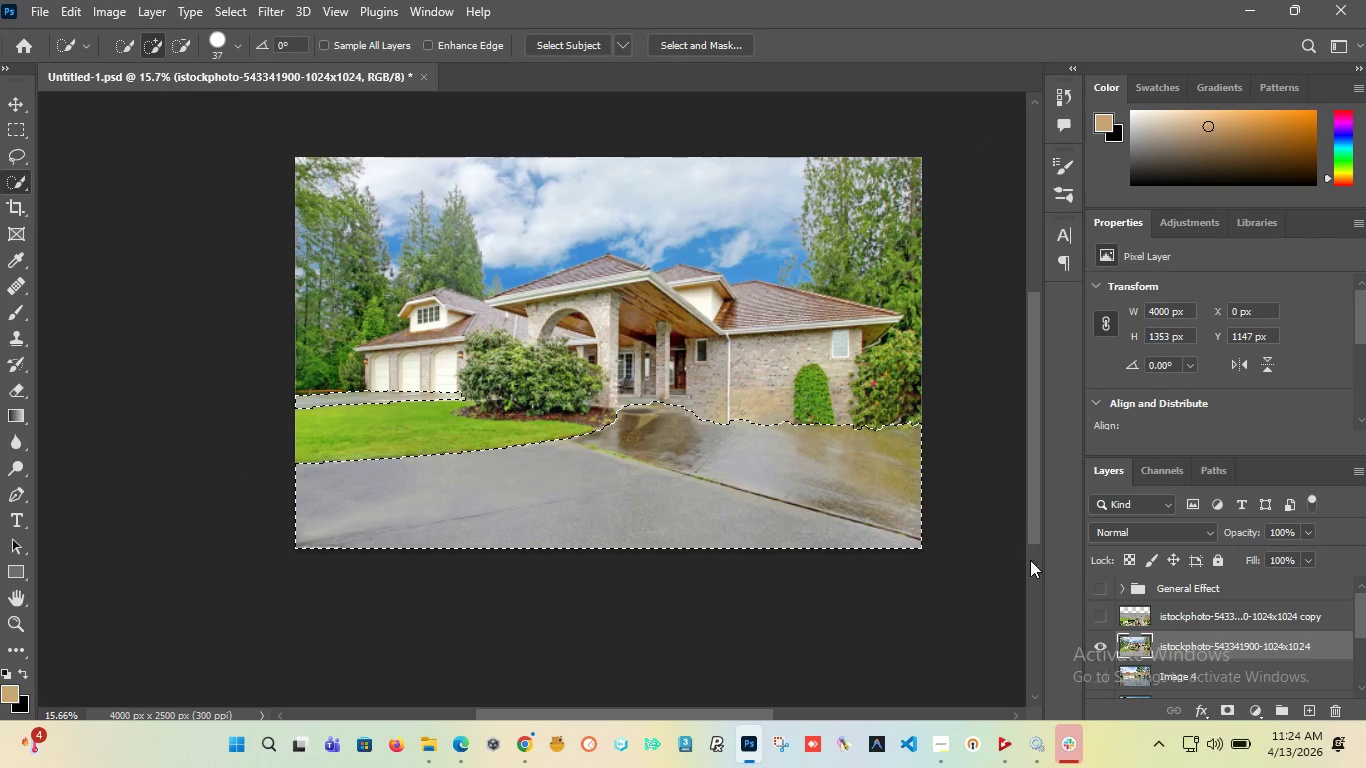 
left_click([1172, 614])
 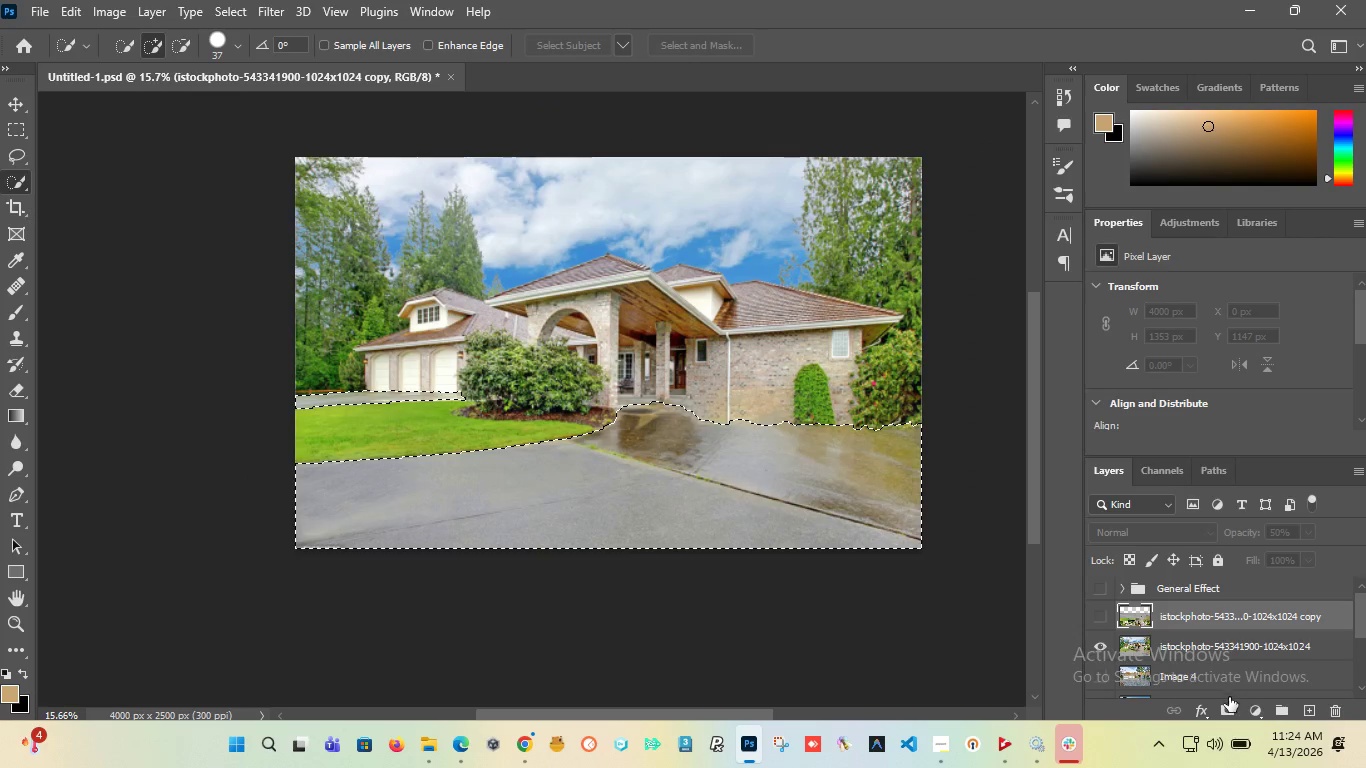 
left_click([1229, 704])
 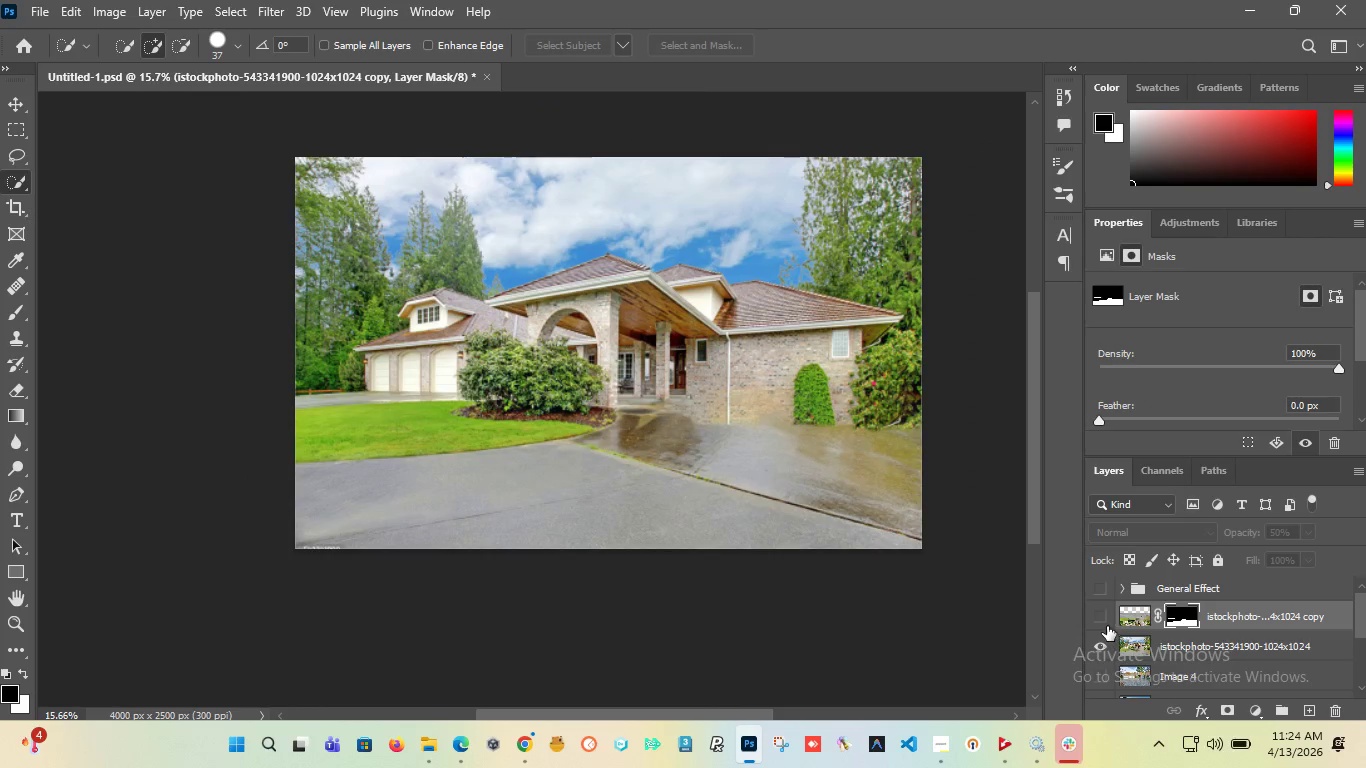 
hold_key(key=AltLeft, duration=1.11)
scroll: coordinate [476, 332], scroll_direction: down, amount: 3.0
 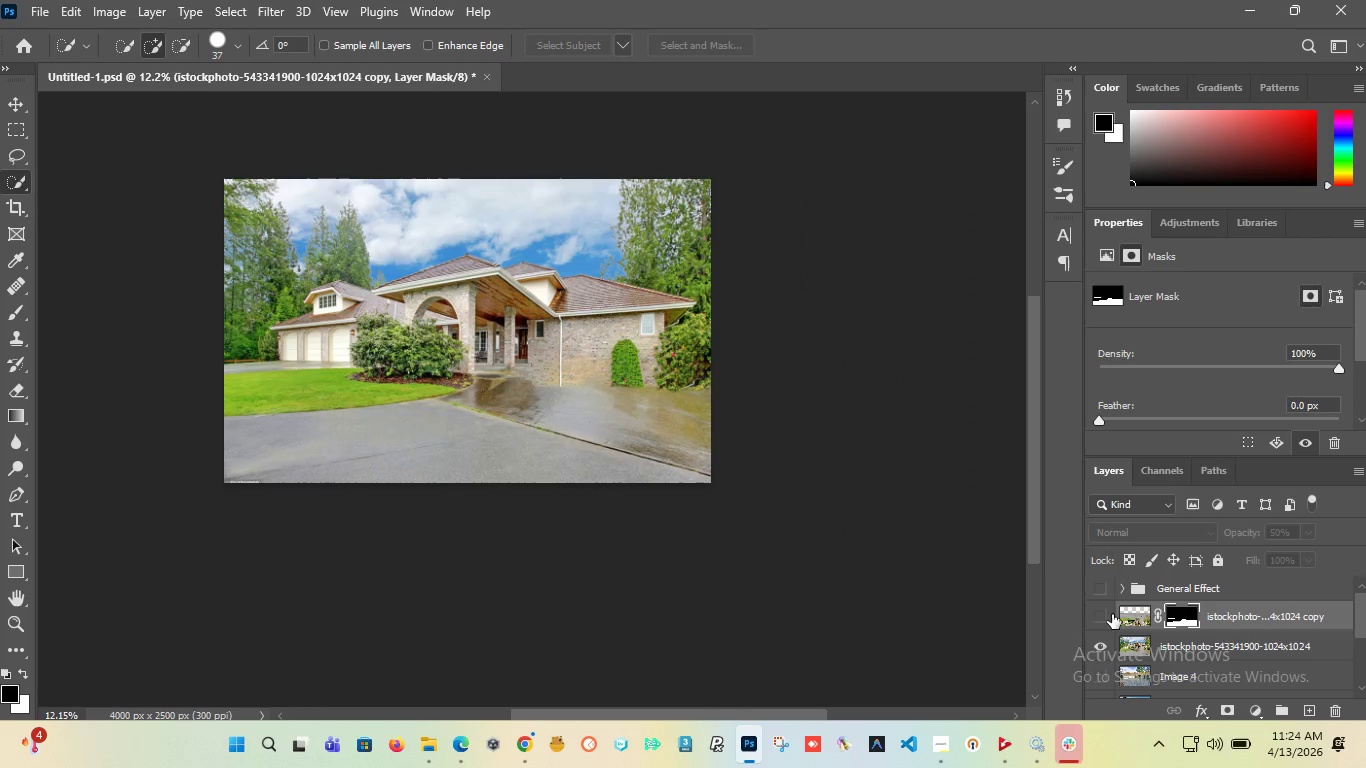 
left_click([1101, 619])
 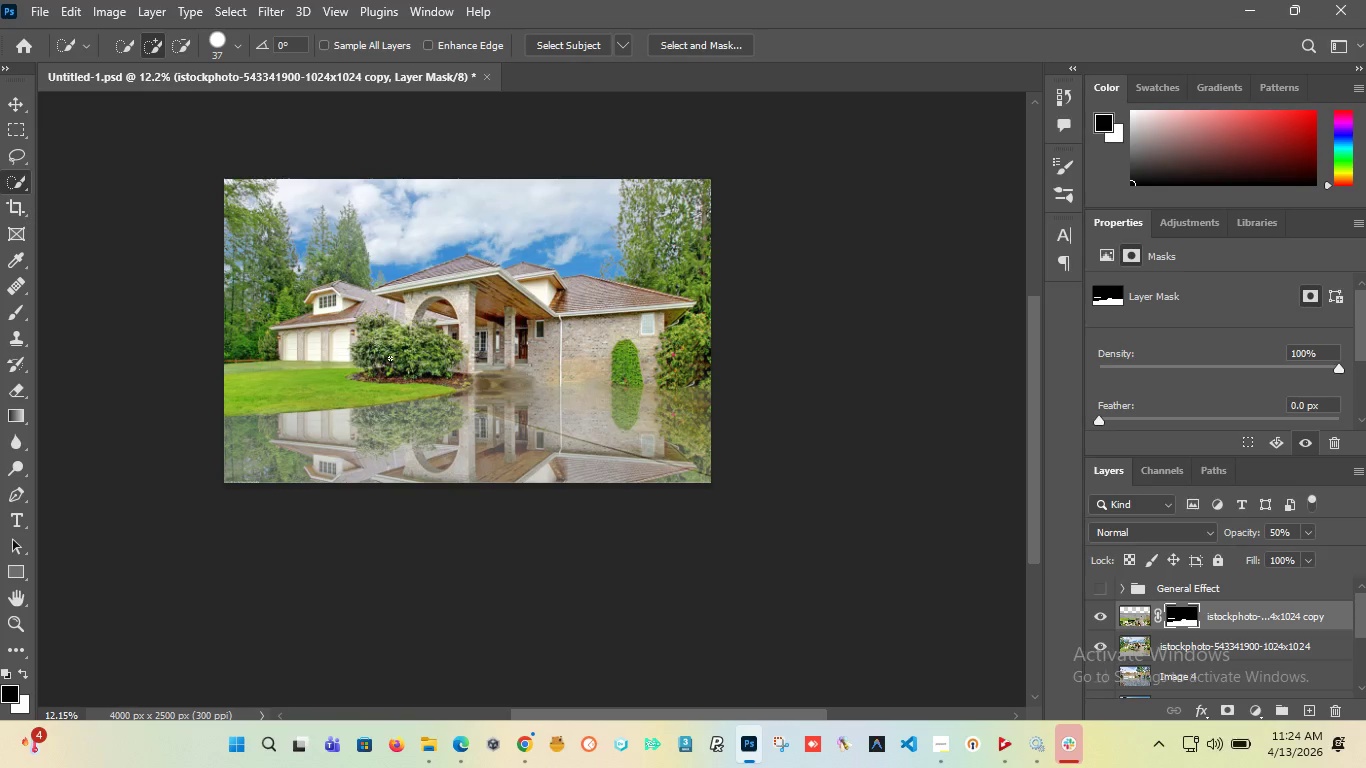 
hold_key(key=AltLeft, duration=1.52)
scroll: coordinate [548, 391], scroll_direction: up, amount: 13.0
 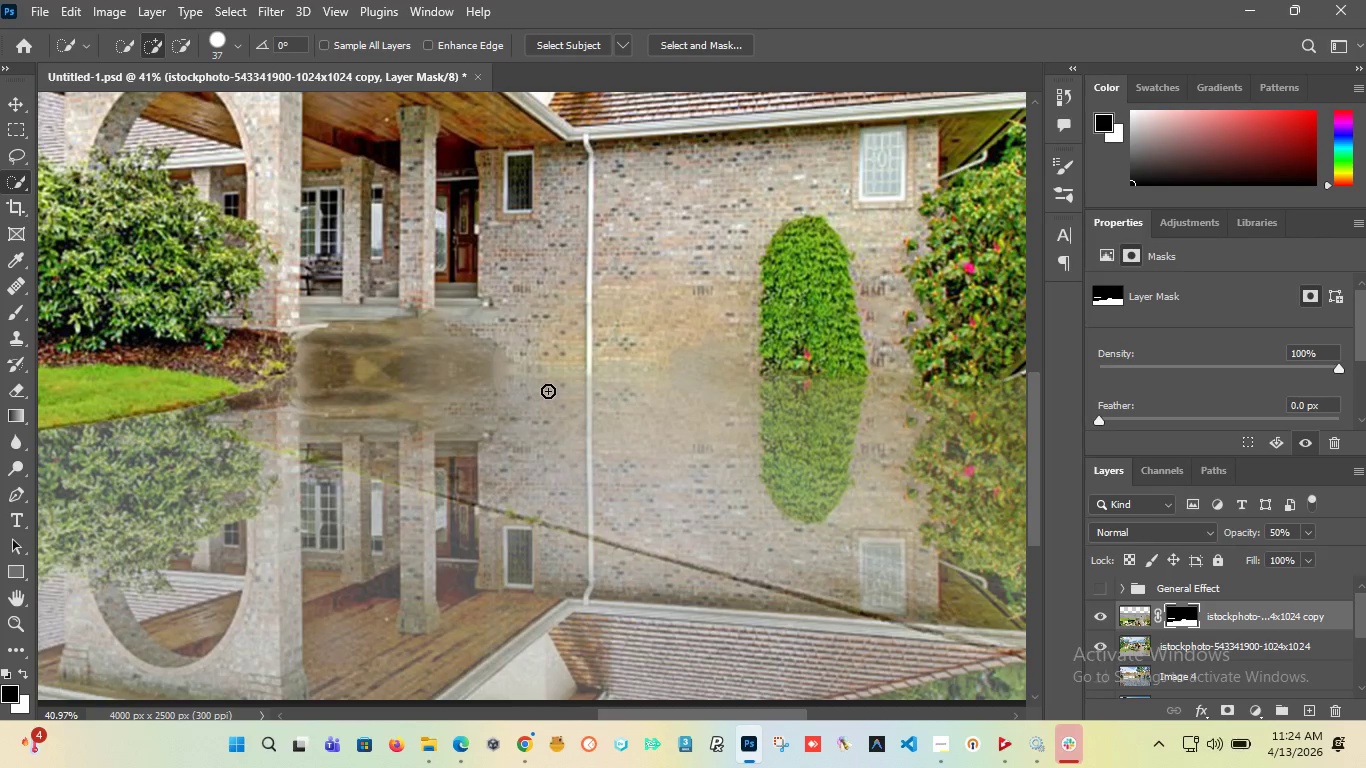 
key(Alt+AltLeft)
 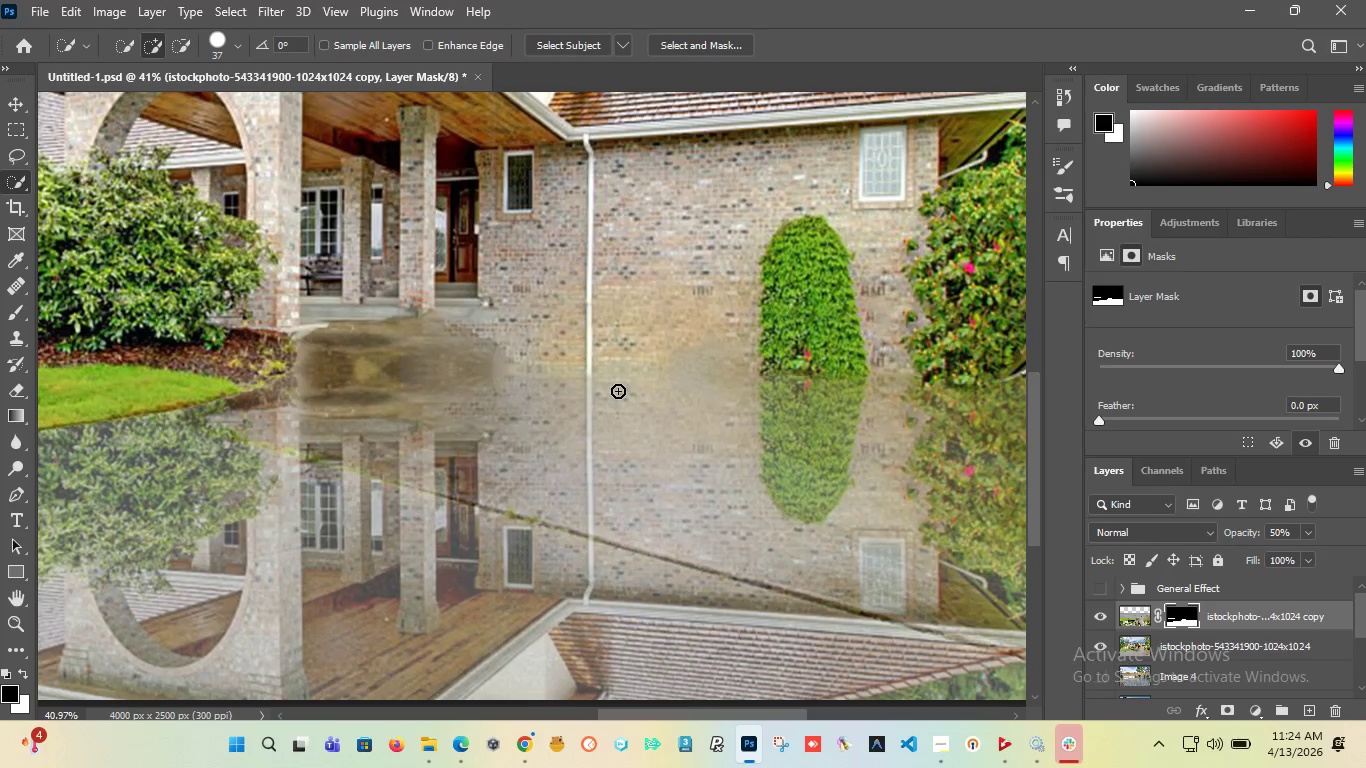 
key(Alt+AltLeft)
 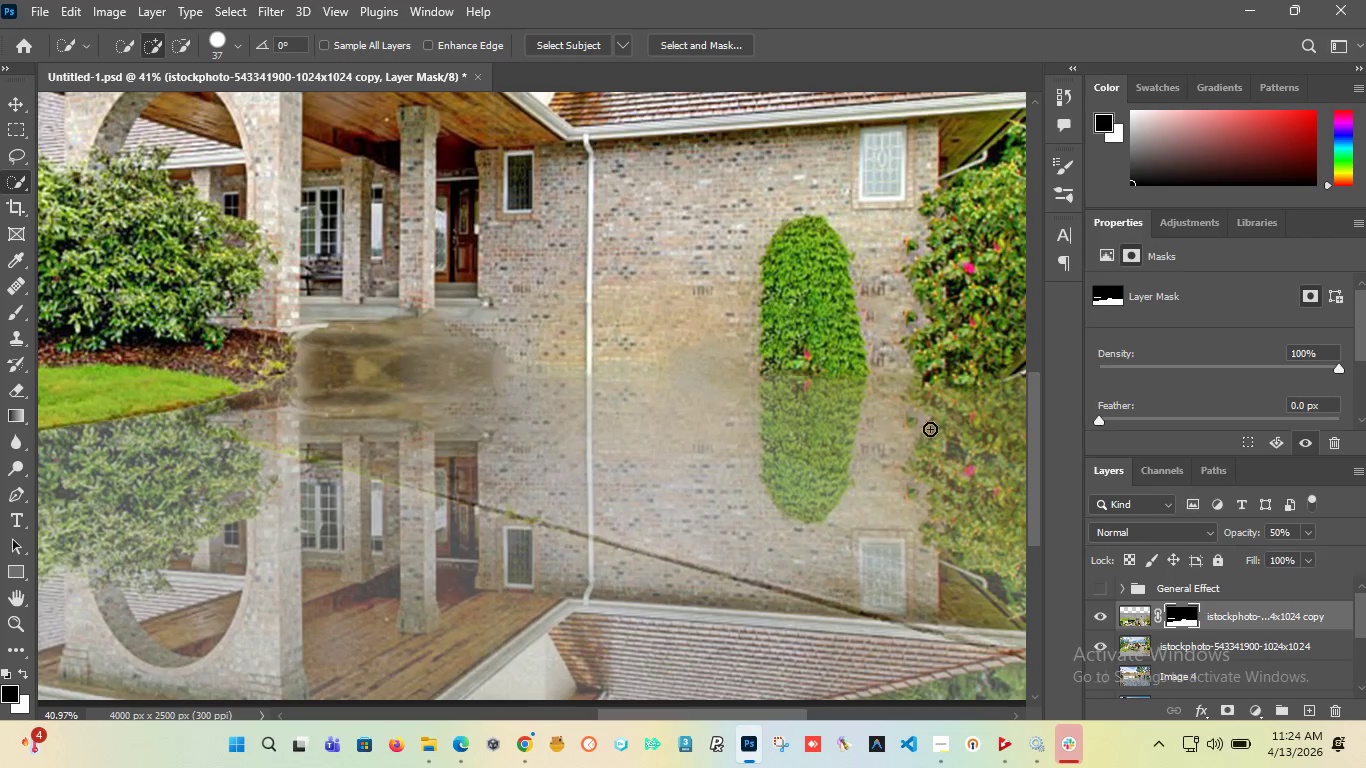 
key(Alt+AltLeft)
 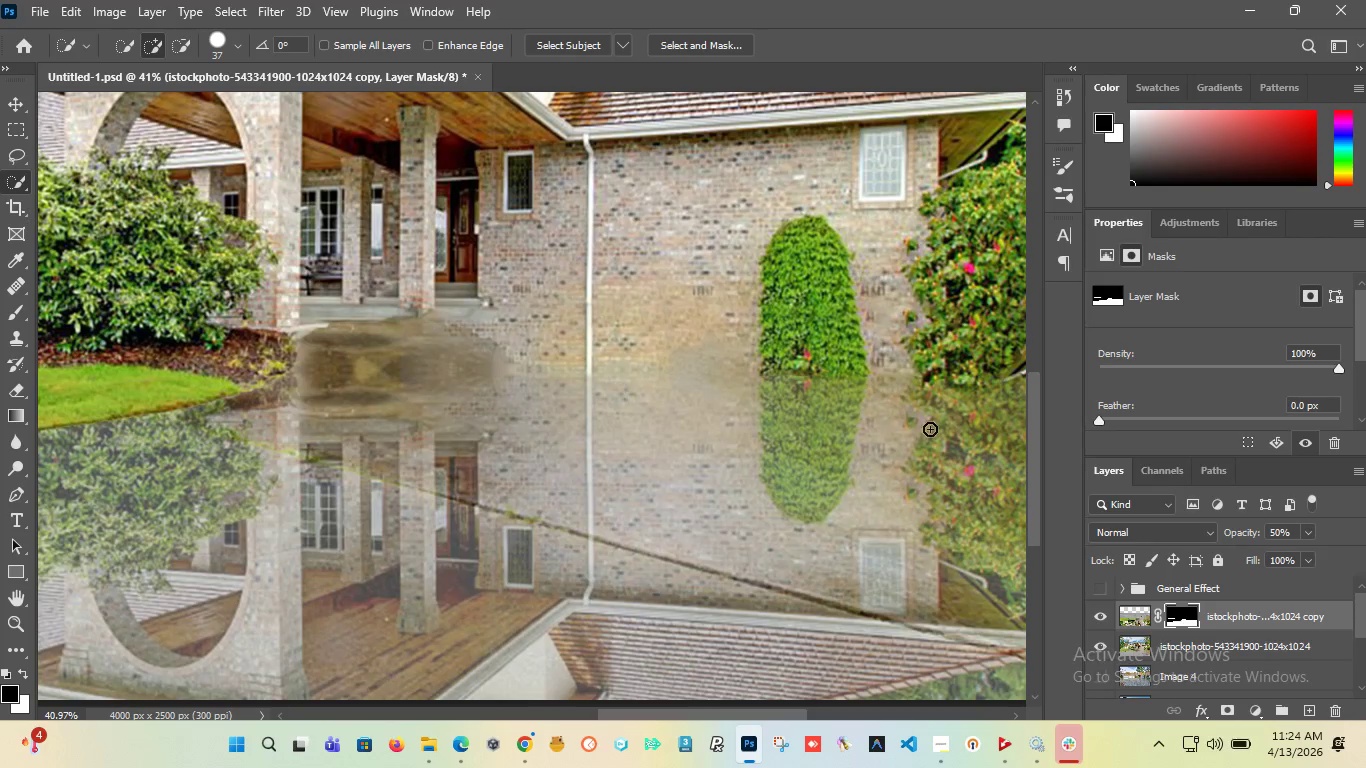 
key(Alt+AltLeft)
 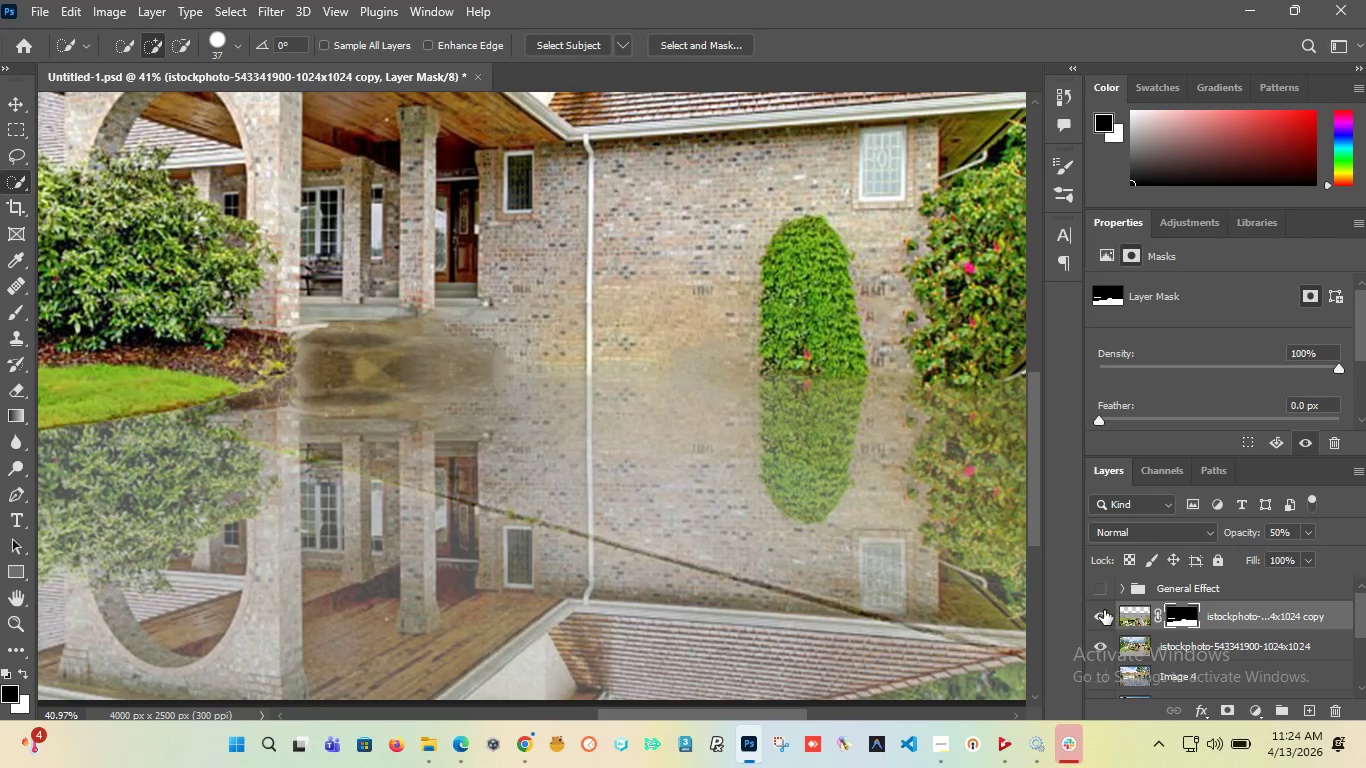 
left_click([1104, 610])
 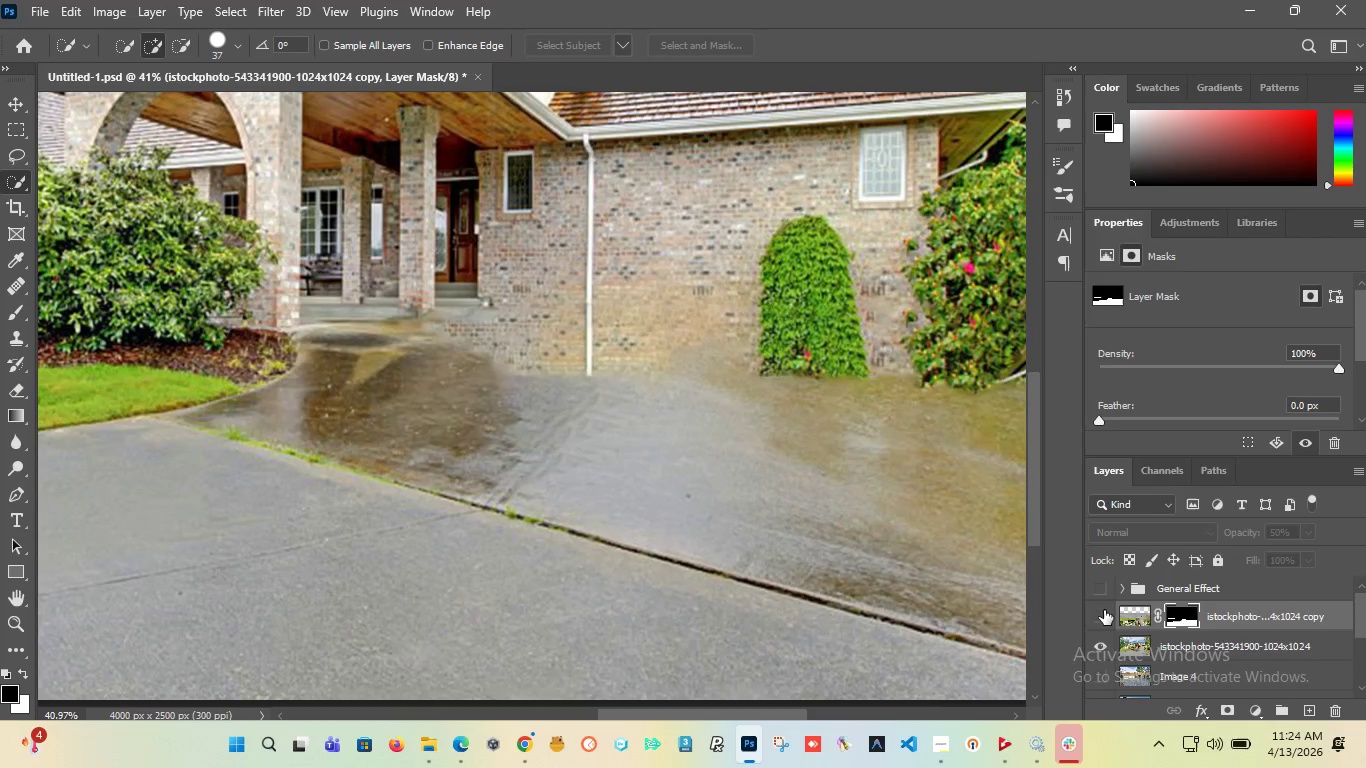 
left_click([1104, 610])
 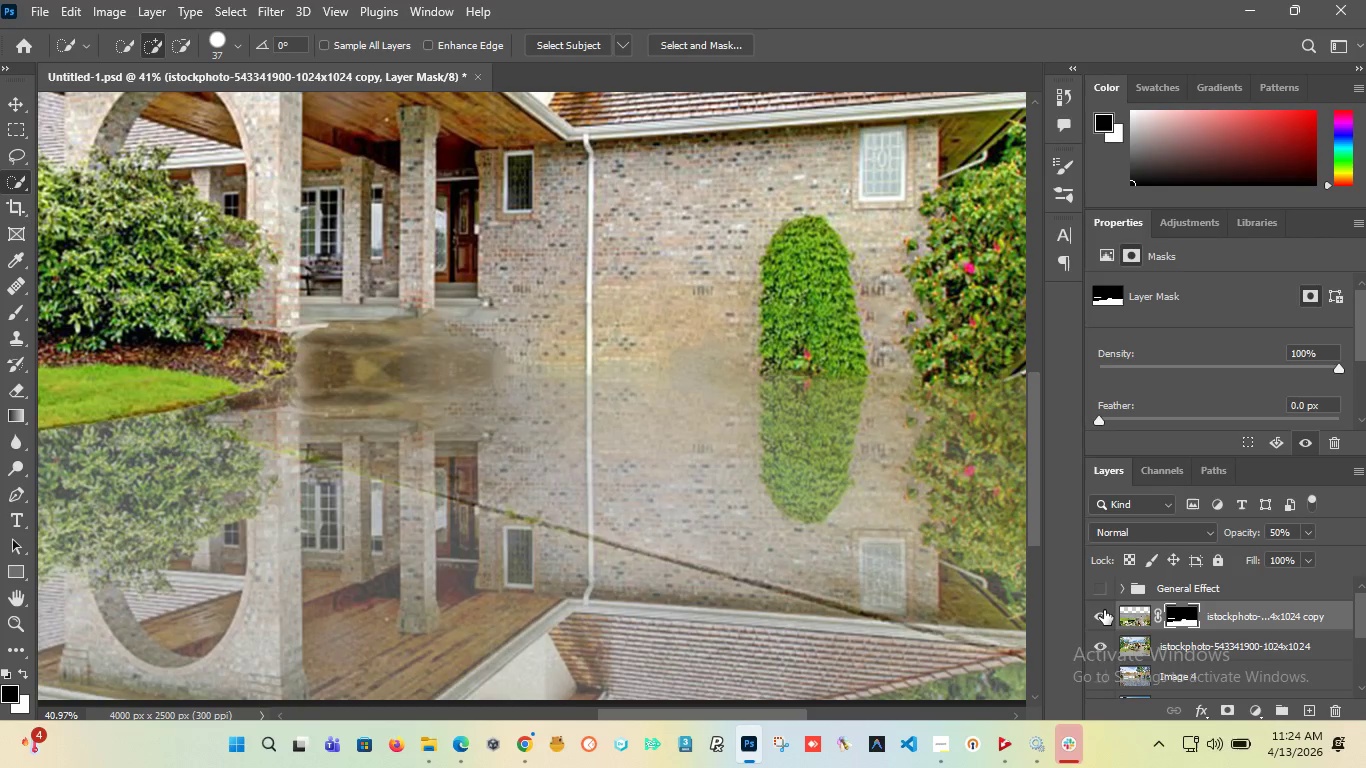 
left_click([1104, 610])
 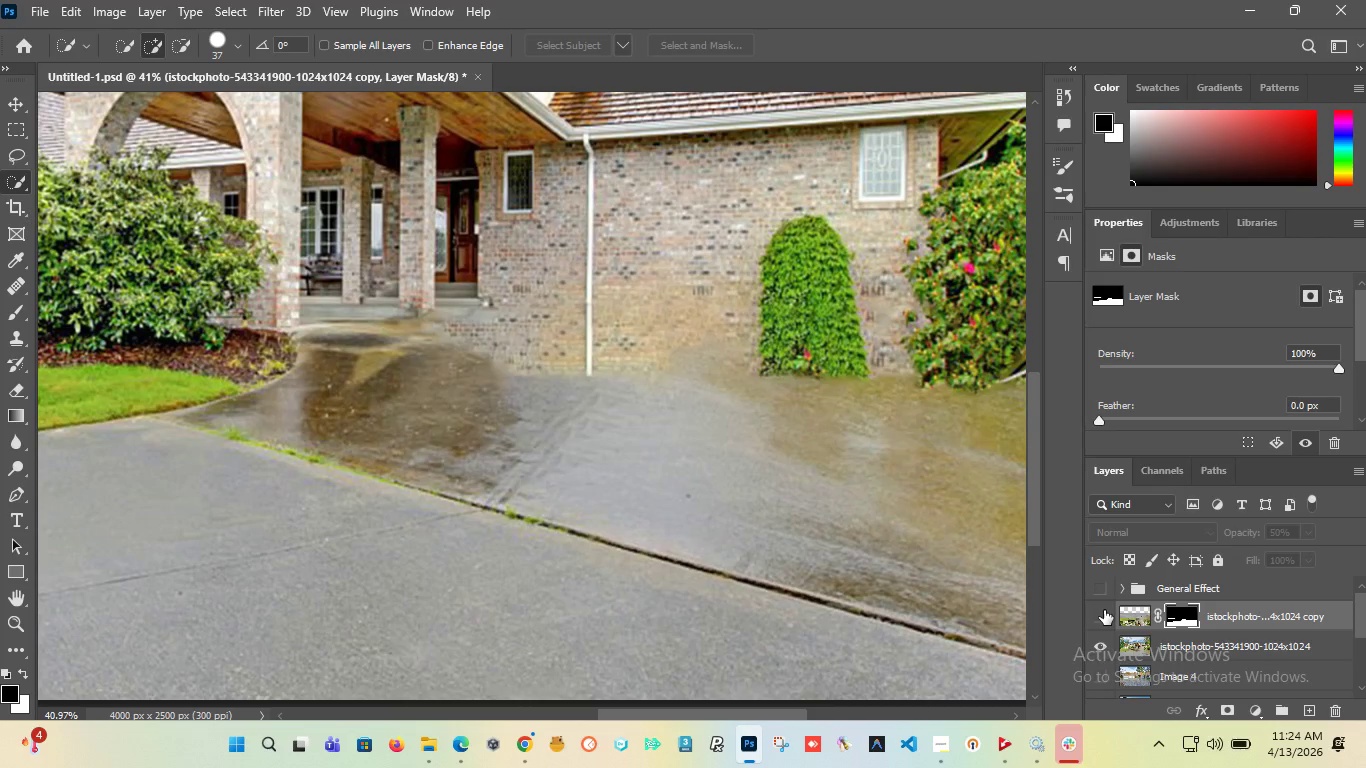 
left_click([1104, 610])
 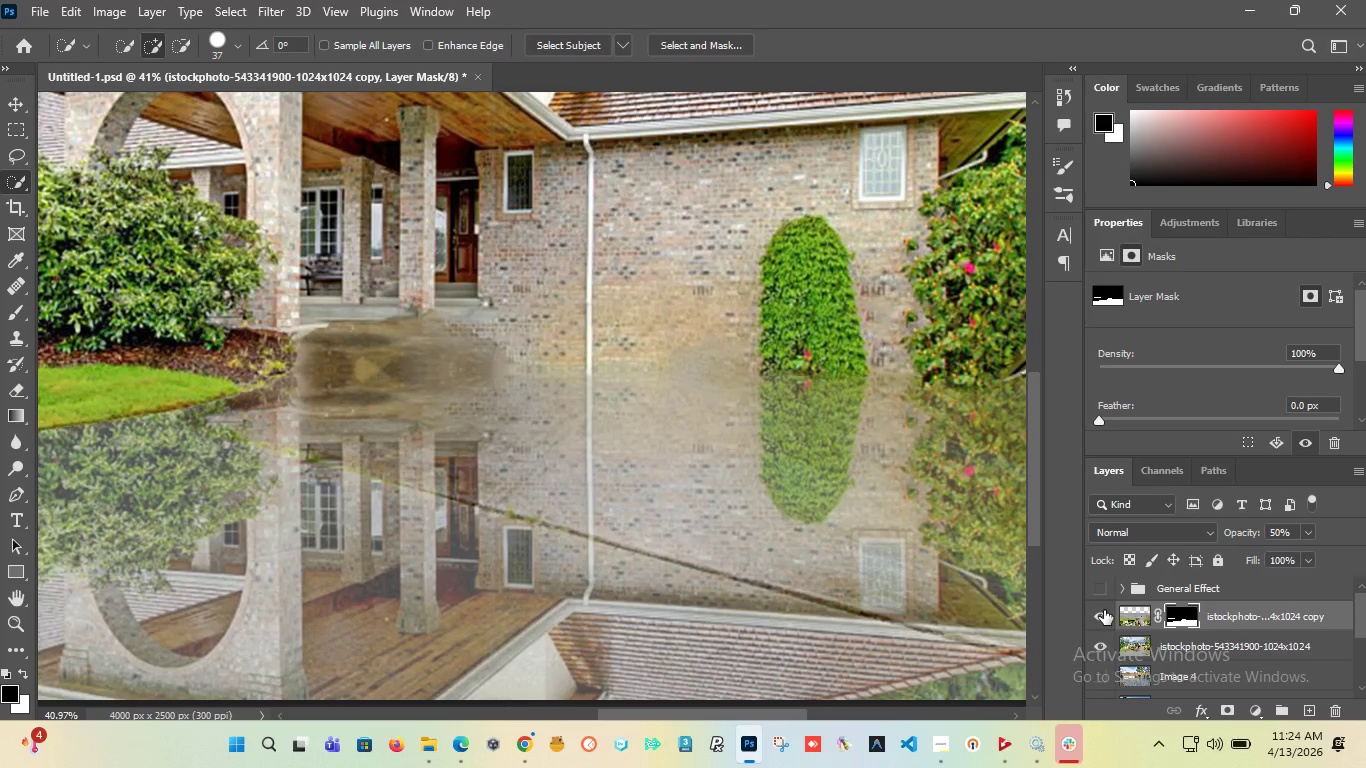 
left_click([1104, 610])
 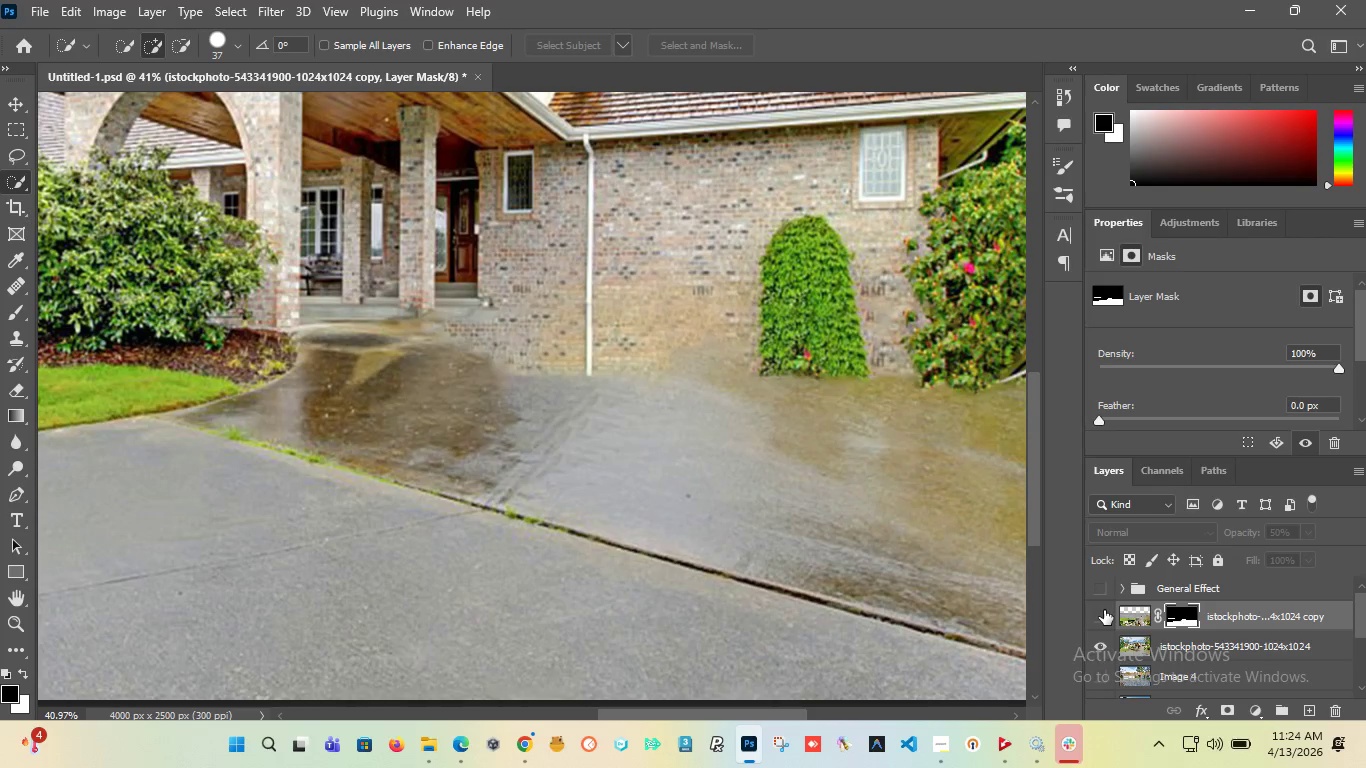 
left_click([1104, 610])
 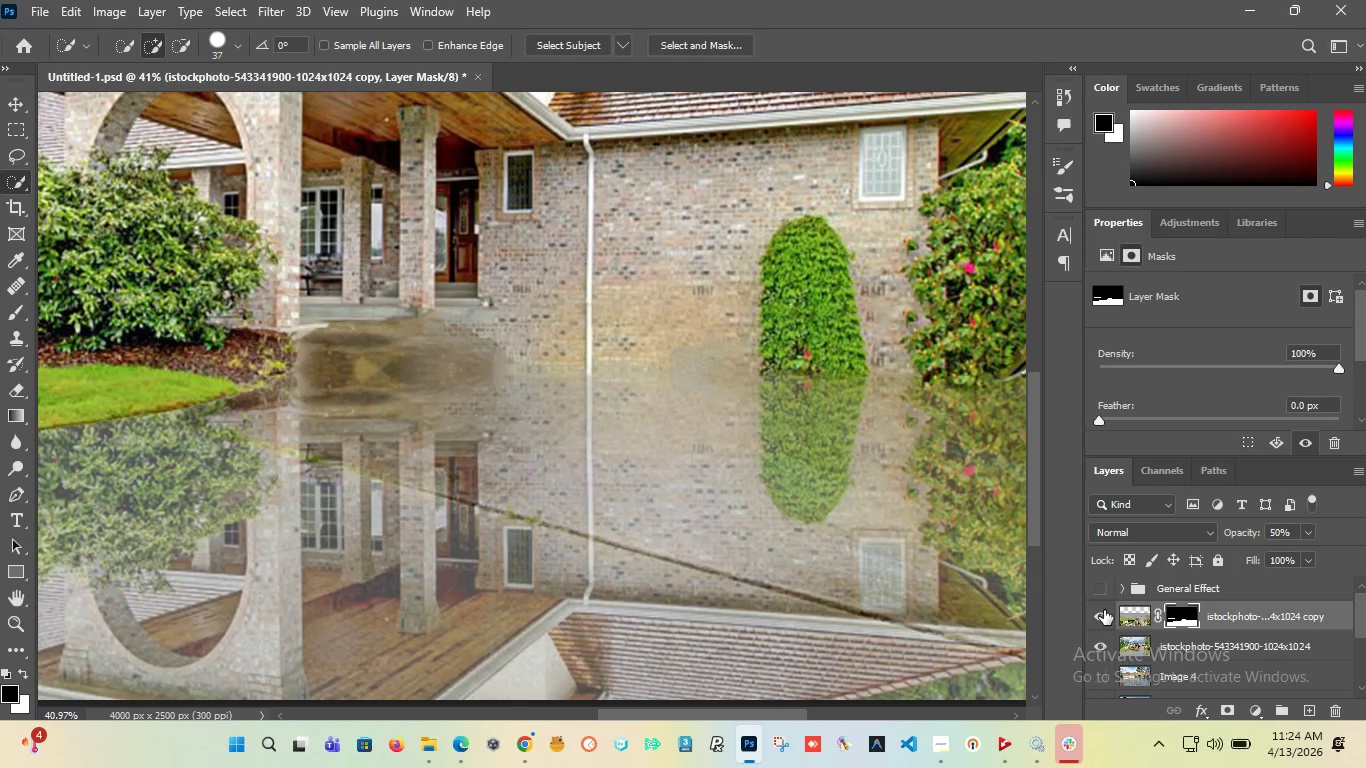 
left_click([1104, 610])
 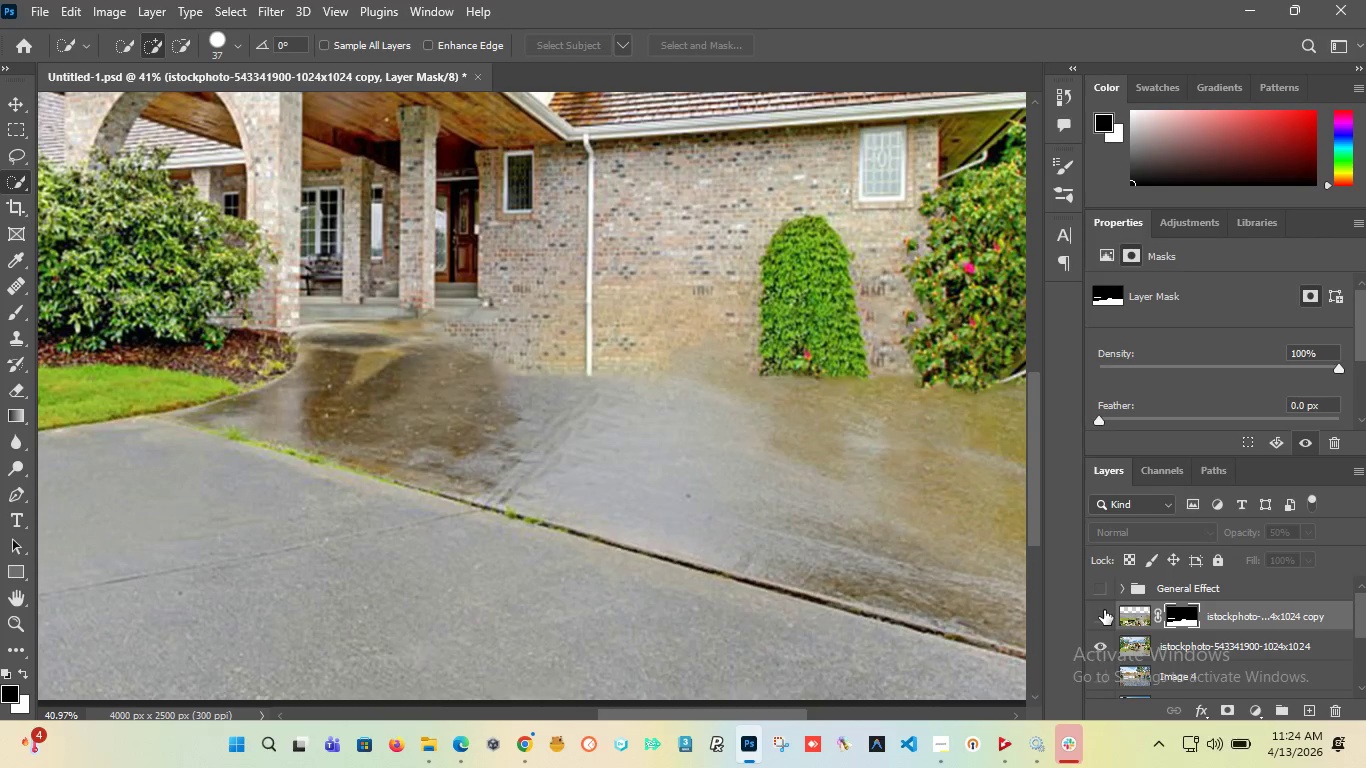 
left_click([1104, 610])
 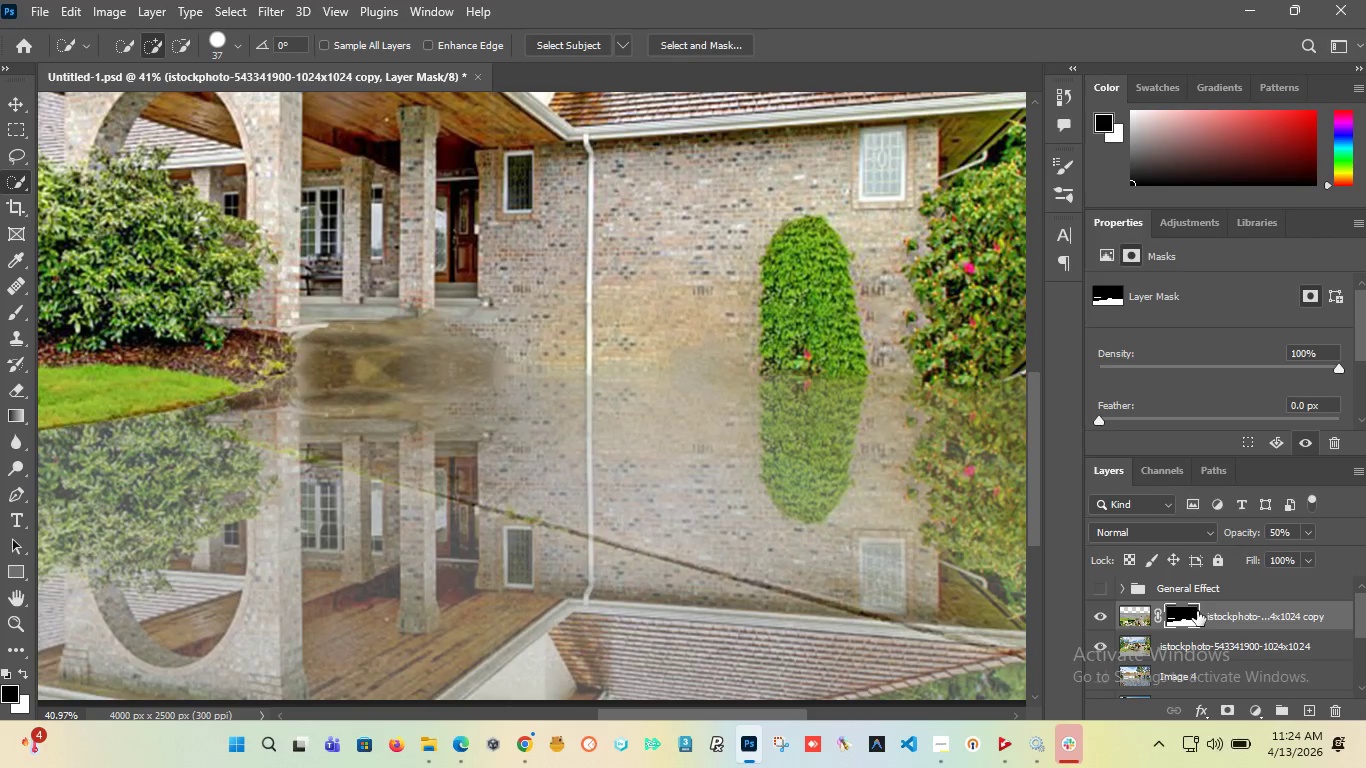 
left_click([1191, 611])
 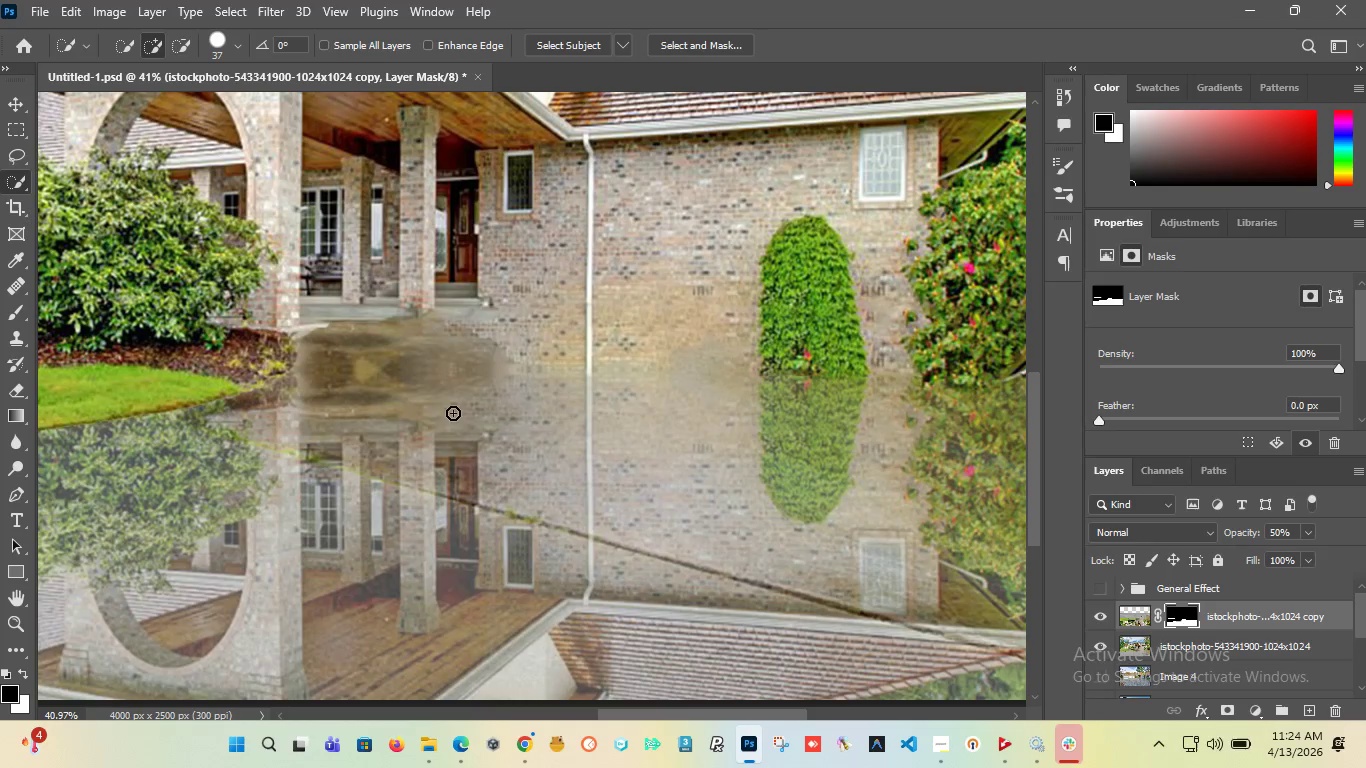 
hold_key(key=AltLeft, duration=0.98)
scroll: coordinate [559, 373], scroll_direction: down, amount: 10.0
 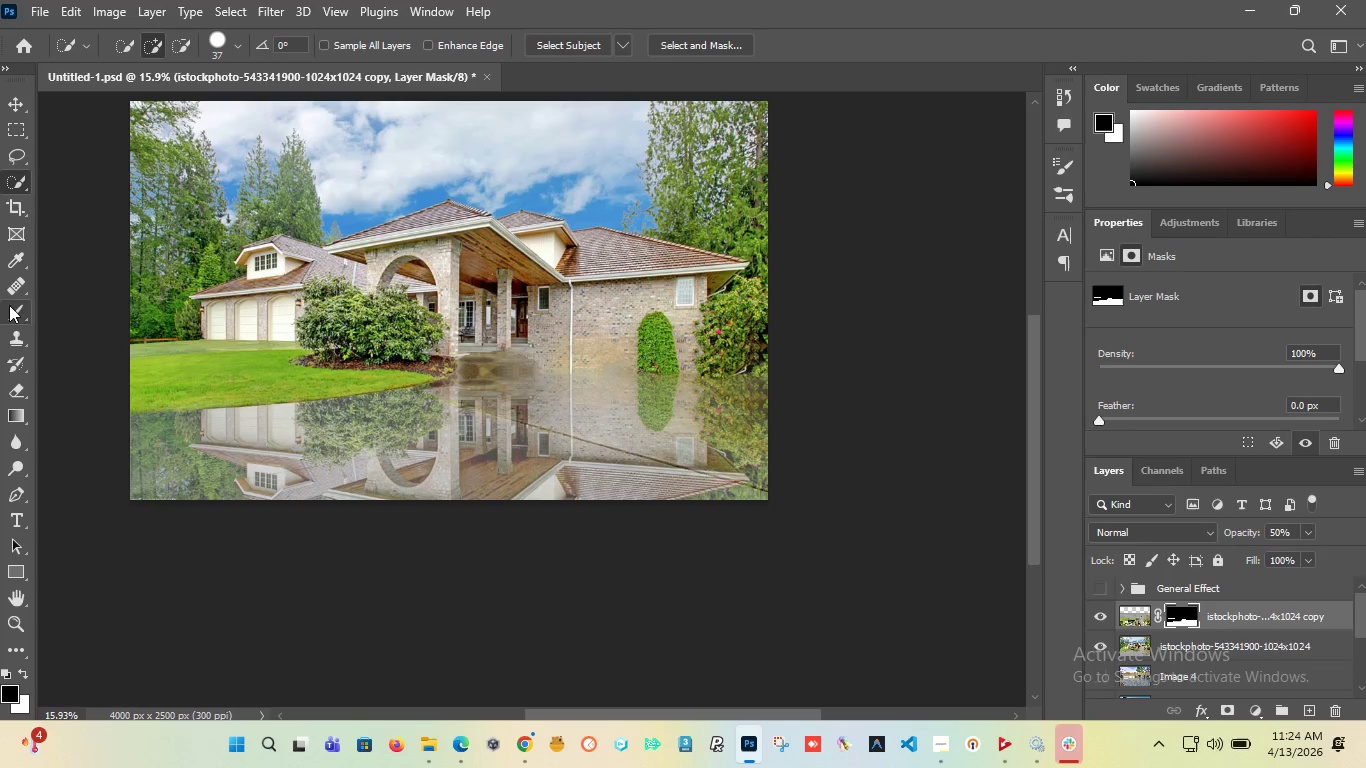 
left_click([18, 320])
 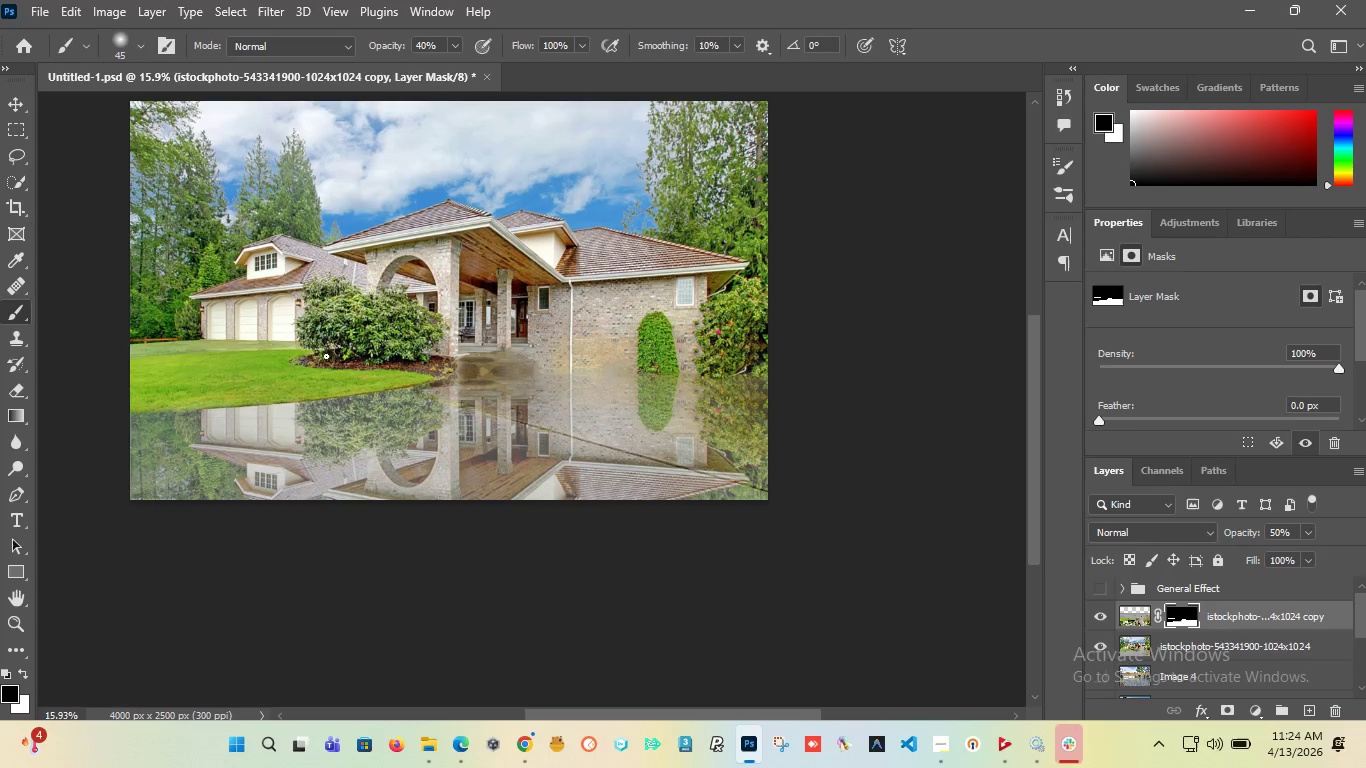 
hold_key(key=AltLeft, duration=1.52)
 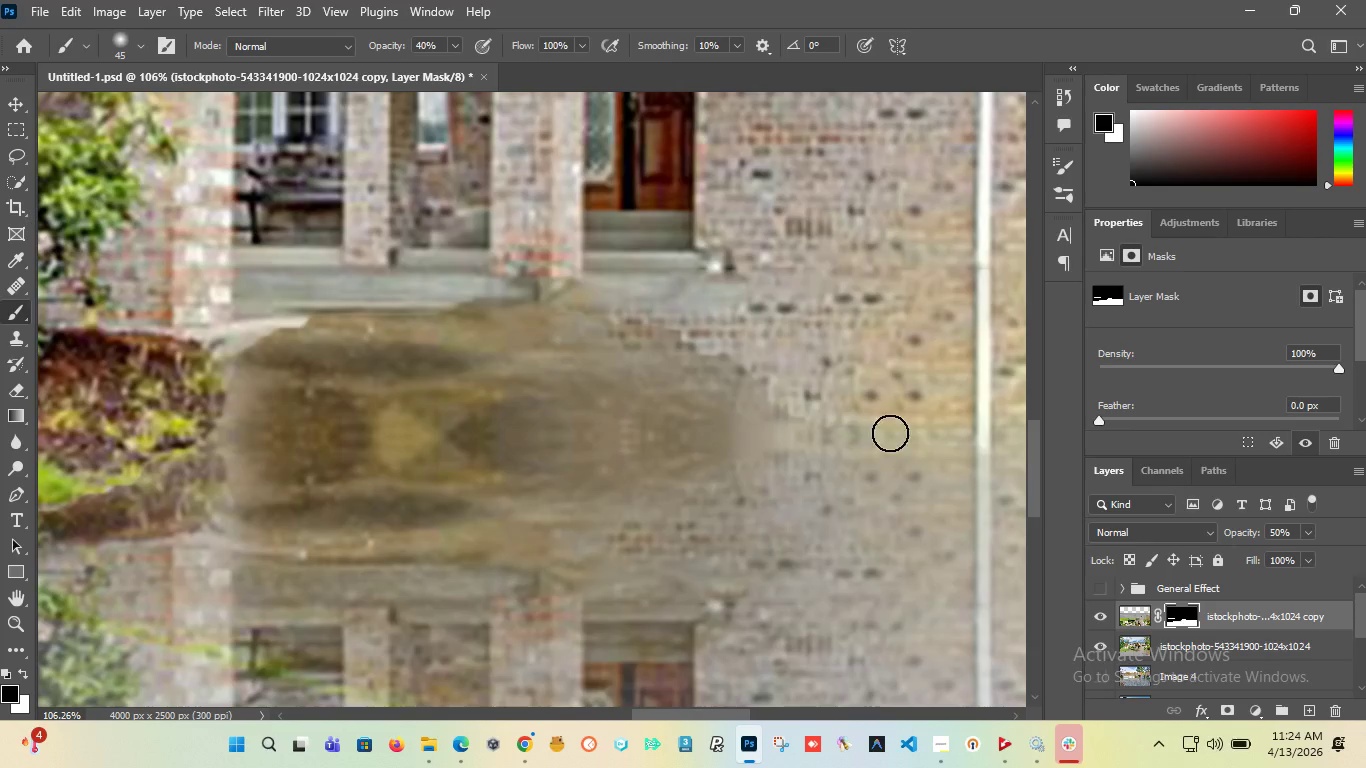 
key(Alt+AltLeft)
 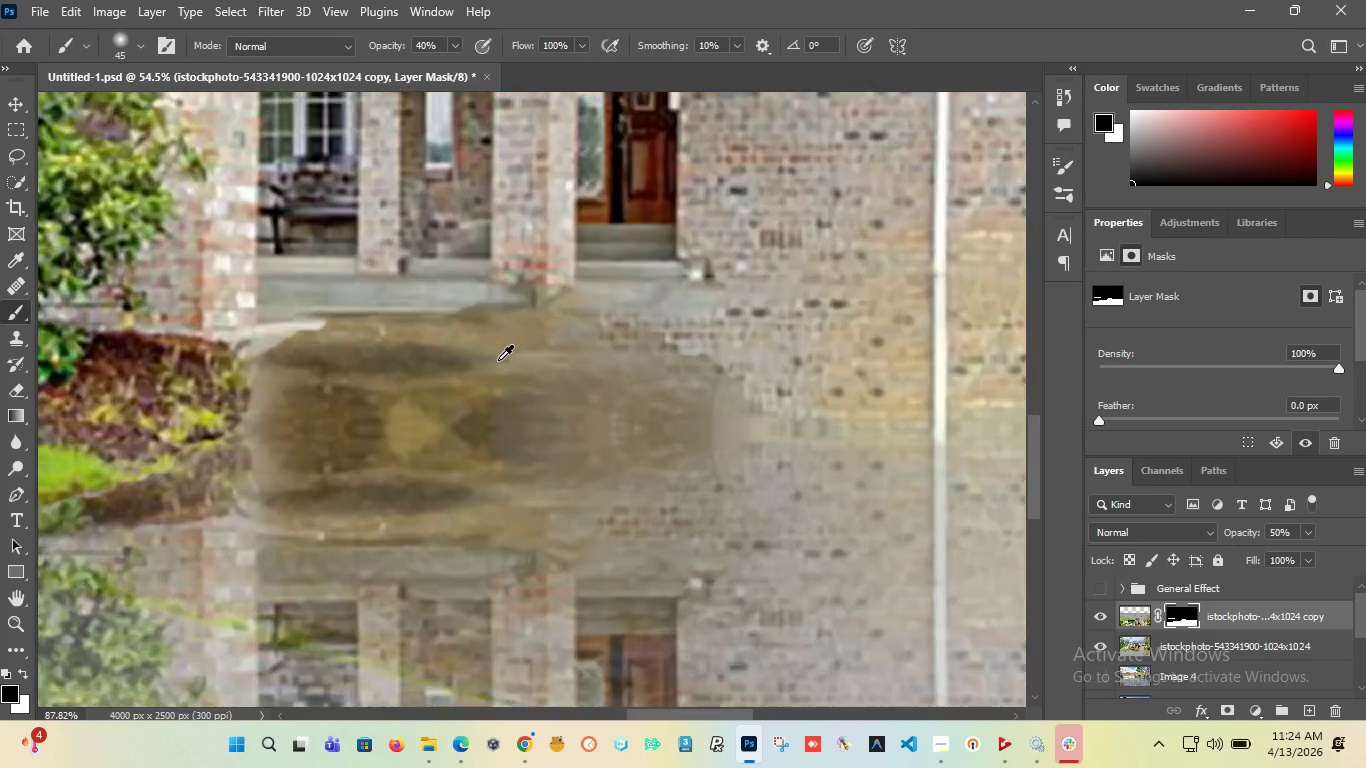 
key(Alt+AltLeft)
 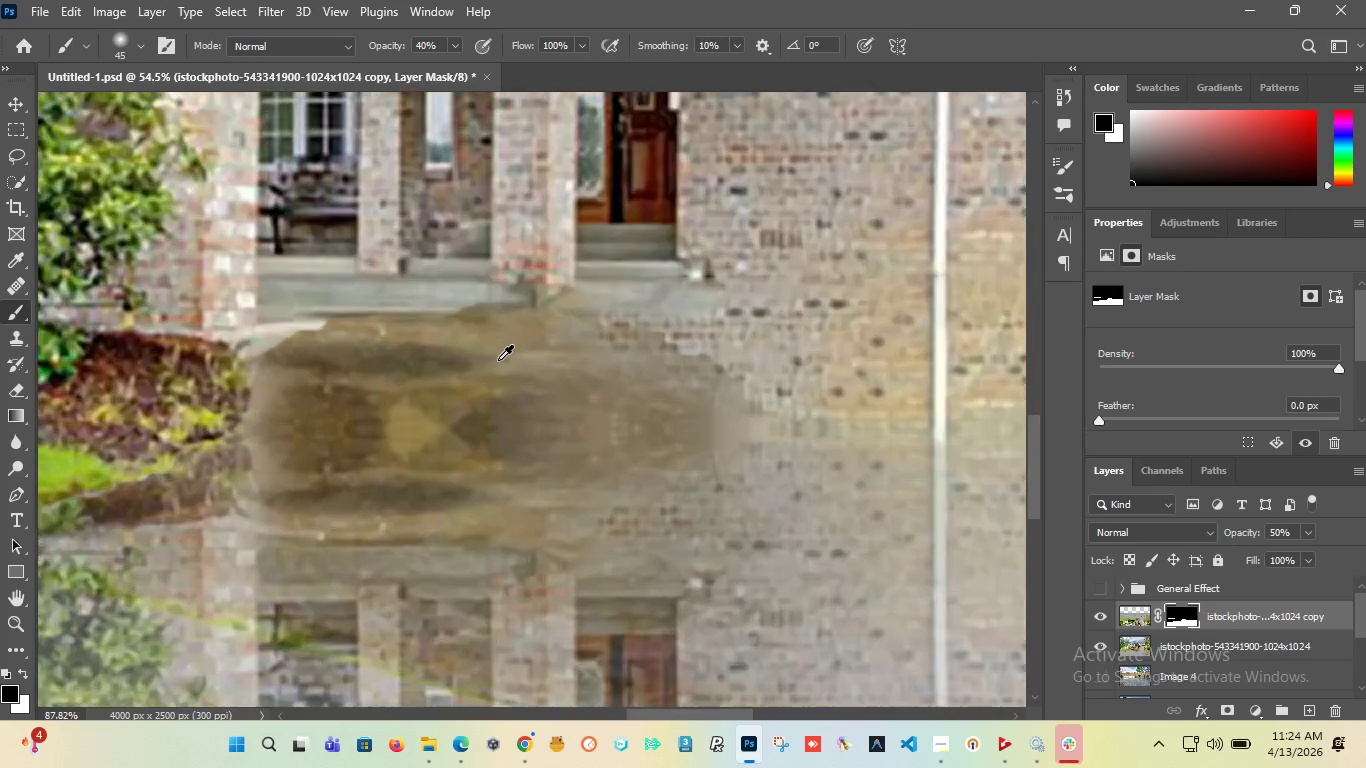 
key(Alt+AltLeft)
 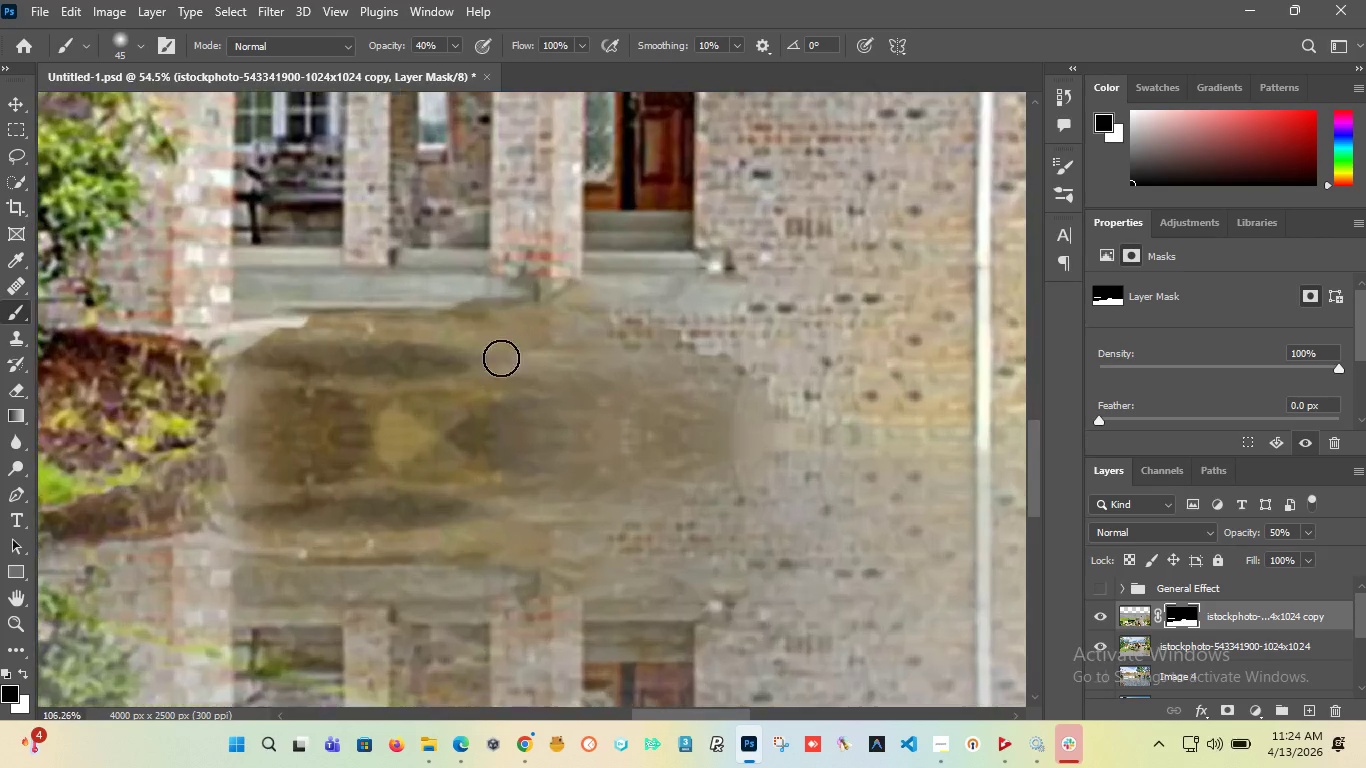 
key(Alt+AltLeft)
 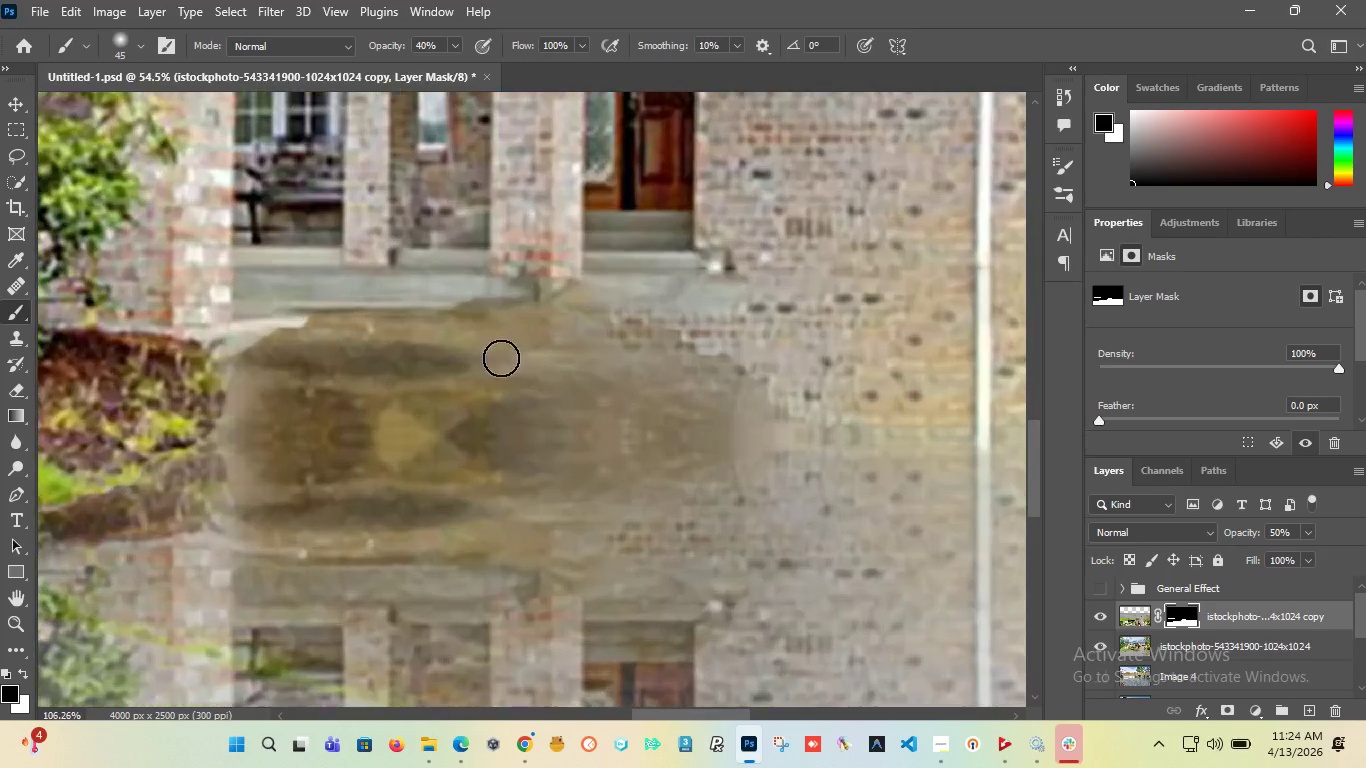 
key(Alt+AltLeft)
 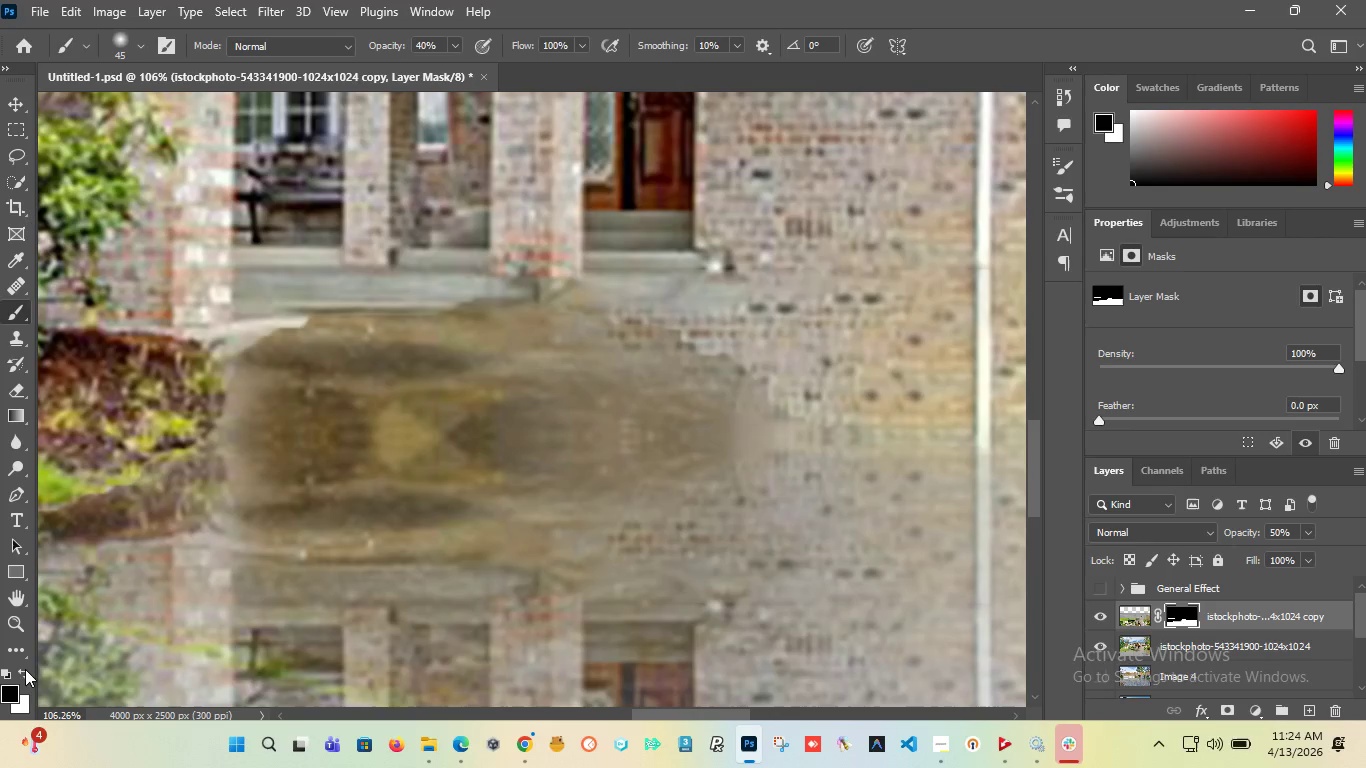 
scroll: coordinate [498, 360], scroll_direction: up, amount: 20.0
 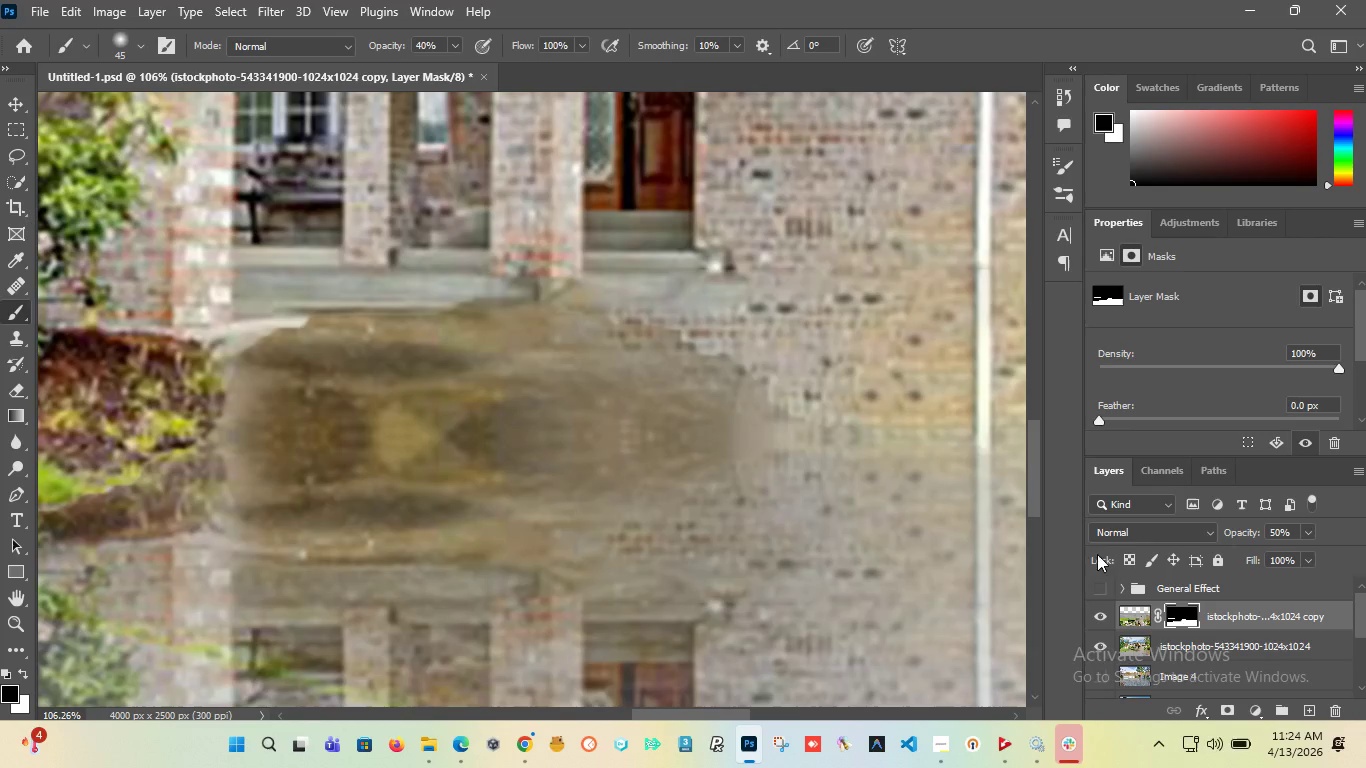 
hold_key(key=AltLeft, duration=1.3)
 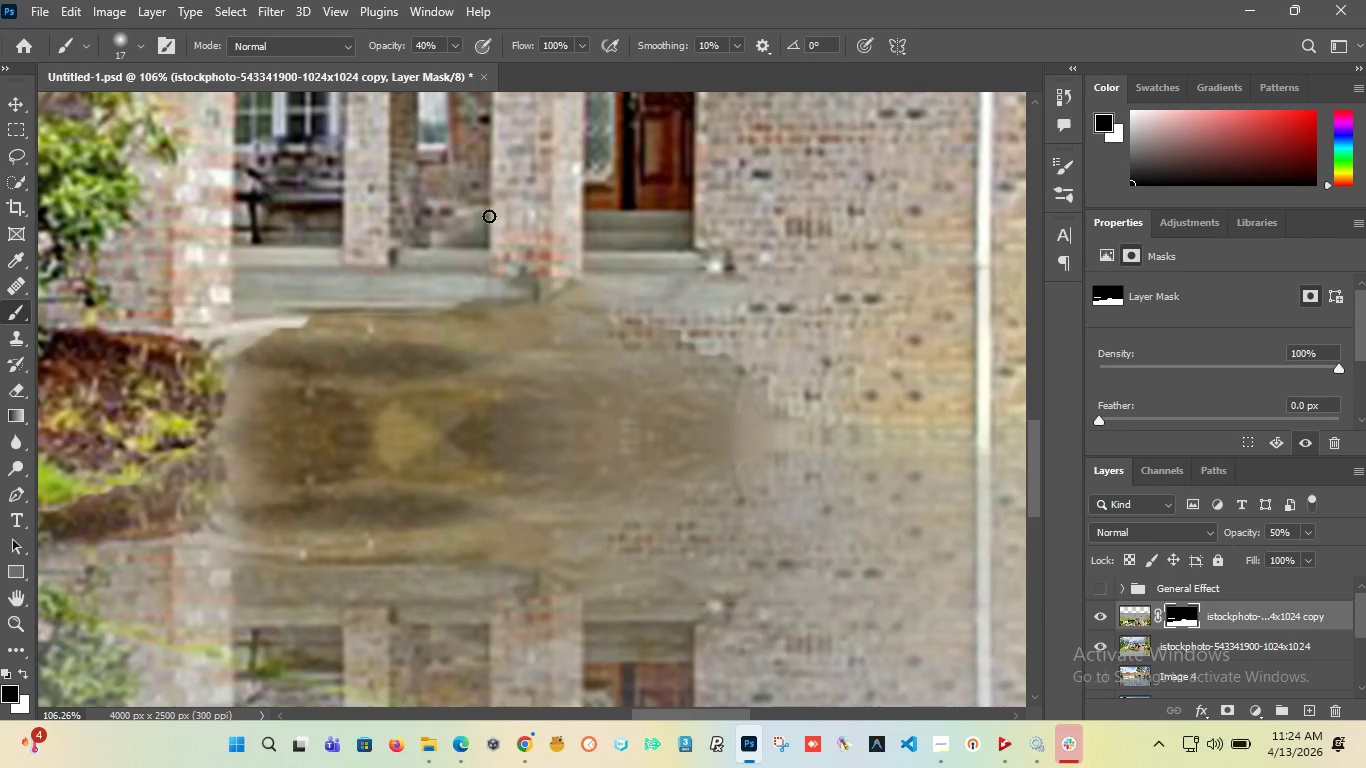 
hold_key(key=AltLeft, duration=13.3)
left_click_drag(start_coordinate=[390, 47], to_coordinate=[695, 107])
 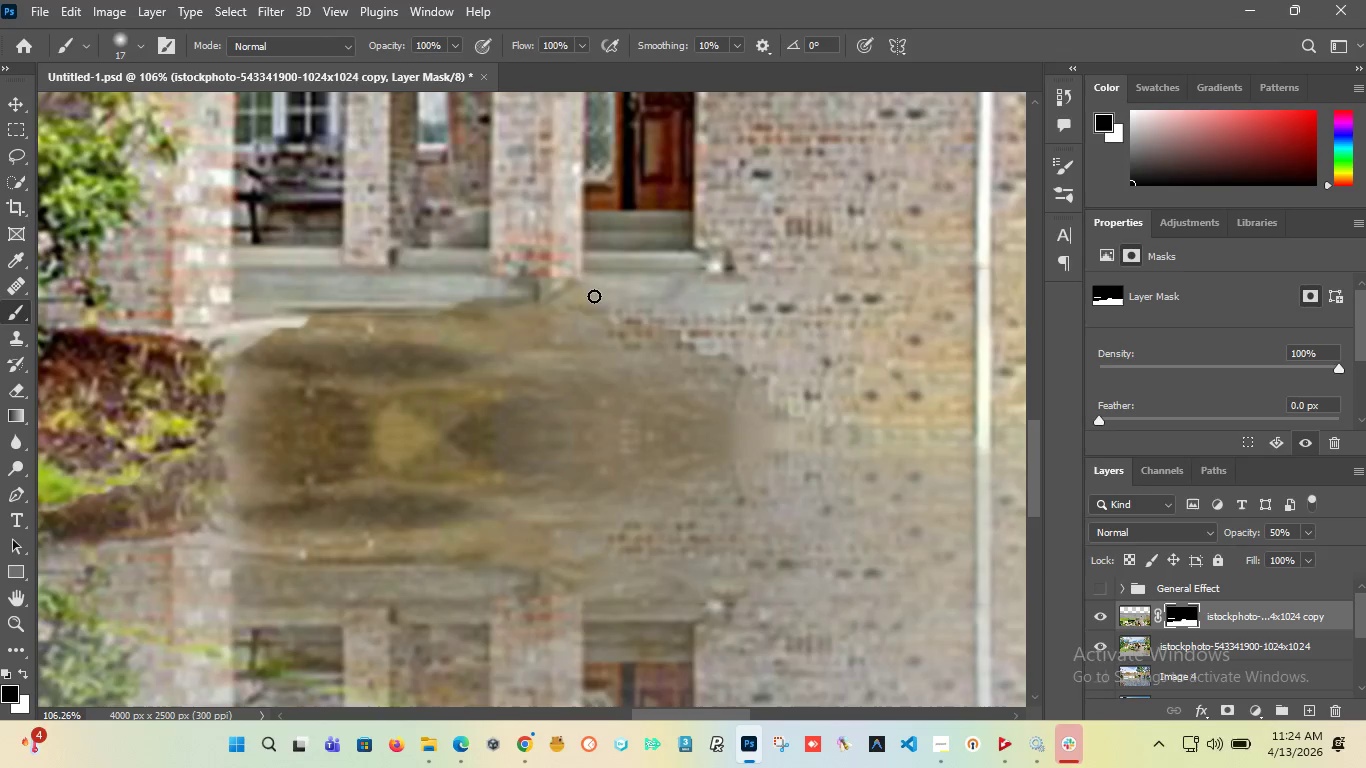 
left_click_drag(start_coordinate=[582, 299], to_coordinate=[459, 330])
 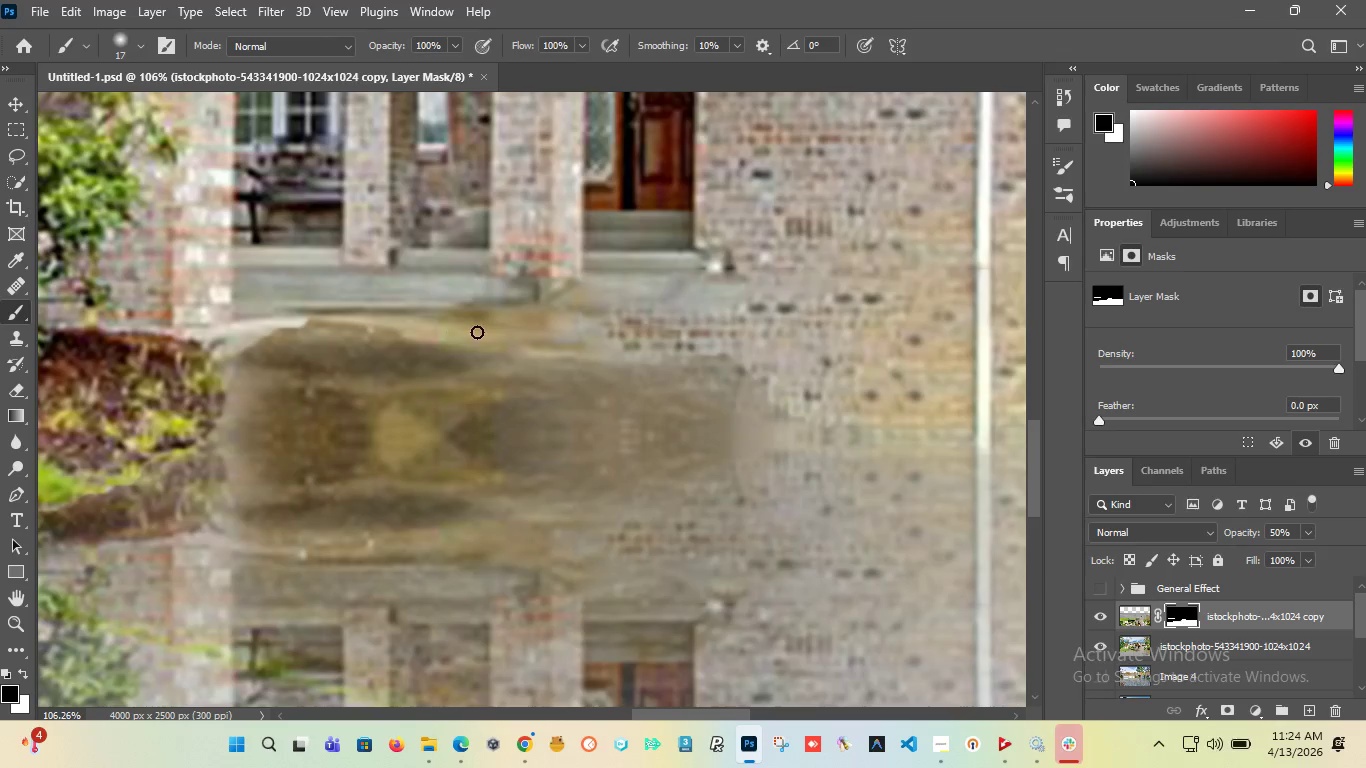 
key(Control+Z)
 